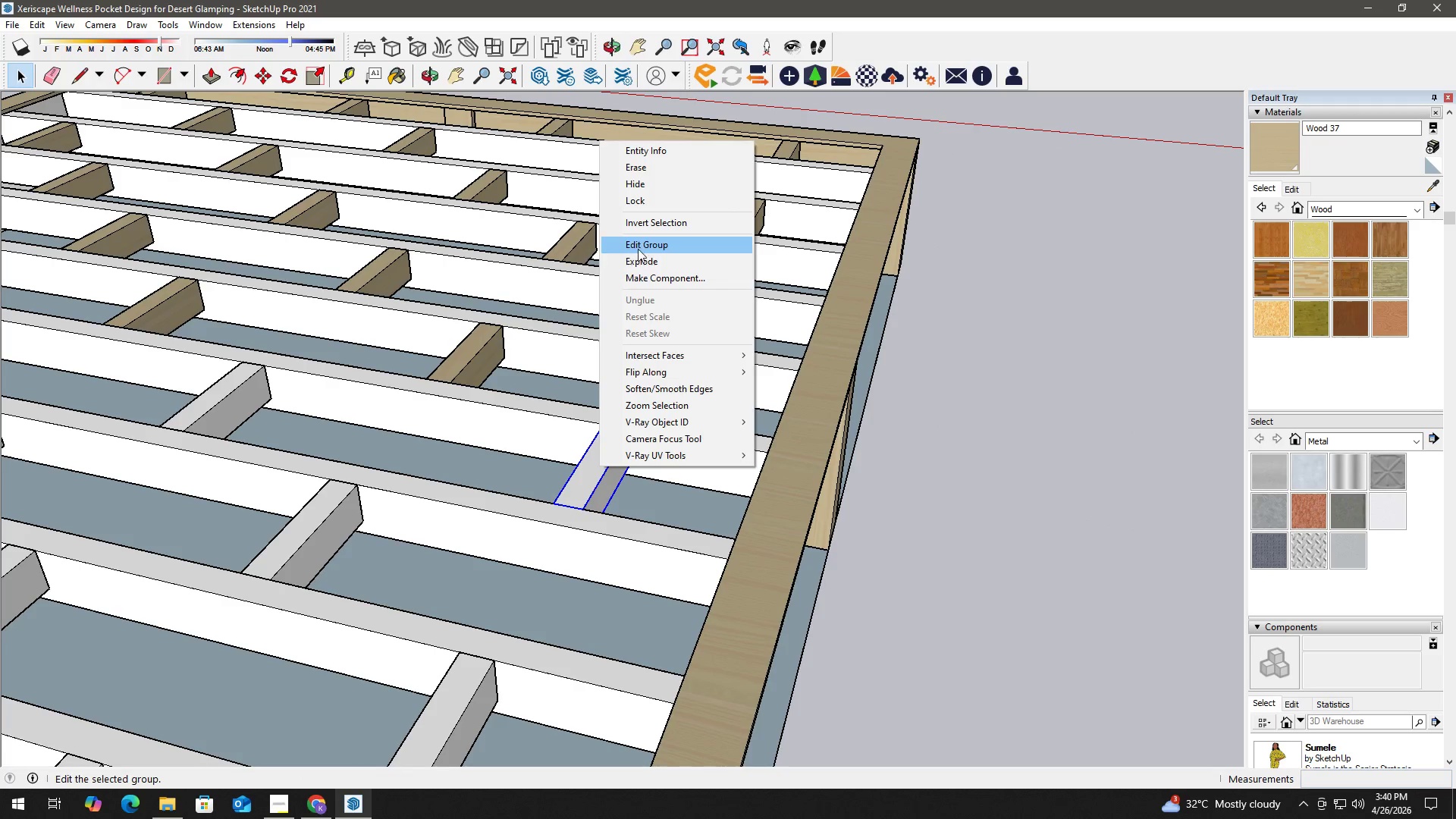 
left_click([642, 245])
 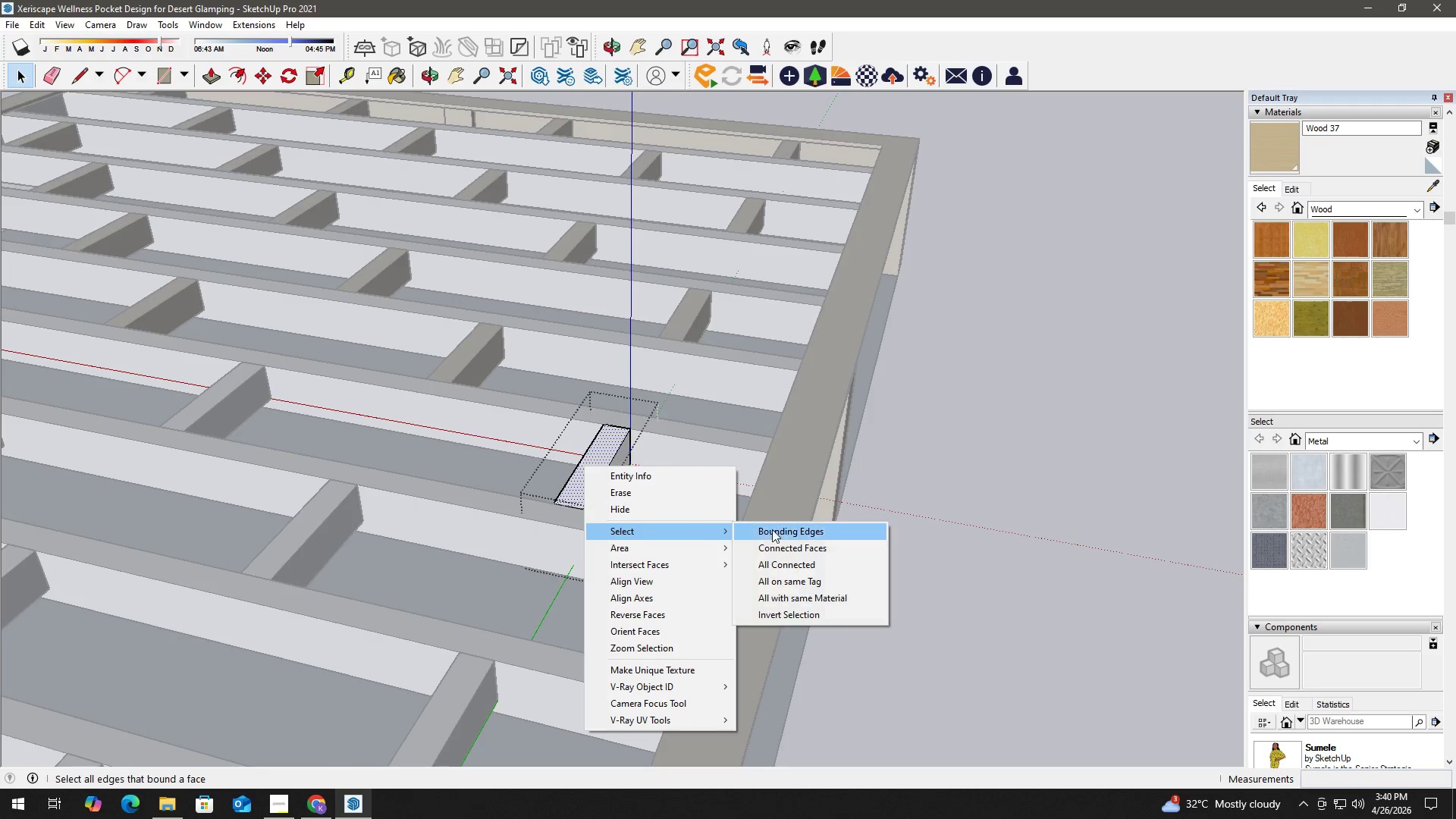 
key(B)
 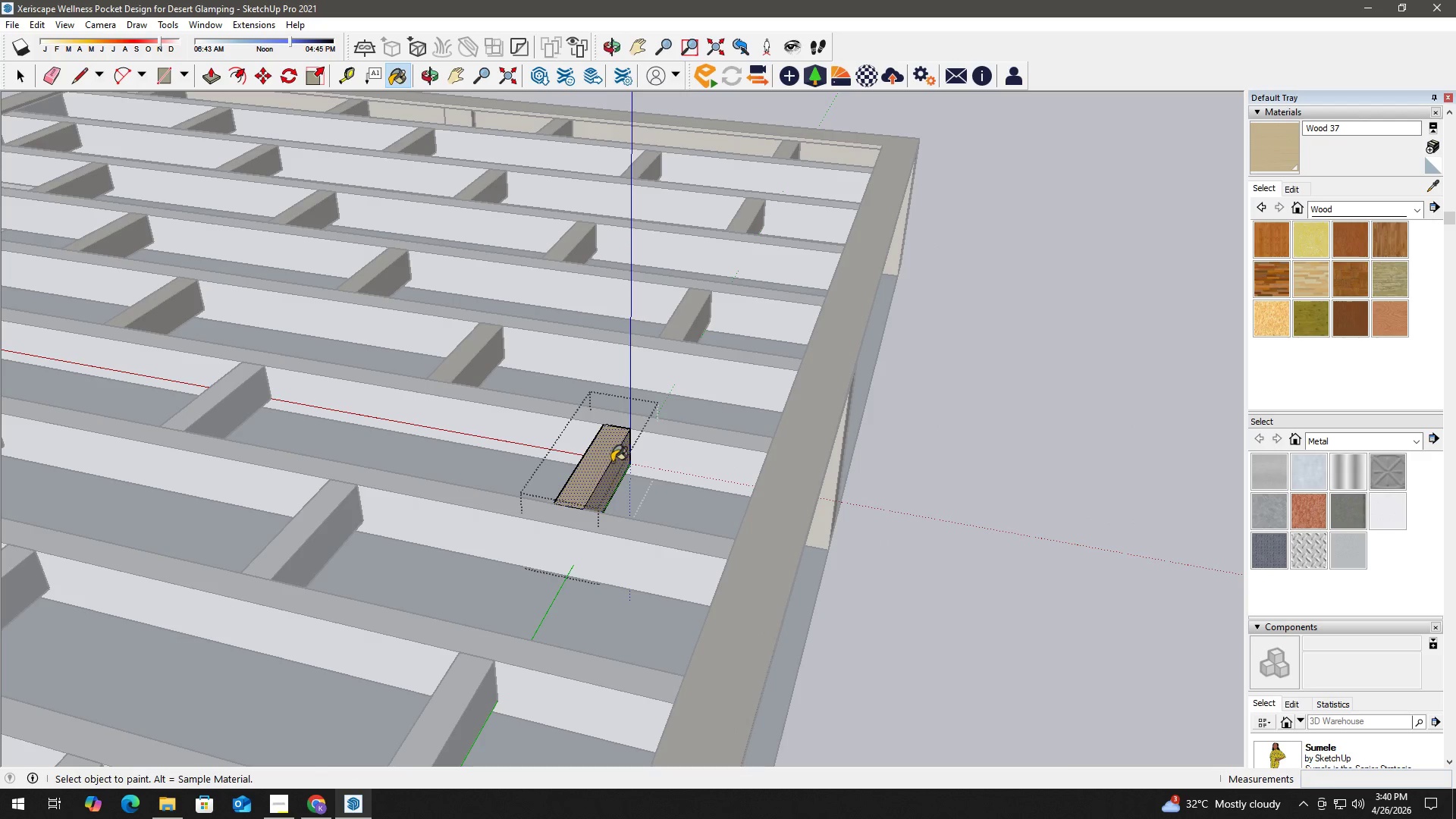 
scroll: coordinate [628, 485], scroll_direction: up, amount: 6.0
 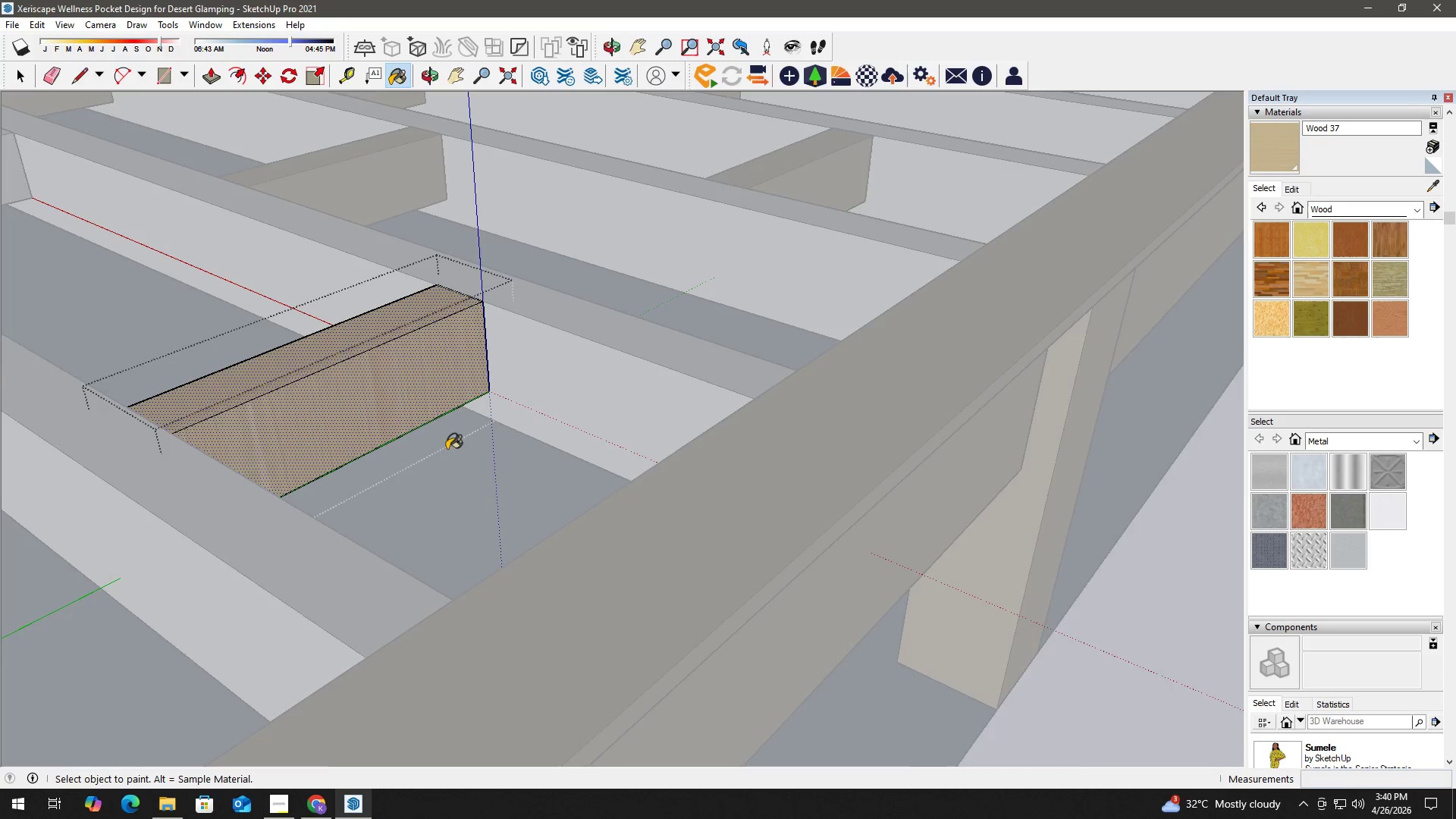 
left_click([411, 394])
 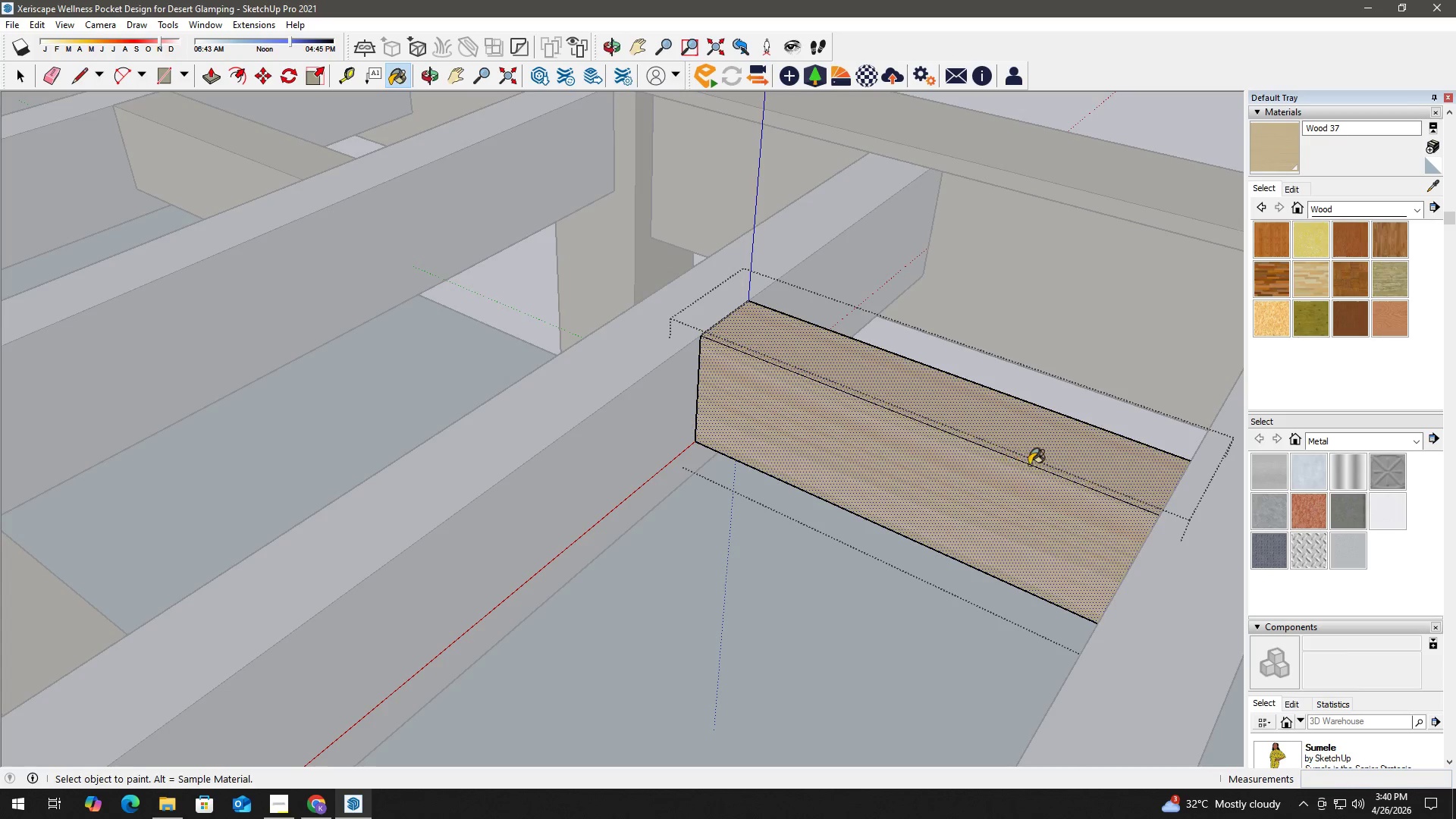 
scroll: coordinate [438, 436], scroll_direction: up, amount: 1.0
 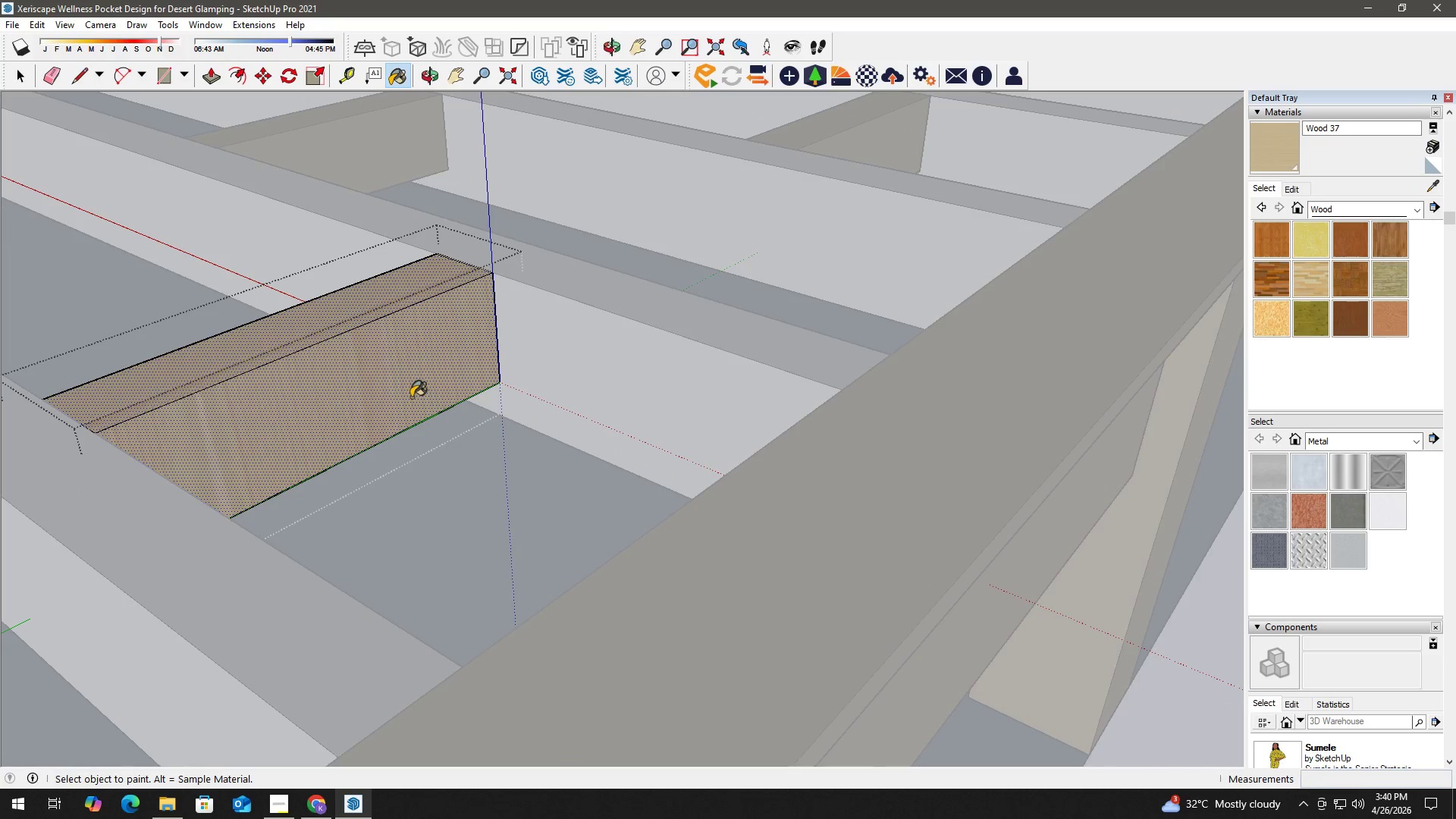 
left_click([946, 454])
 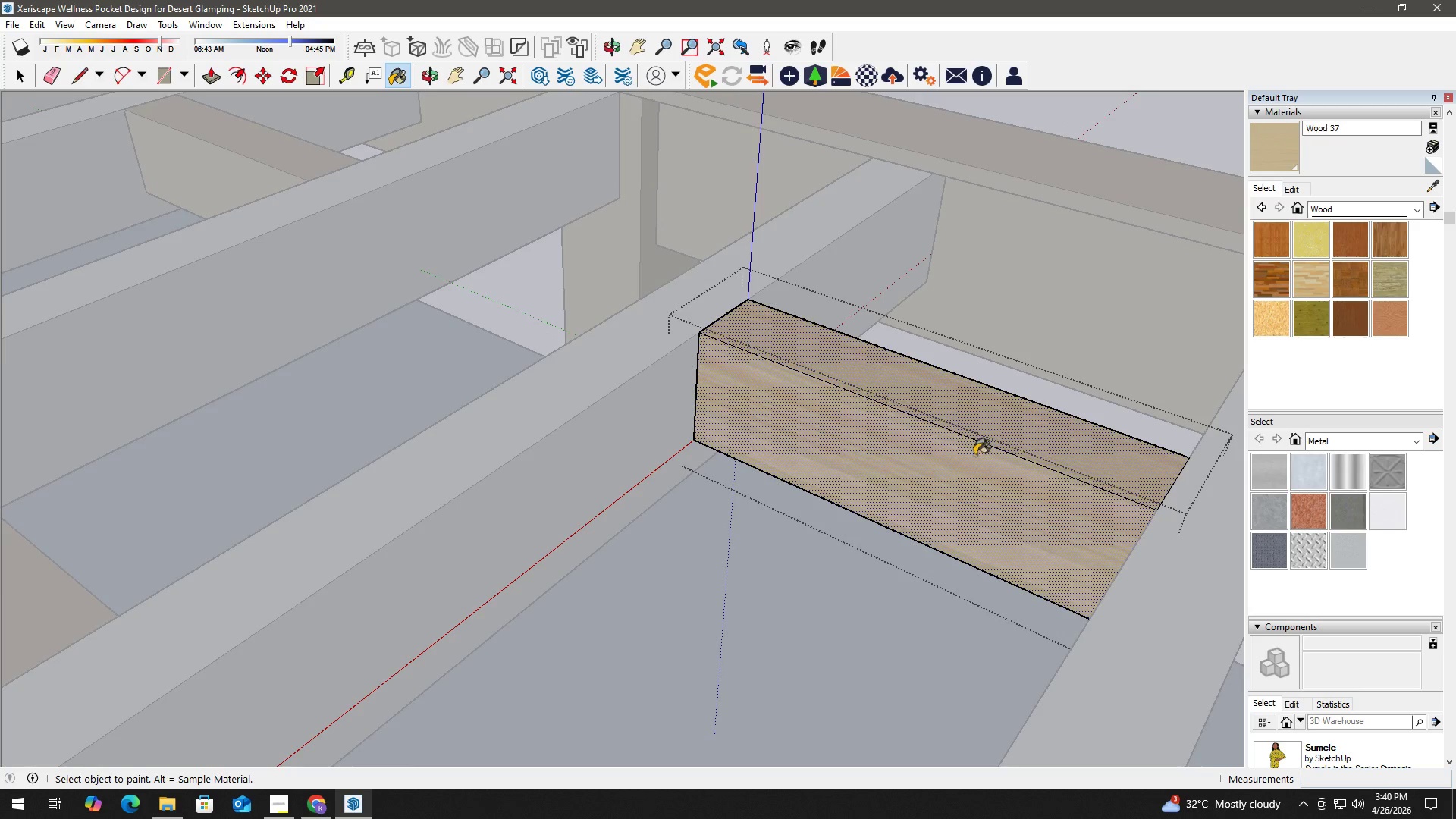 
scroll: coordinate [790, 479], scroll_direction: down, amount: 12.0
 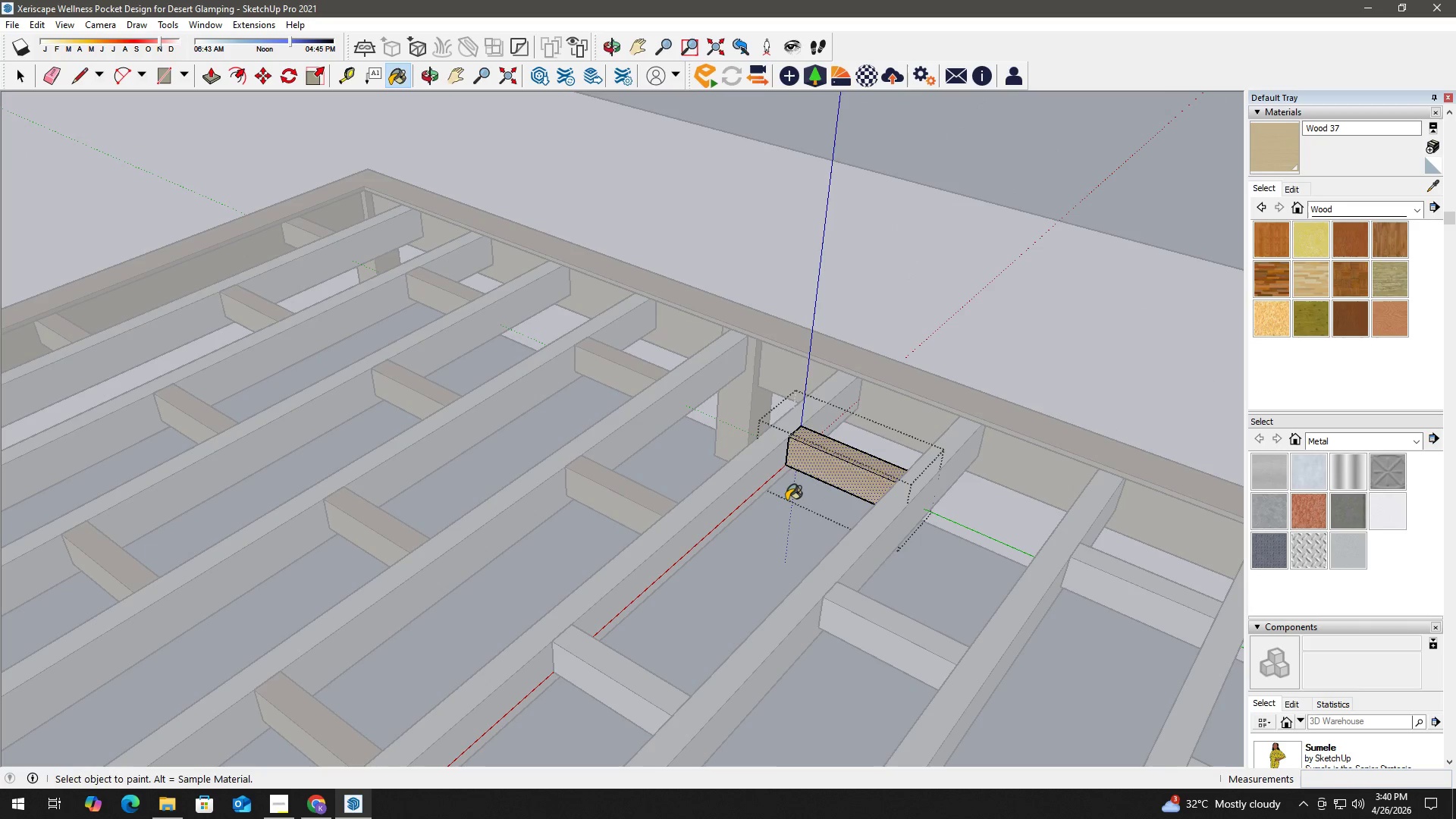 
key(Space)
 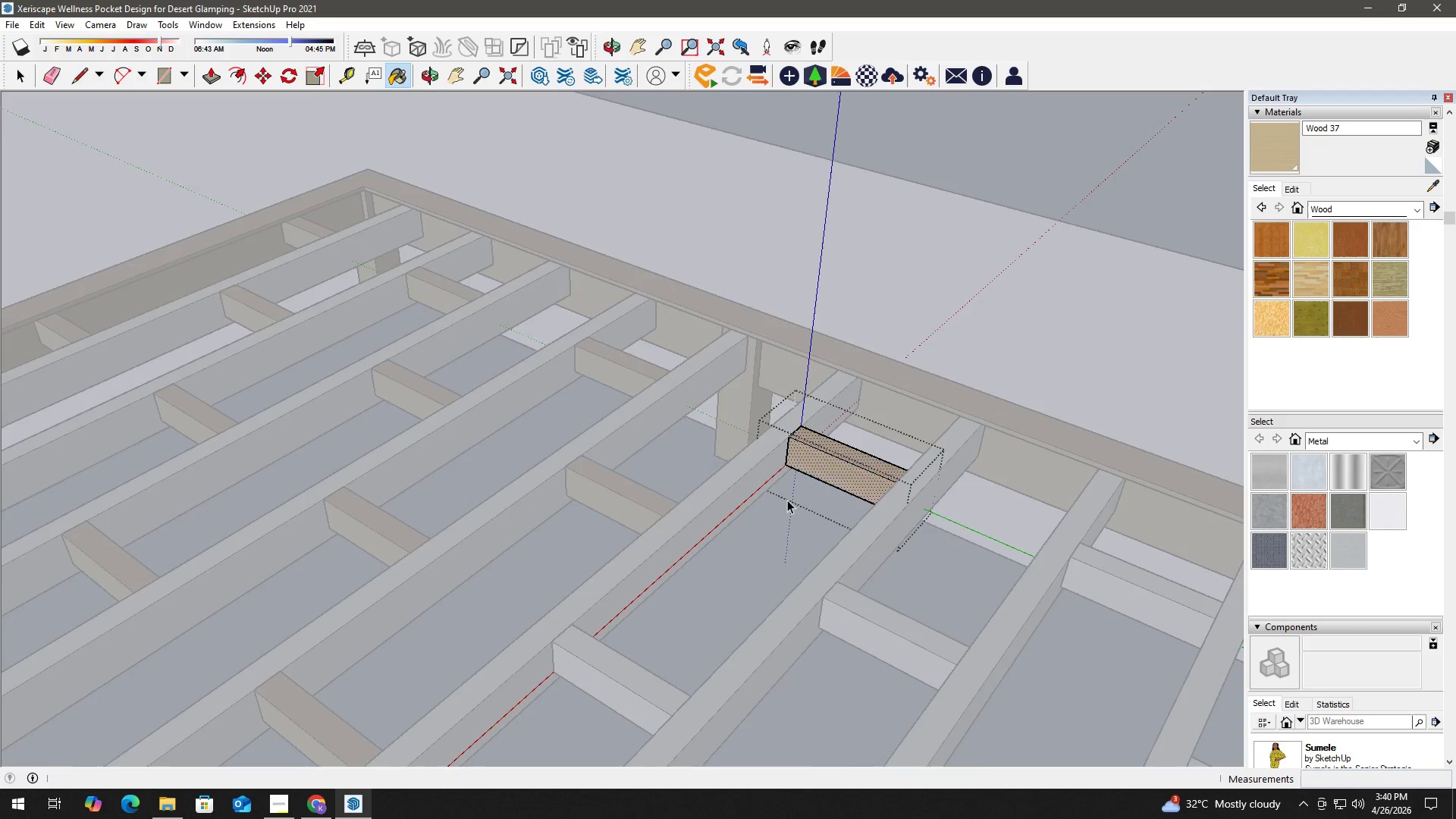 
key(Escape)
 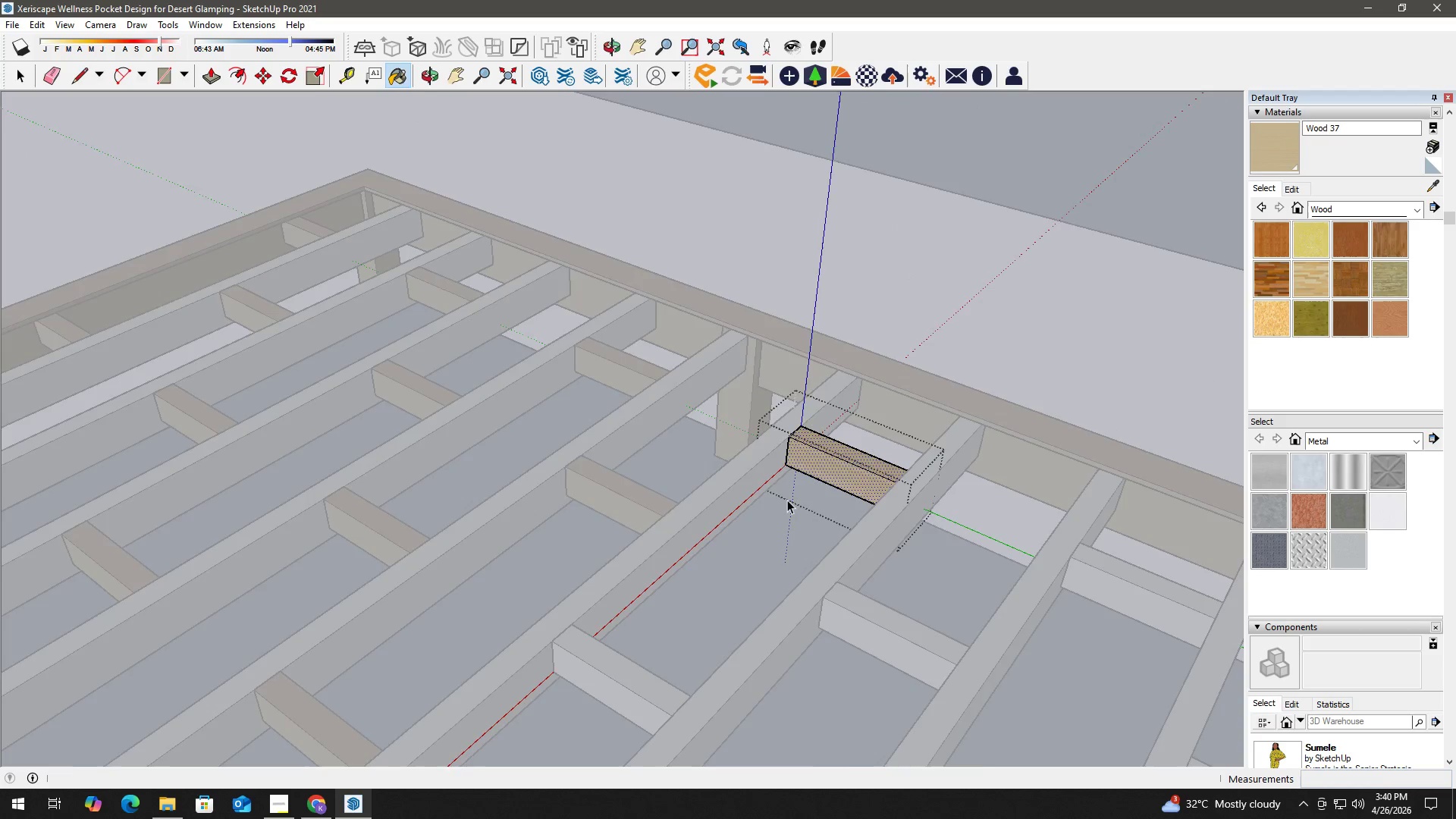 
scroll: coordinate [501, 532], scroll_direction: down, amount: 4.0
 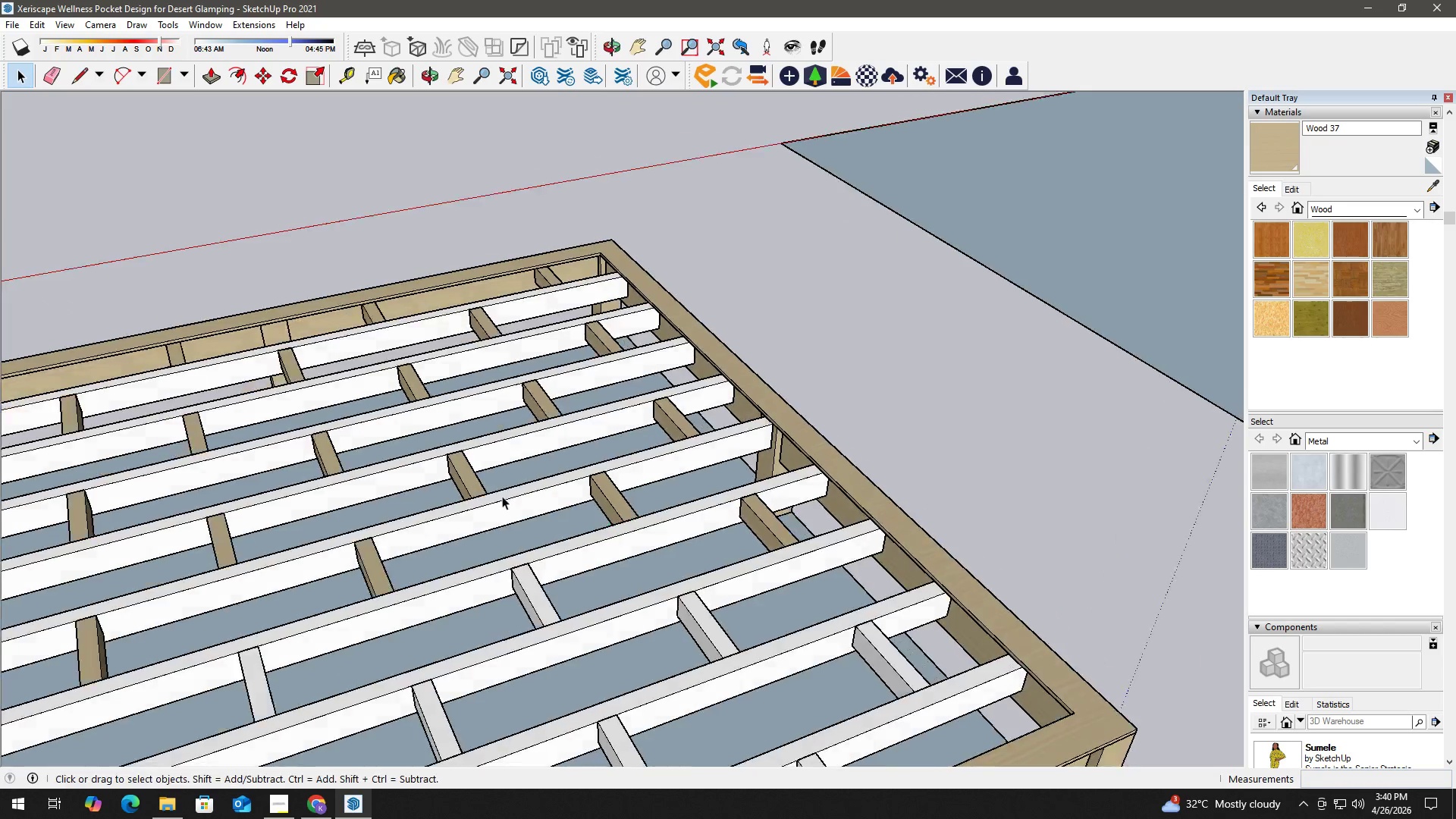 
key(H)
 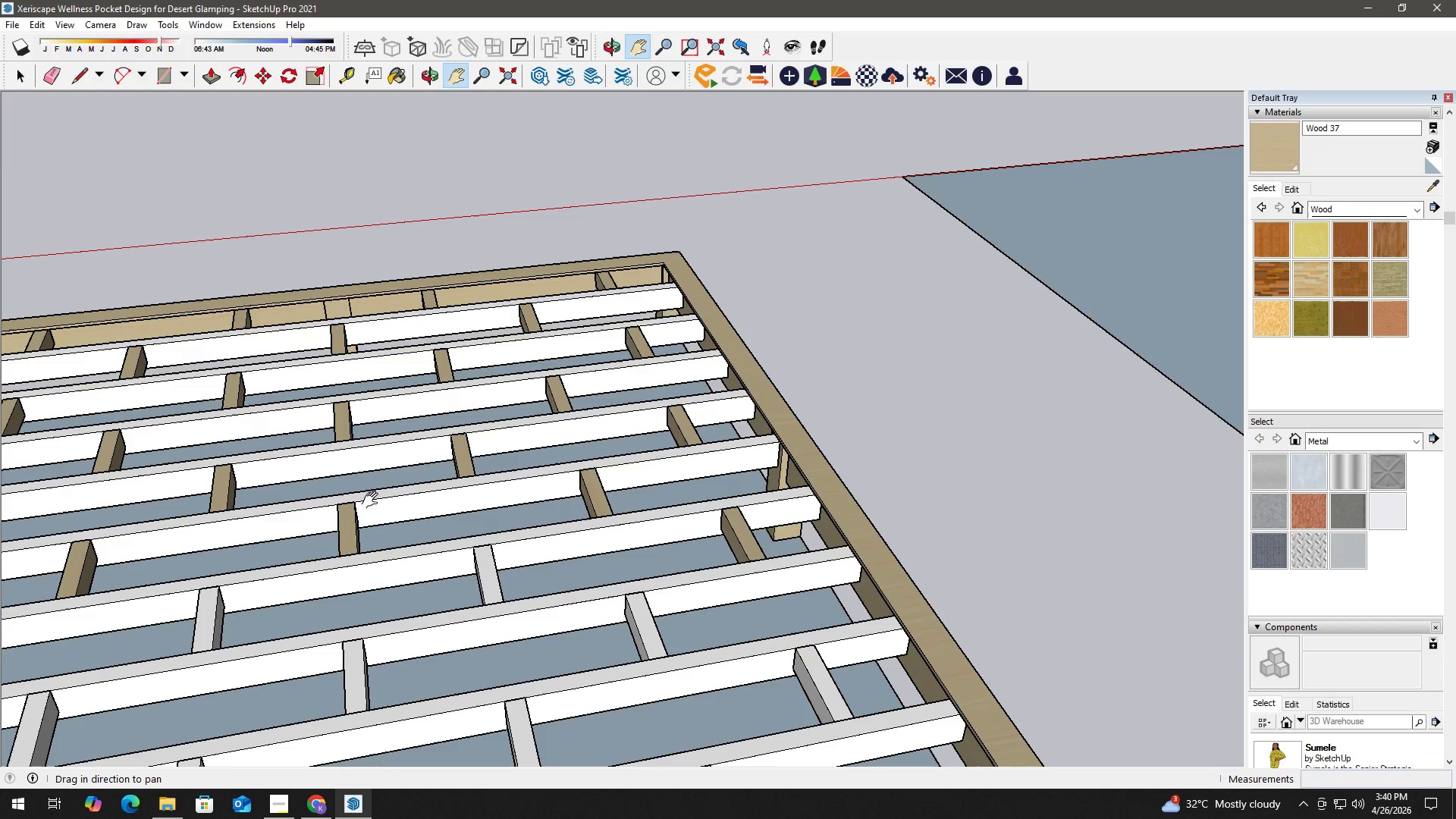 
left_click_drag(start_coordinate=[366, 538], to_coordinate=[356, 494])
 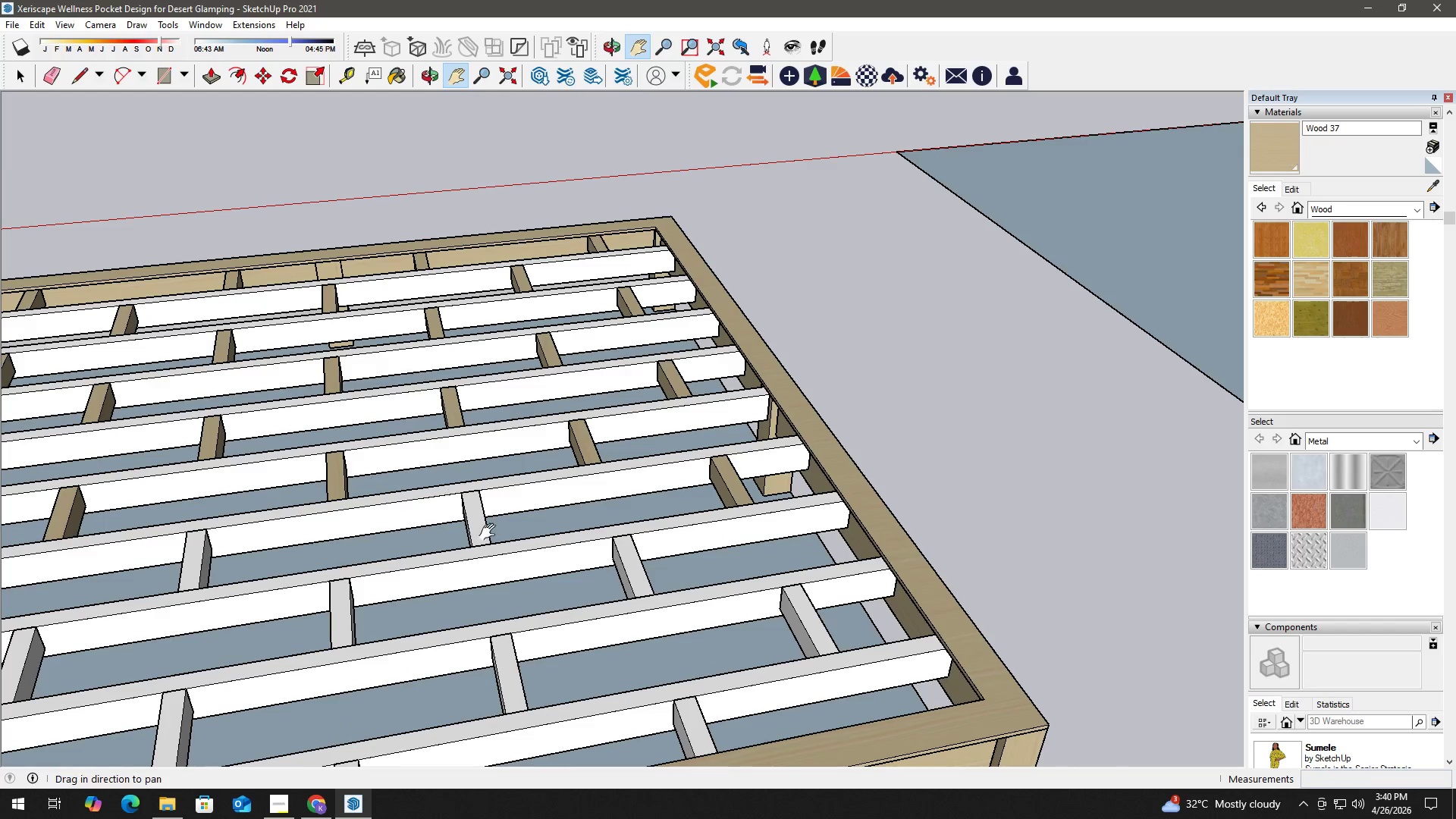 
key(Space)
 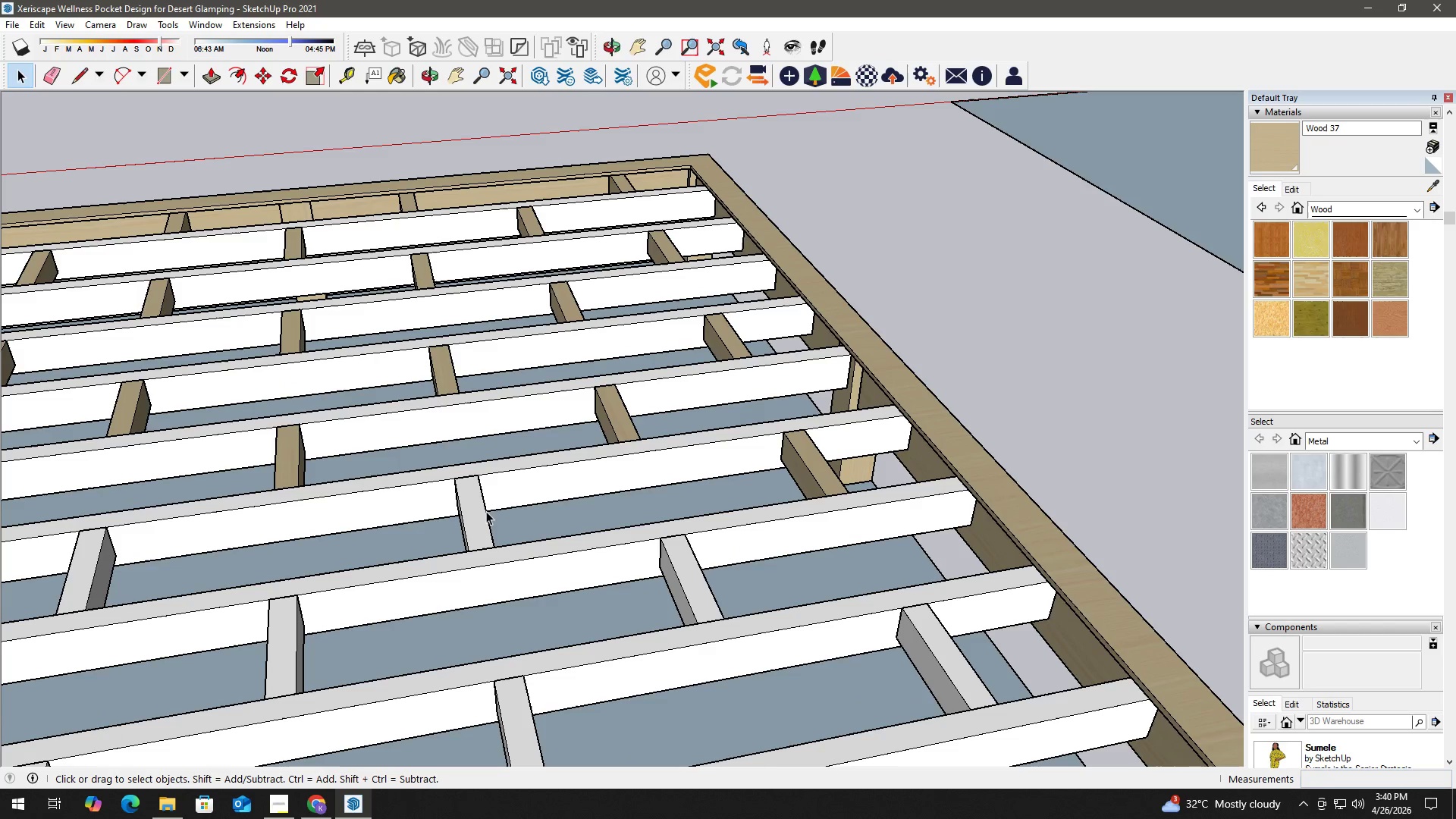 
left_click([485, 507])
 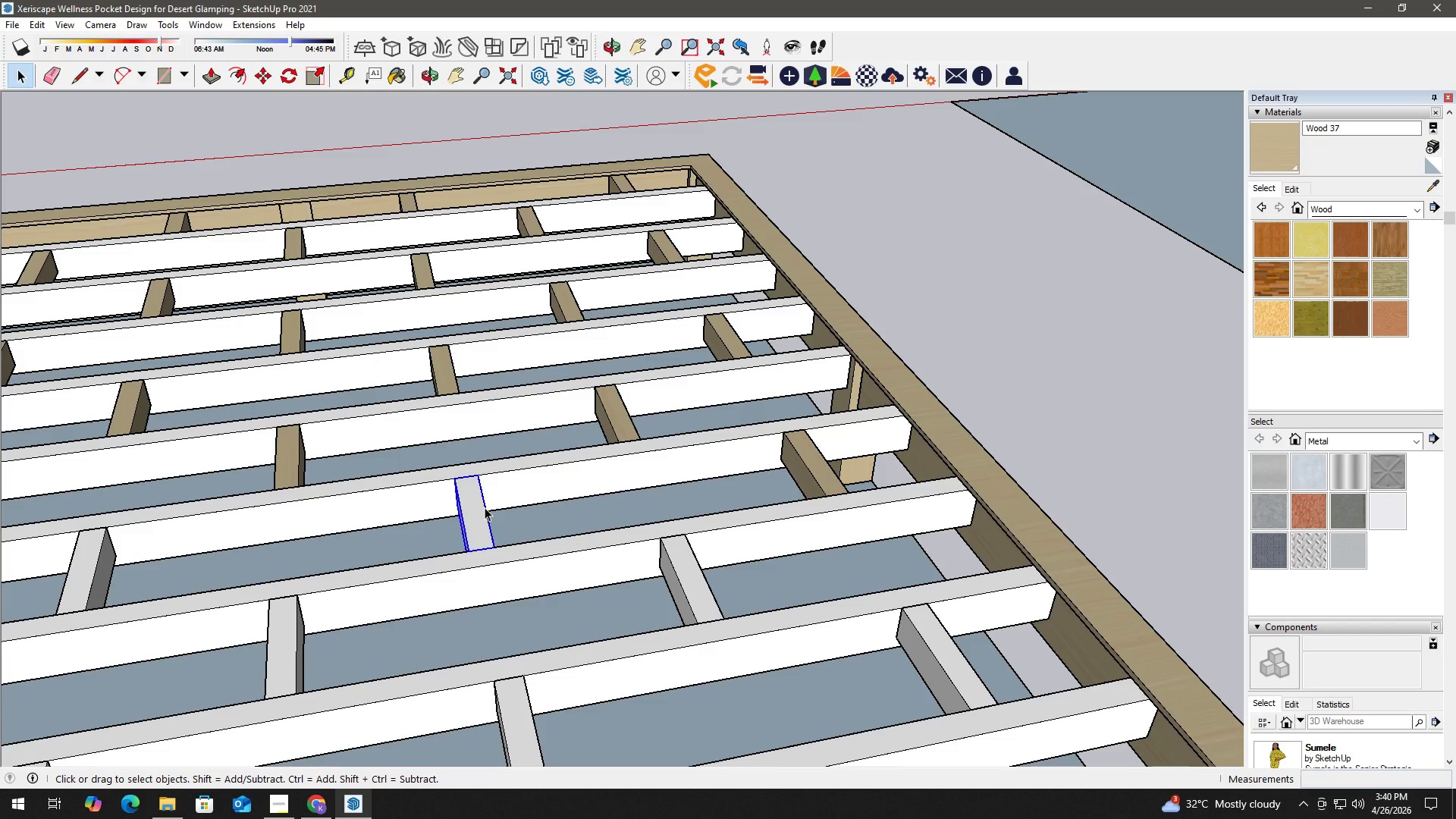 
scroll: coordinate [482, 535], scroll_direction: up, amount: 3.0
 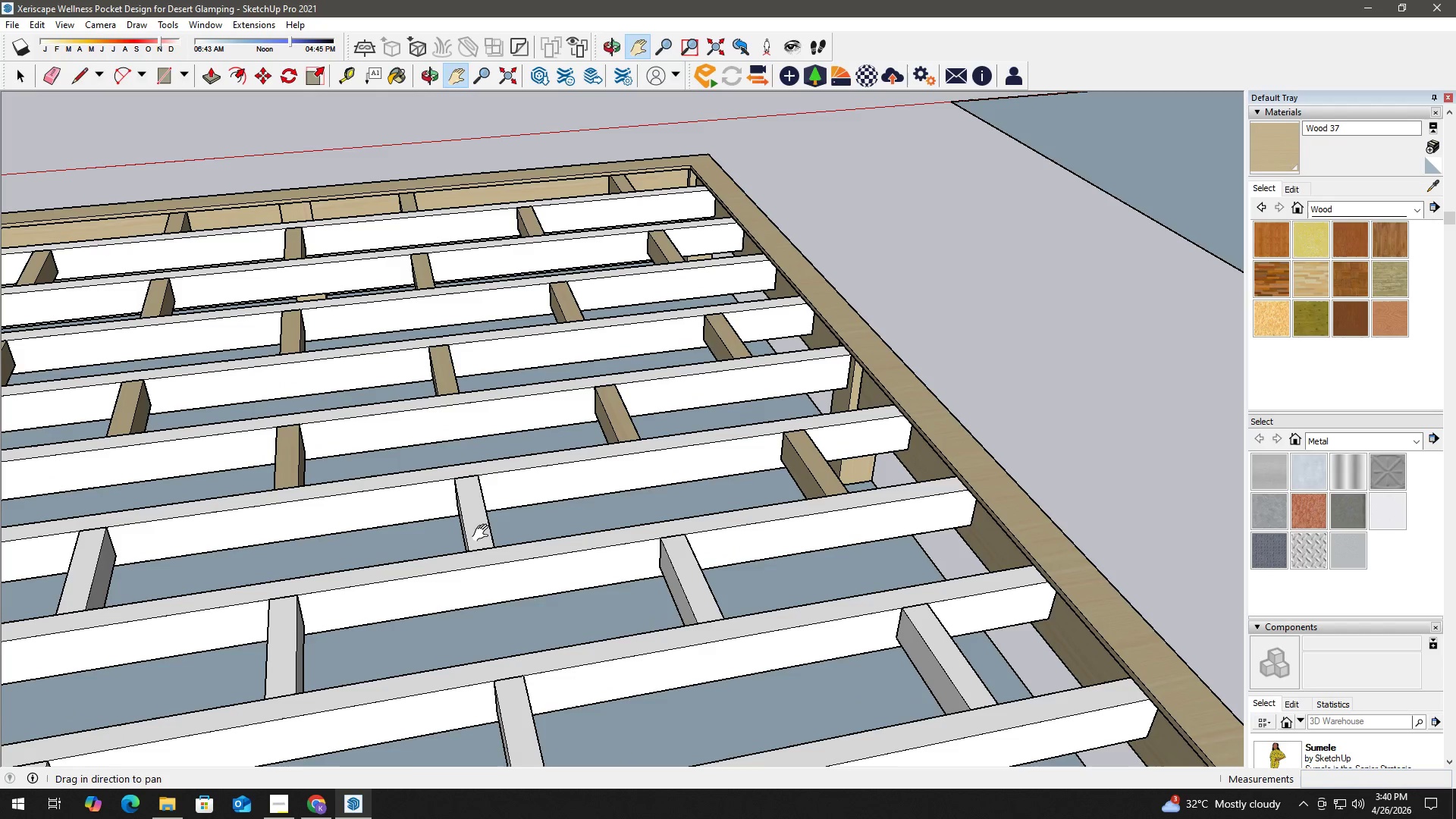 
right_click([485, 507])
 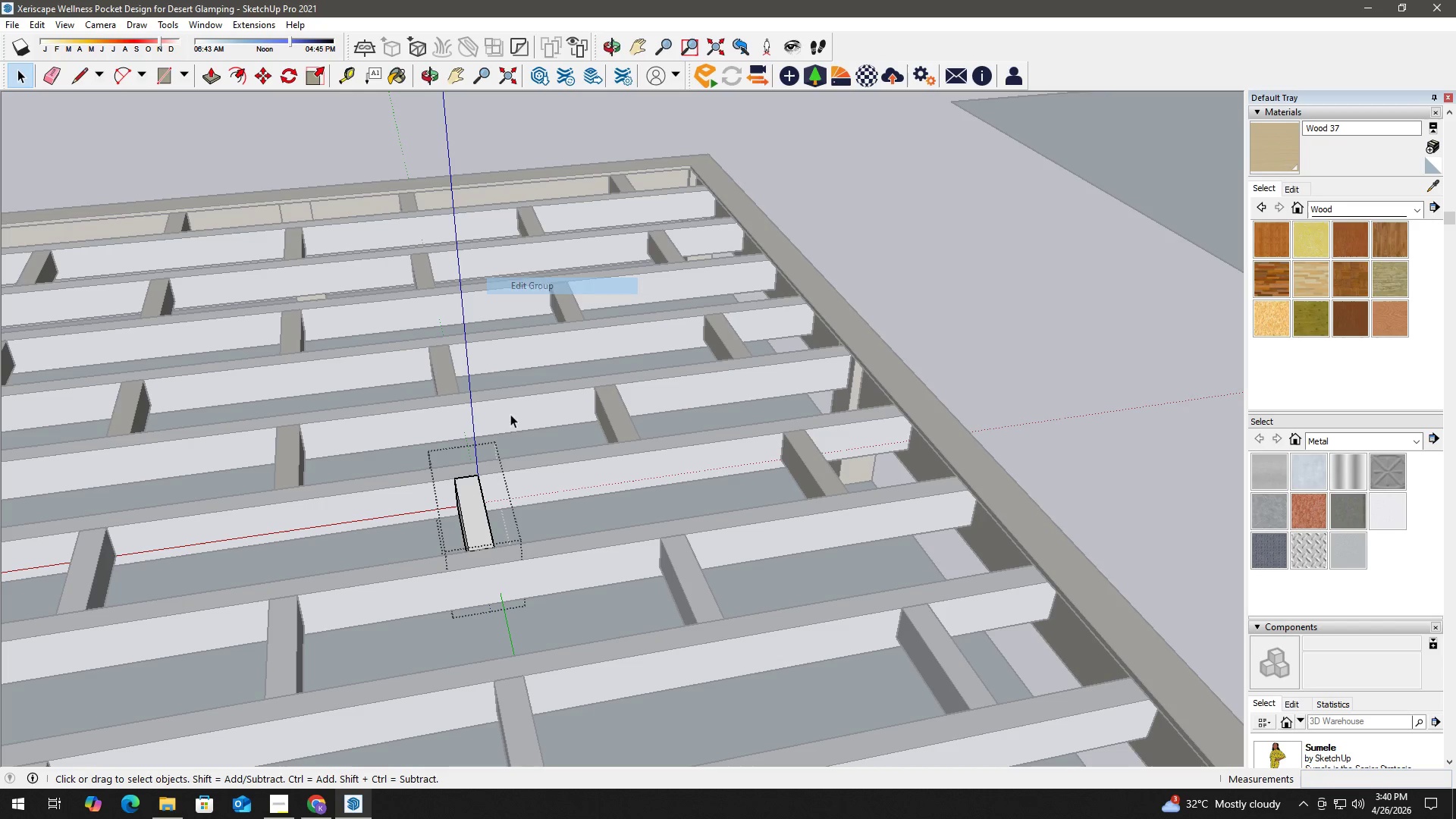 
left_click([473, 506])
 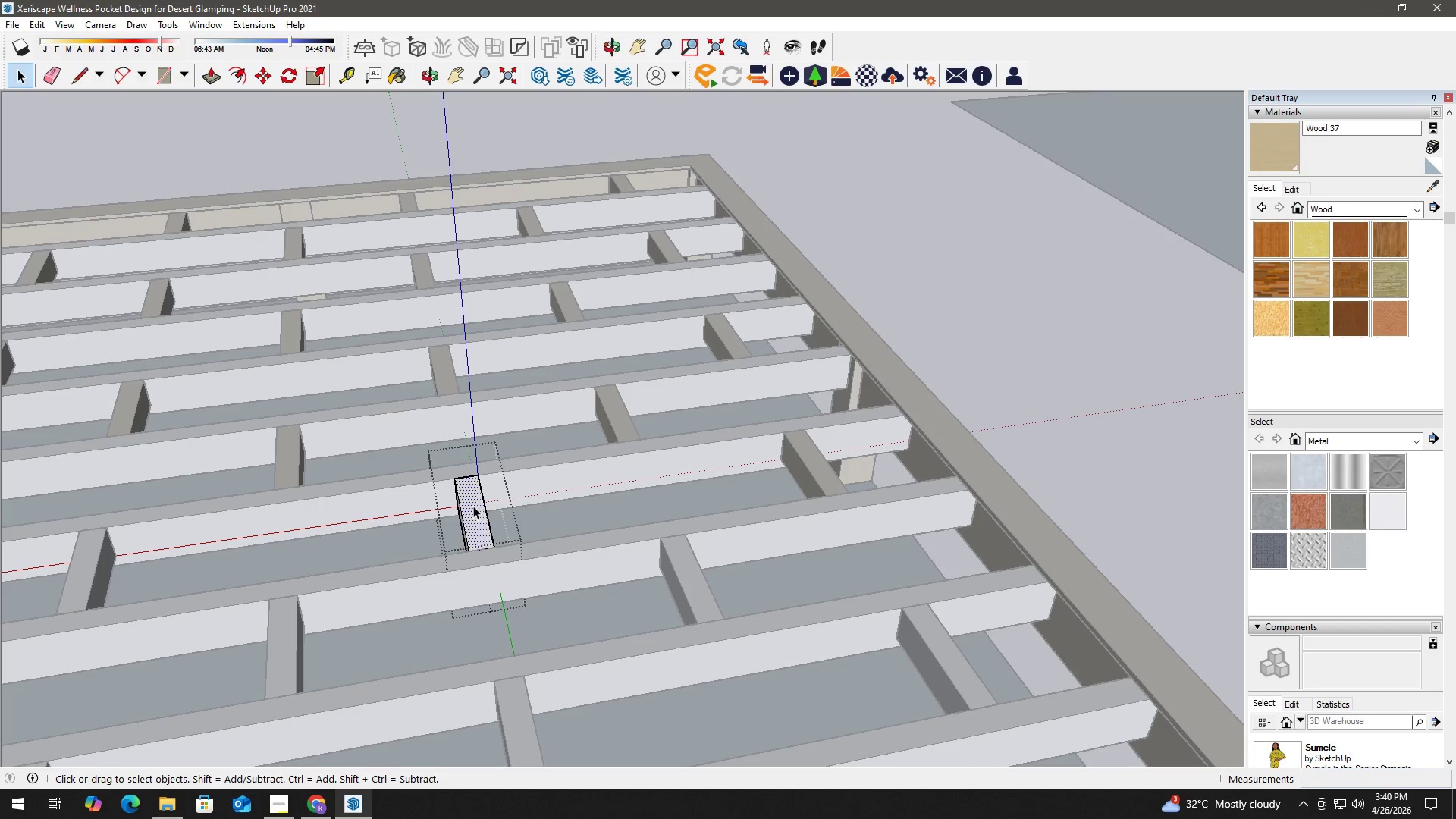 
right_click([473, 506])
 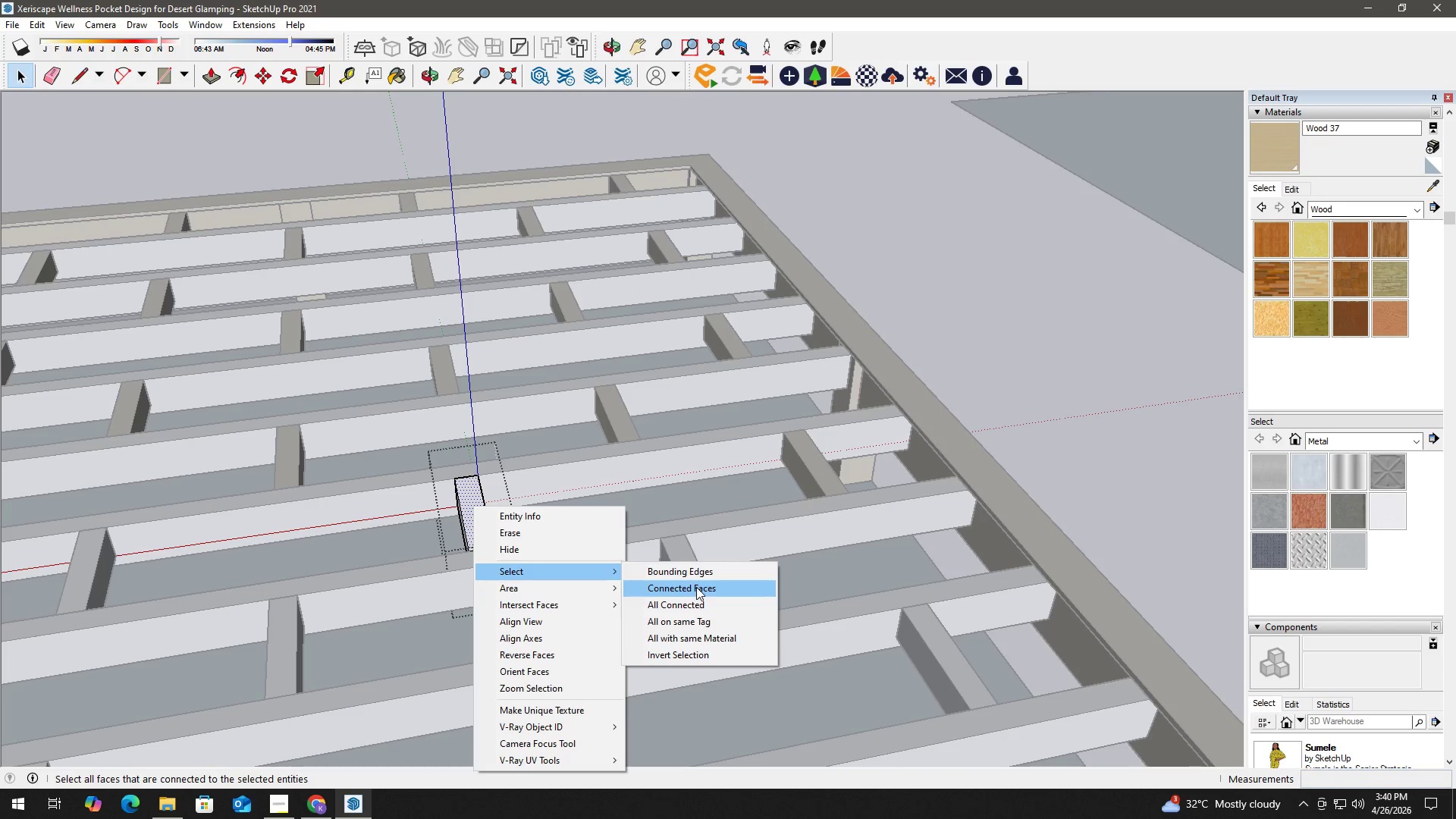 
left_click([696, 601])
 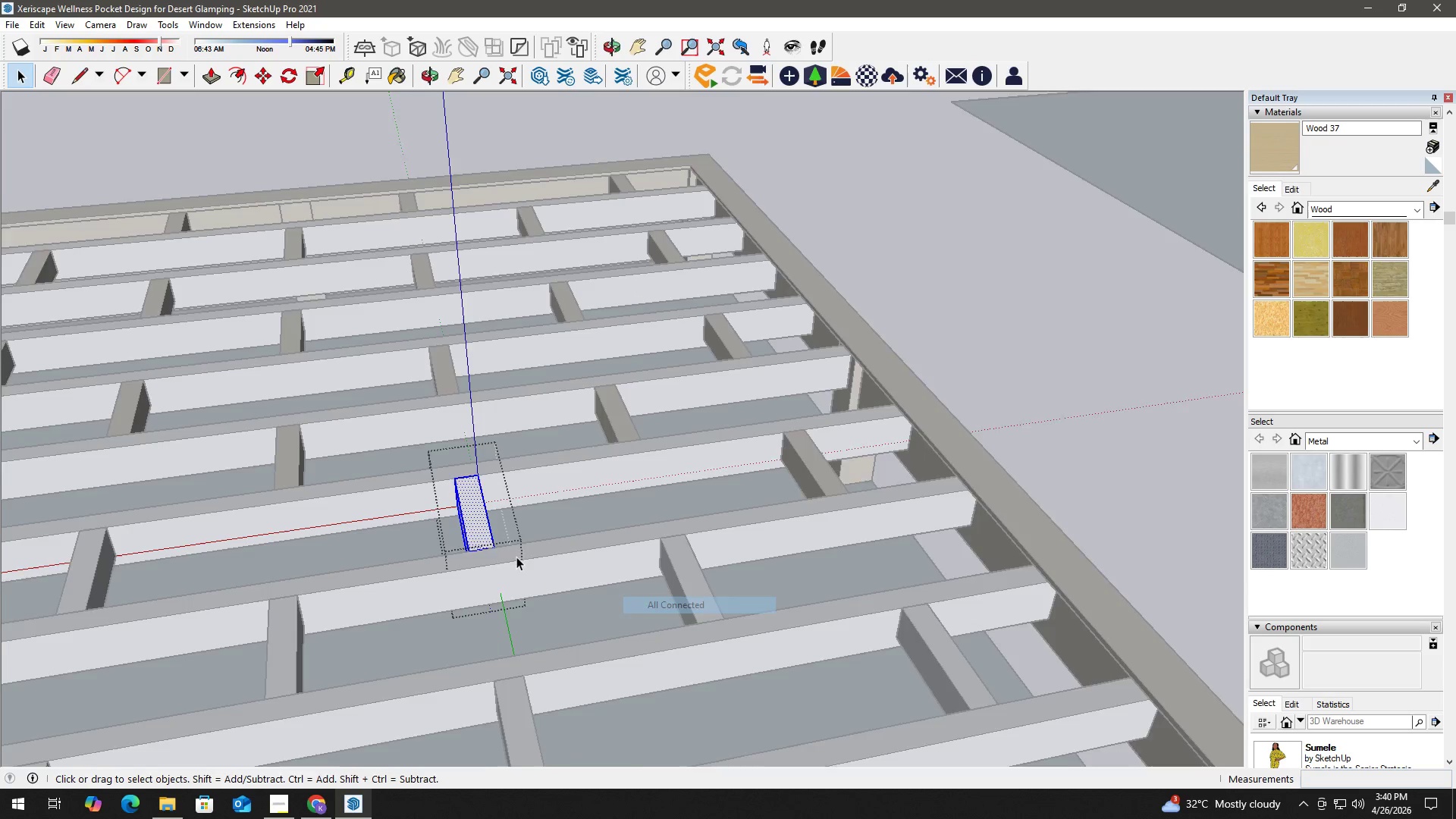 
key(B)
 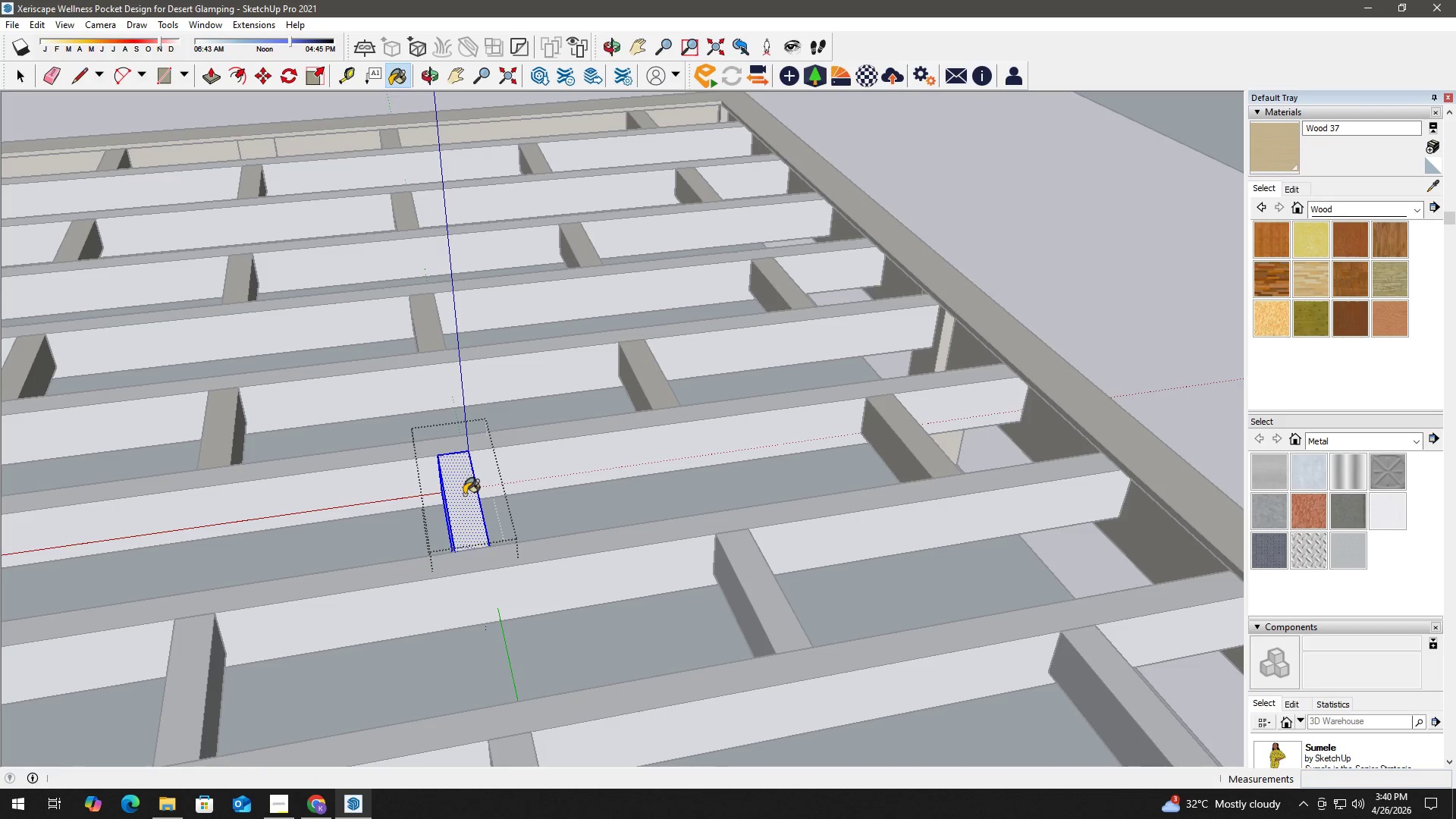 
scroll: coordinate [498, 544], scroll_direction: up, amount: 3.0
 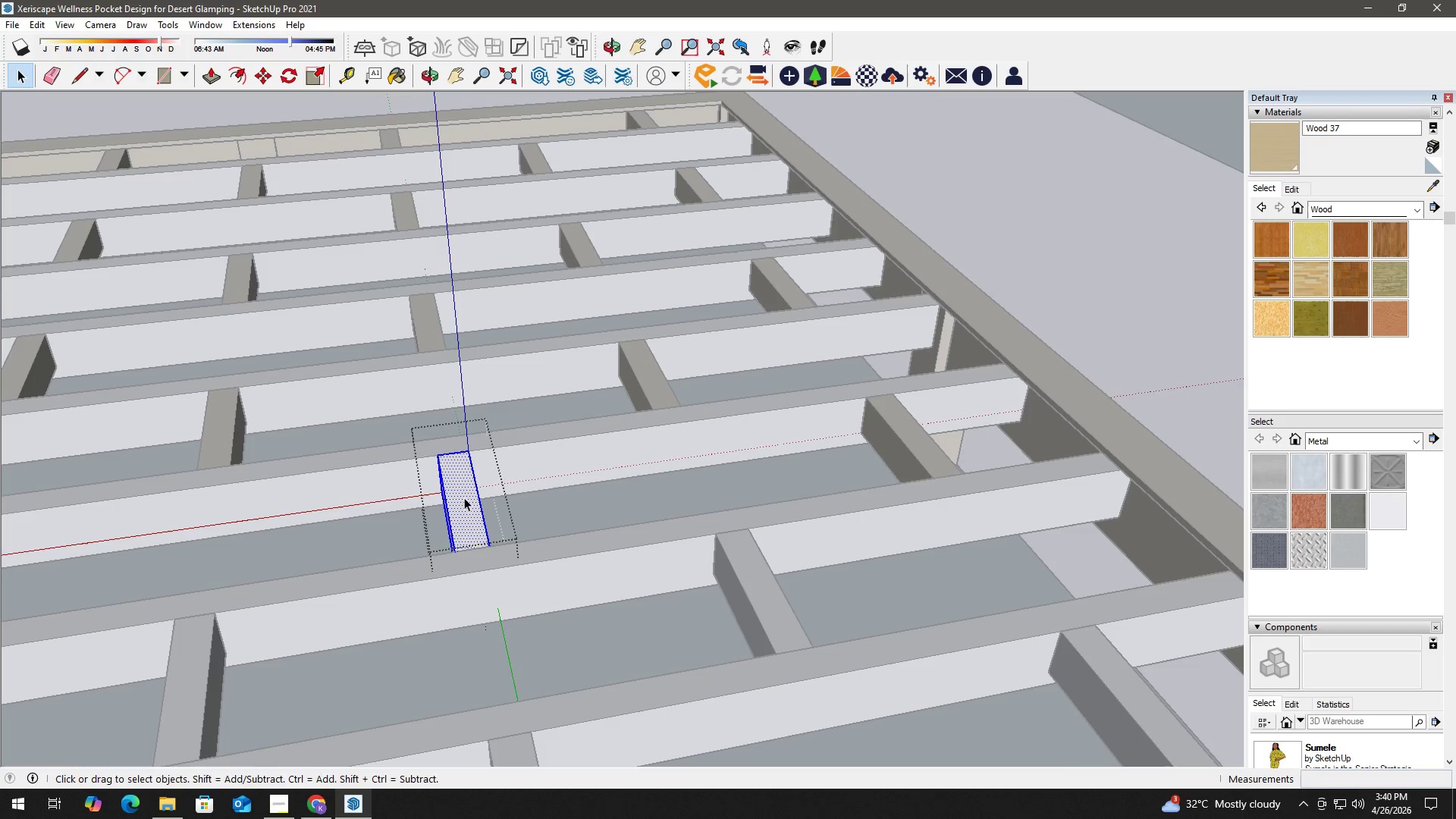 
left_click([464, 494])
 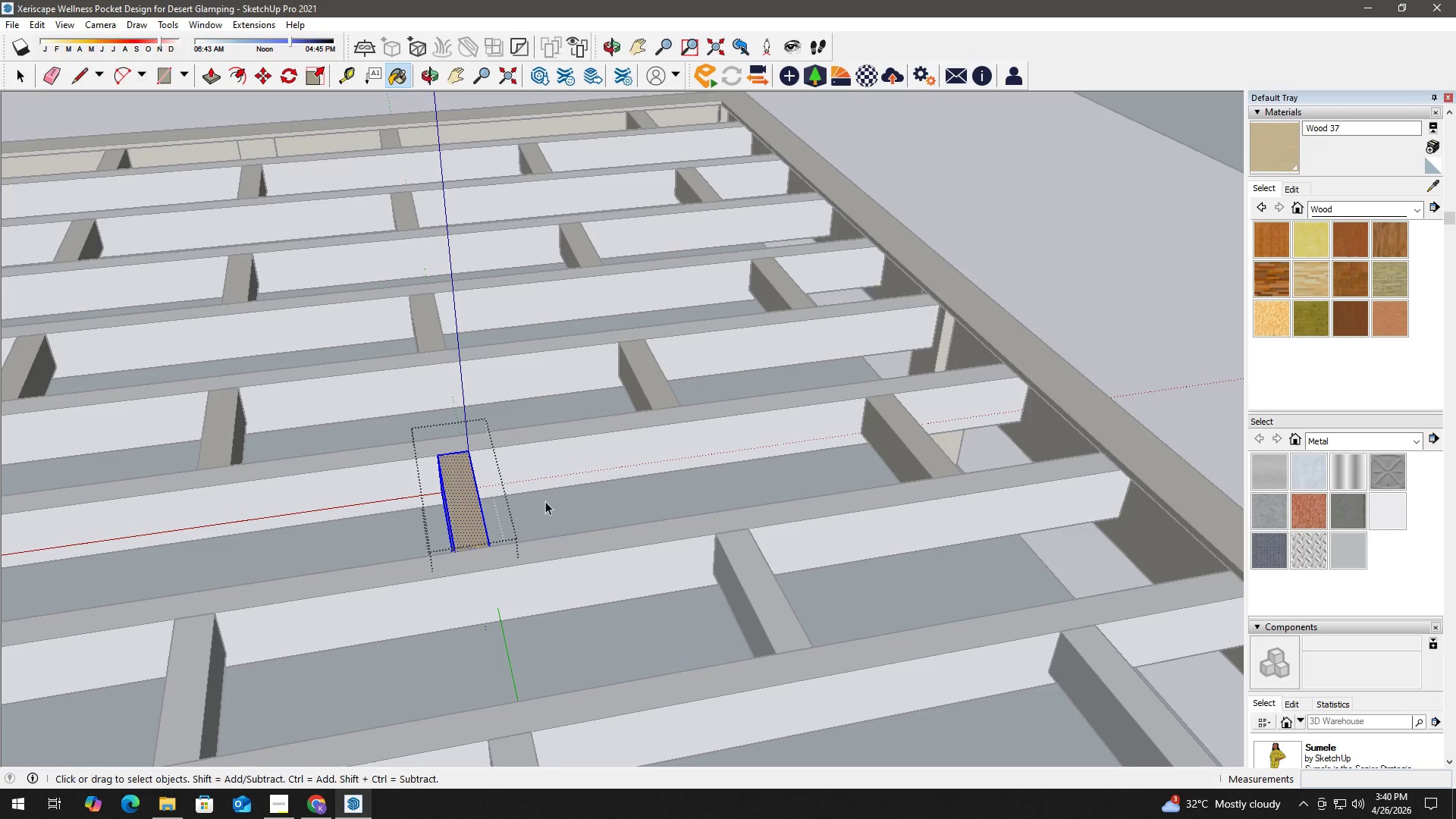 
key(Space)
 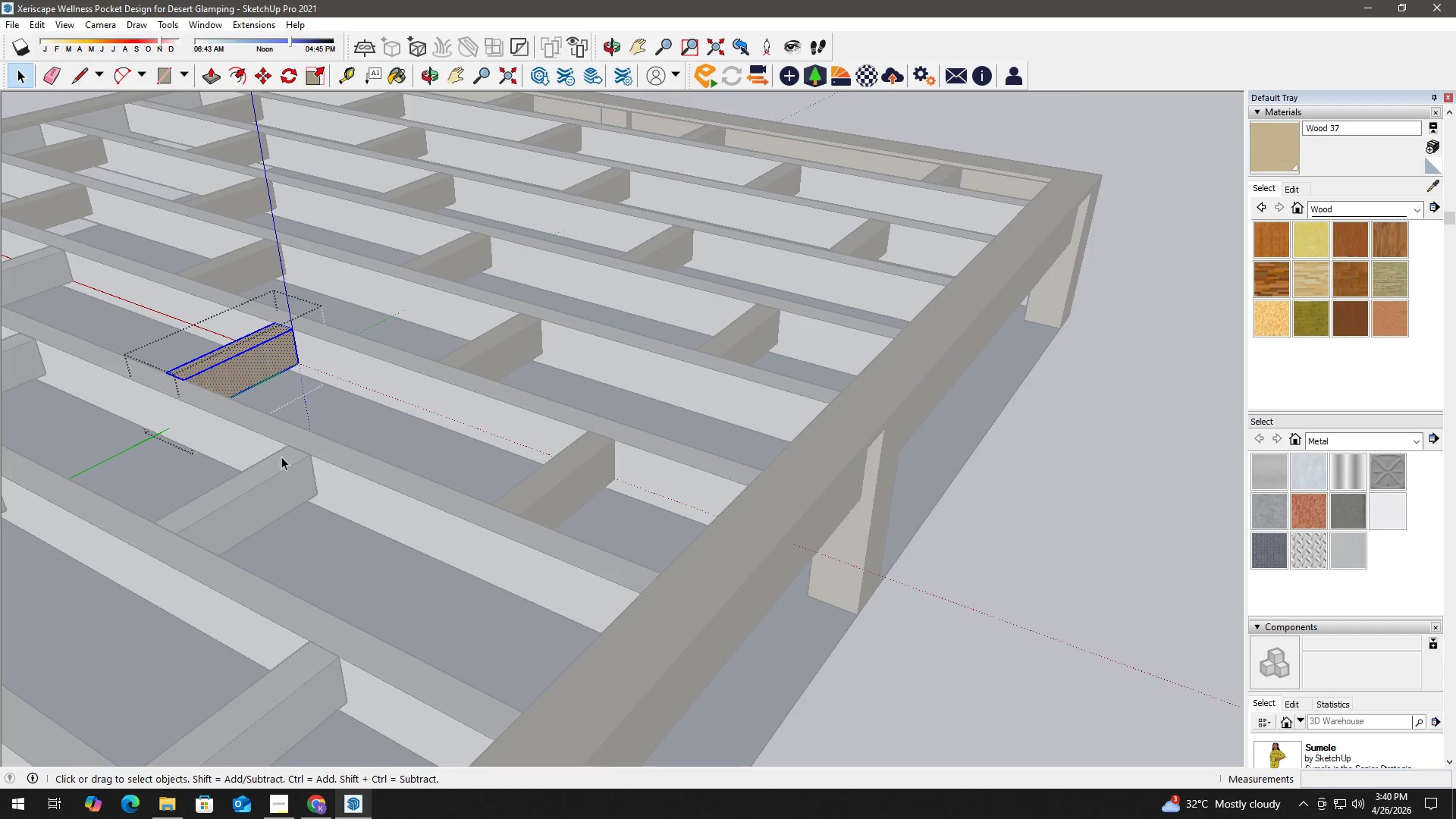 
key(B)
 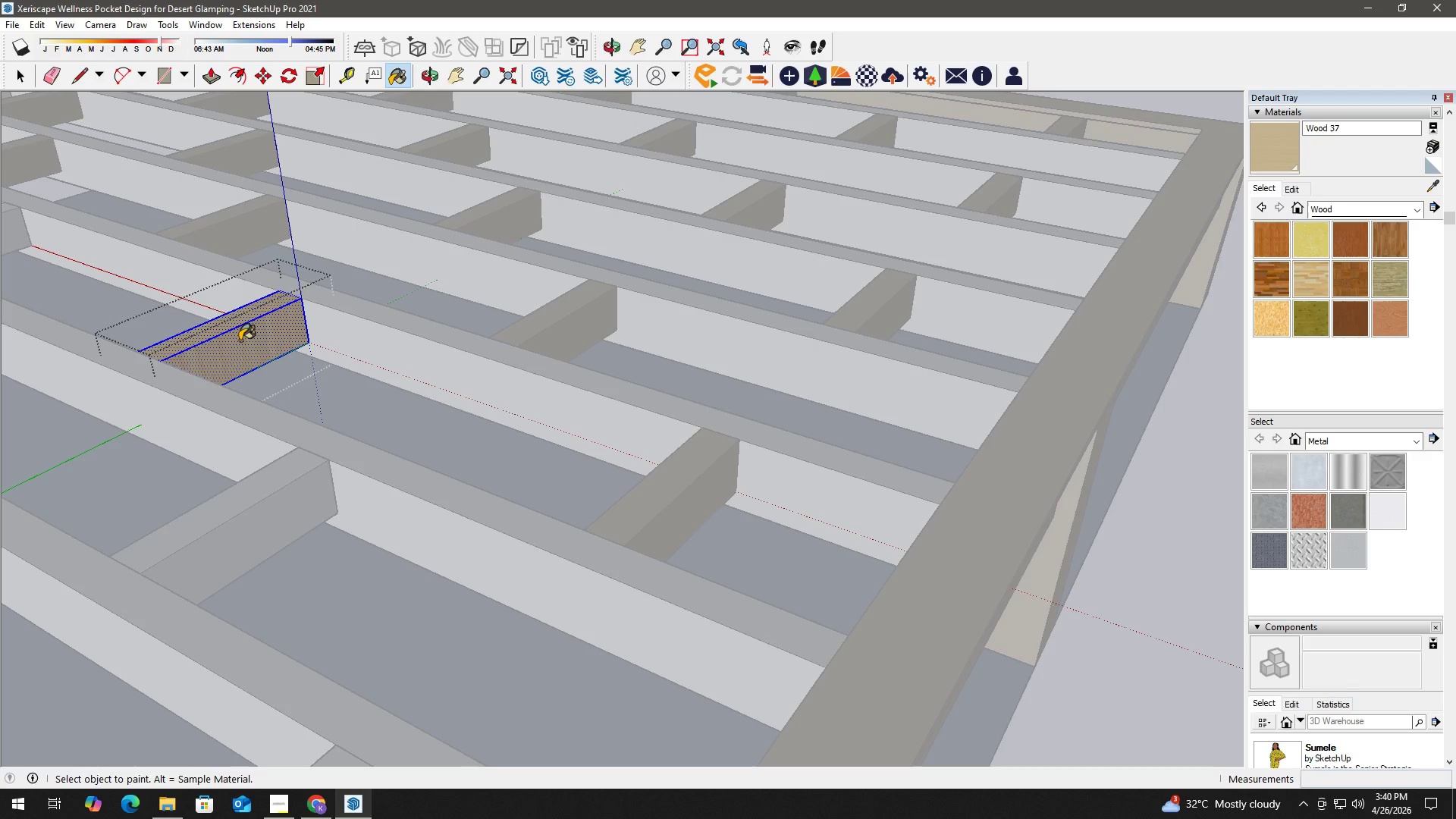 
left_click([240, 340])
 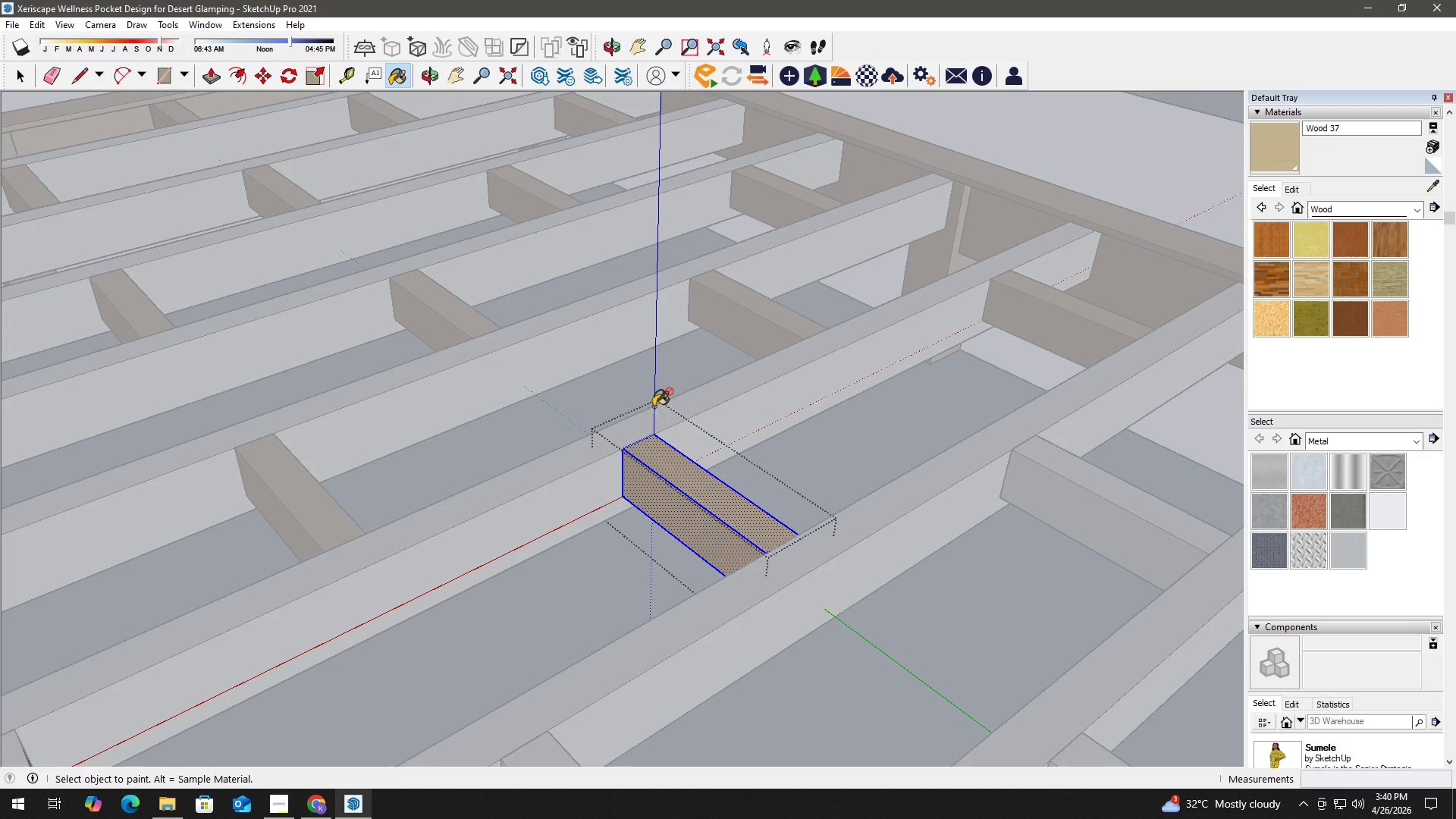 
scroll: coordinate [231, 426], scroll_direction: up, amount: 3.0
 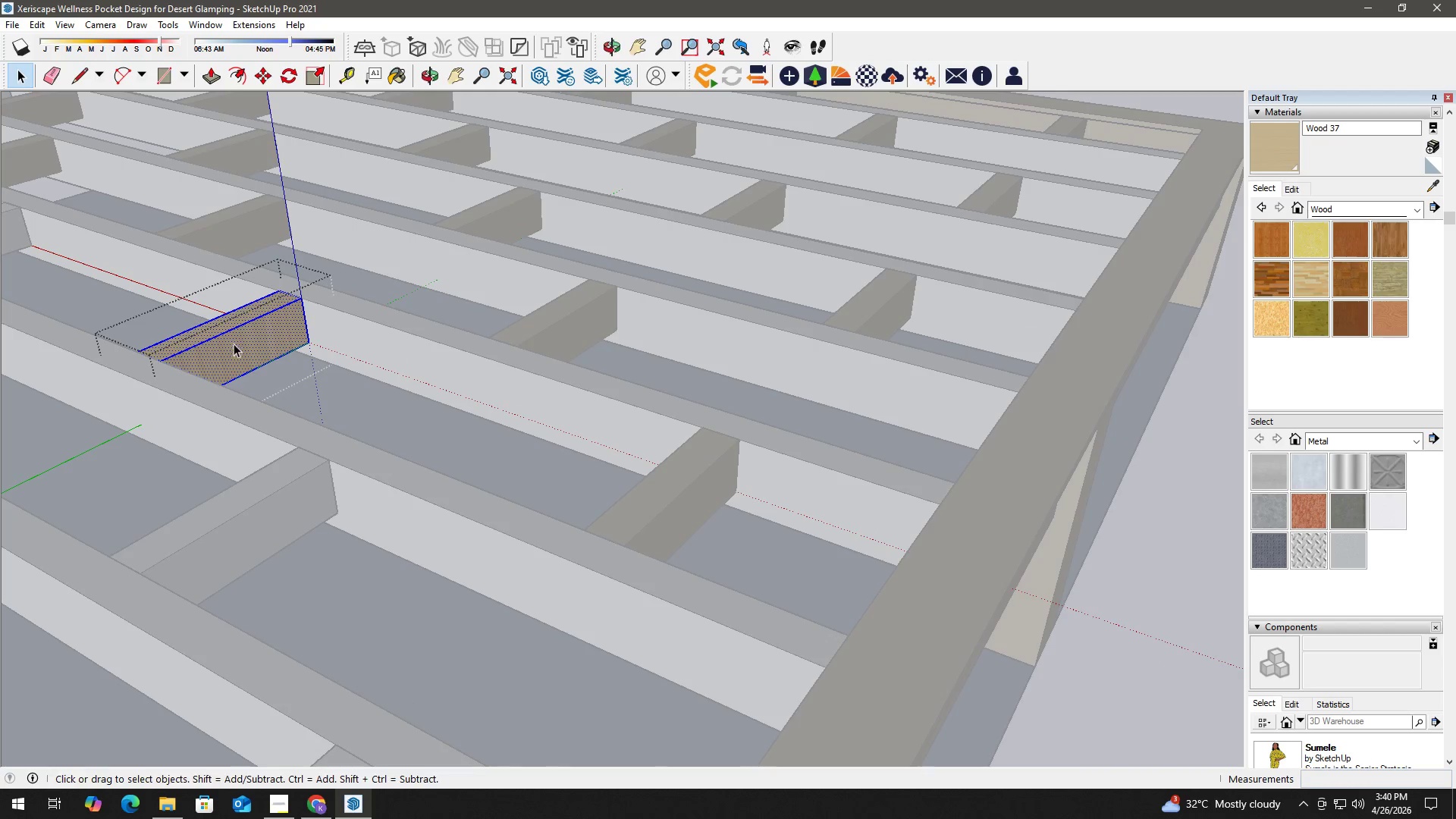 
hold_key(key=Space, duration=1.14)
 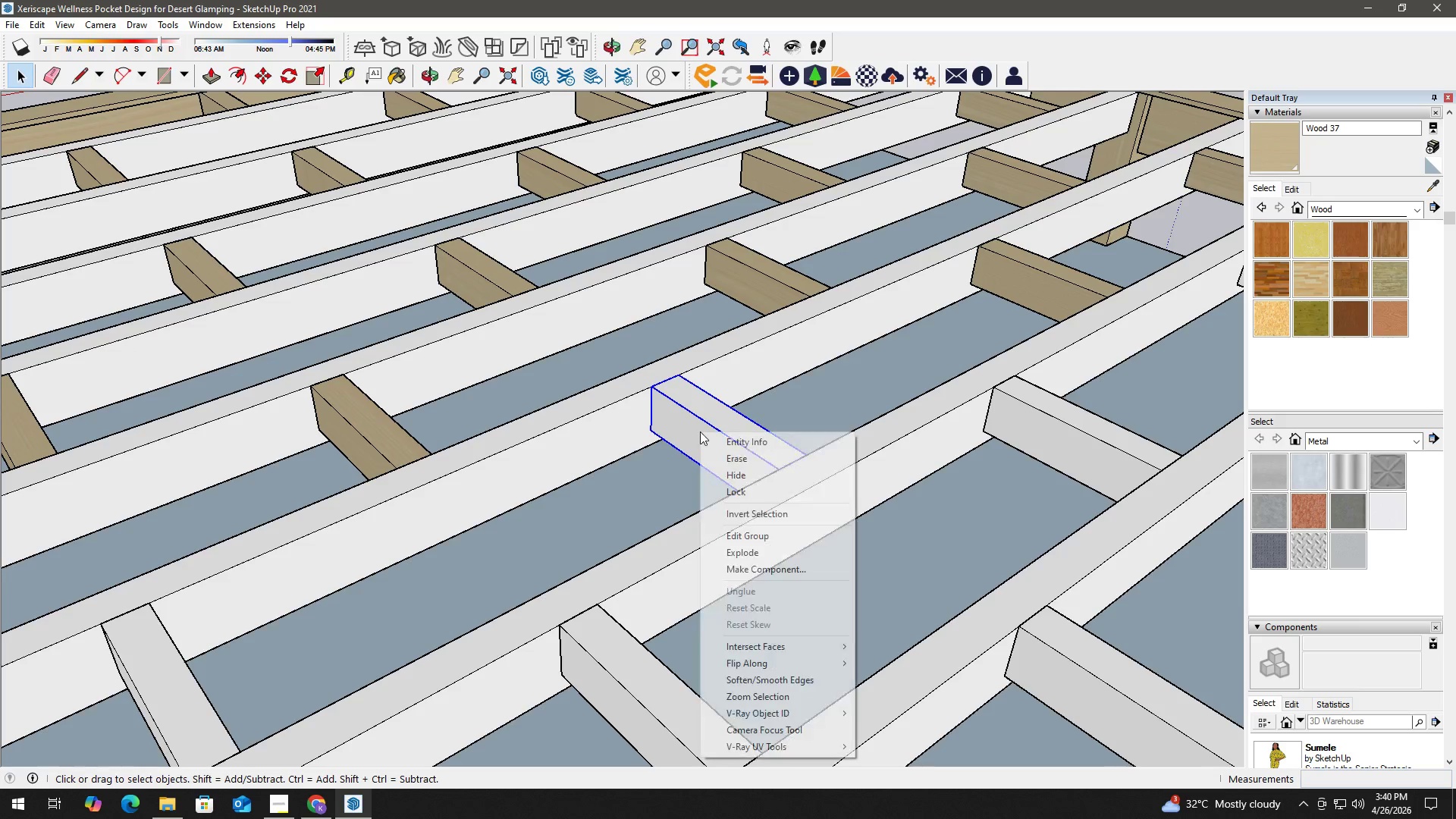 
left_click([579, 557])
 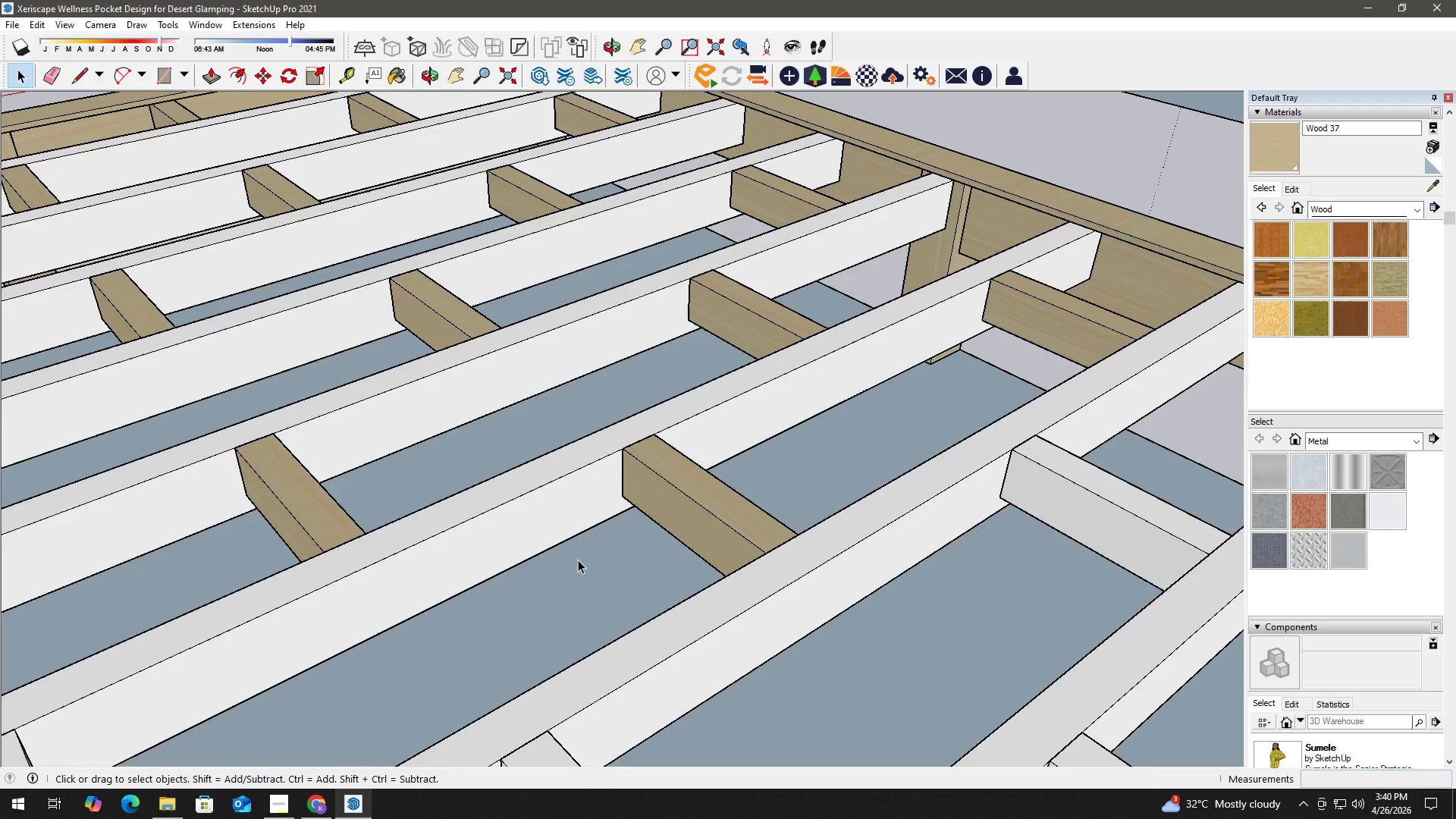 
key(H)
 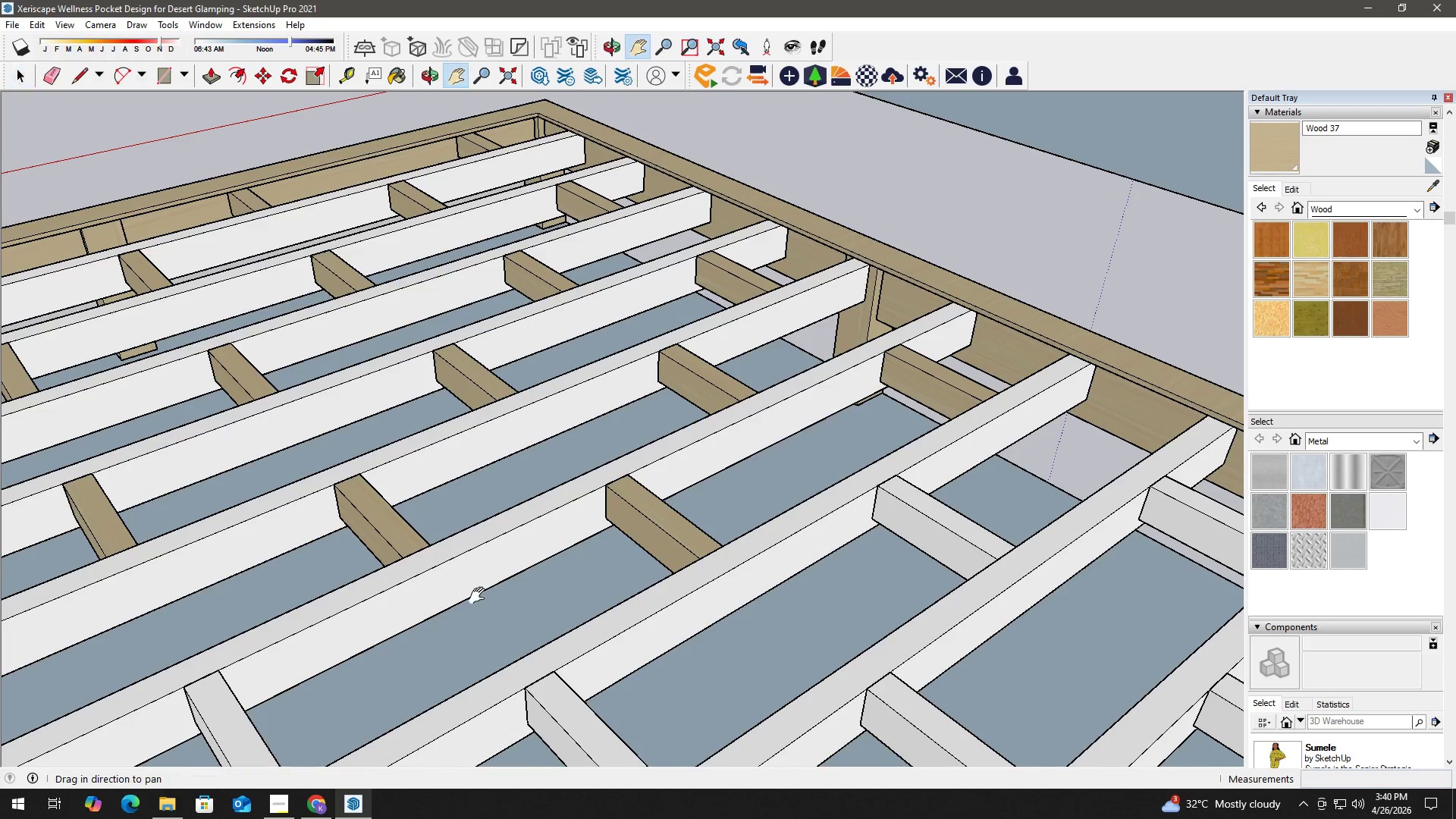 
left_click_drag(start_coordinate=[480, 596], to_coordinate=[795, 394])
 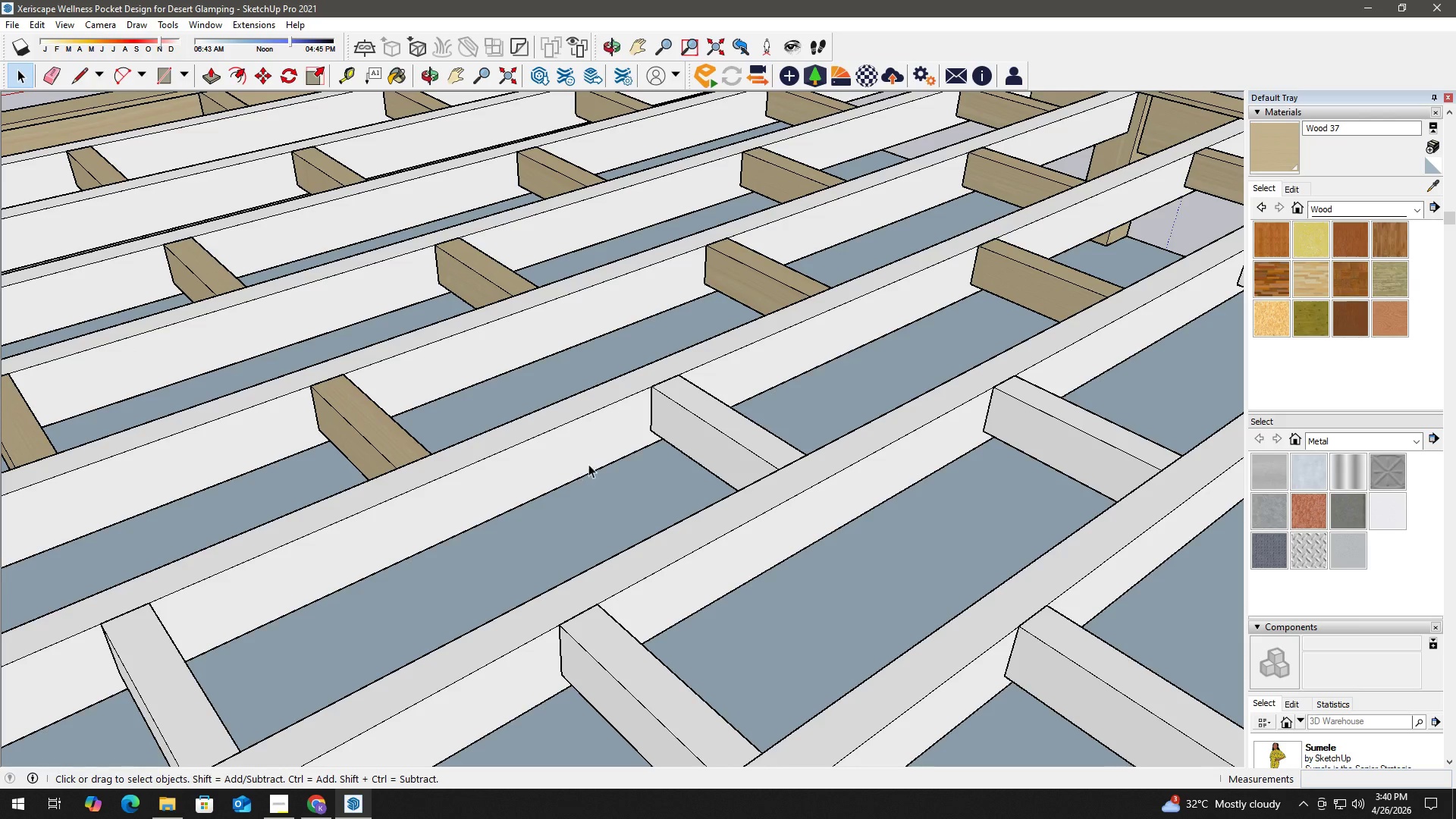 
scroll: coordinate [563, 572], scroll_direction: down, amount: 3.0
 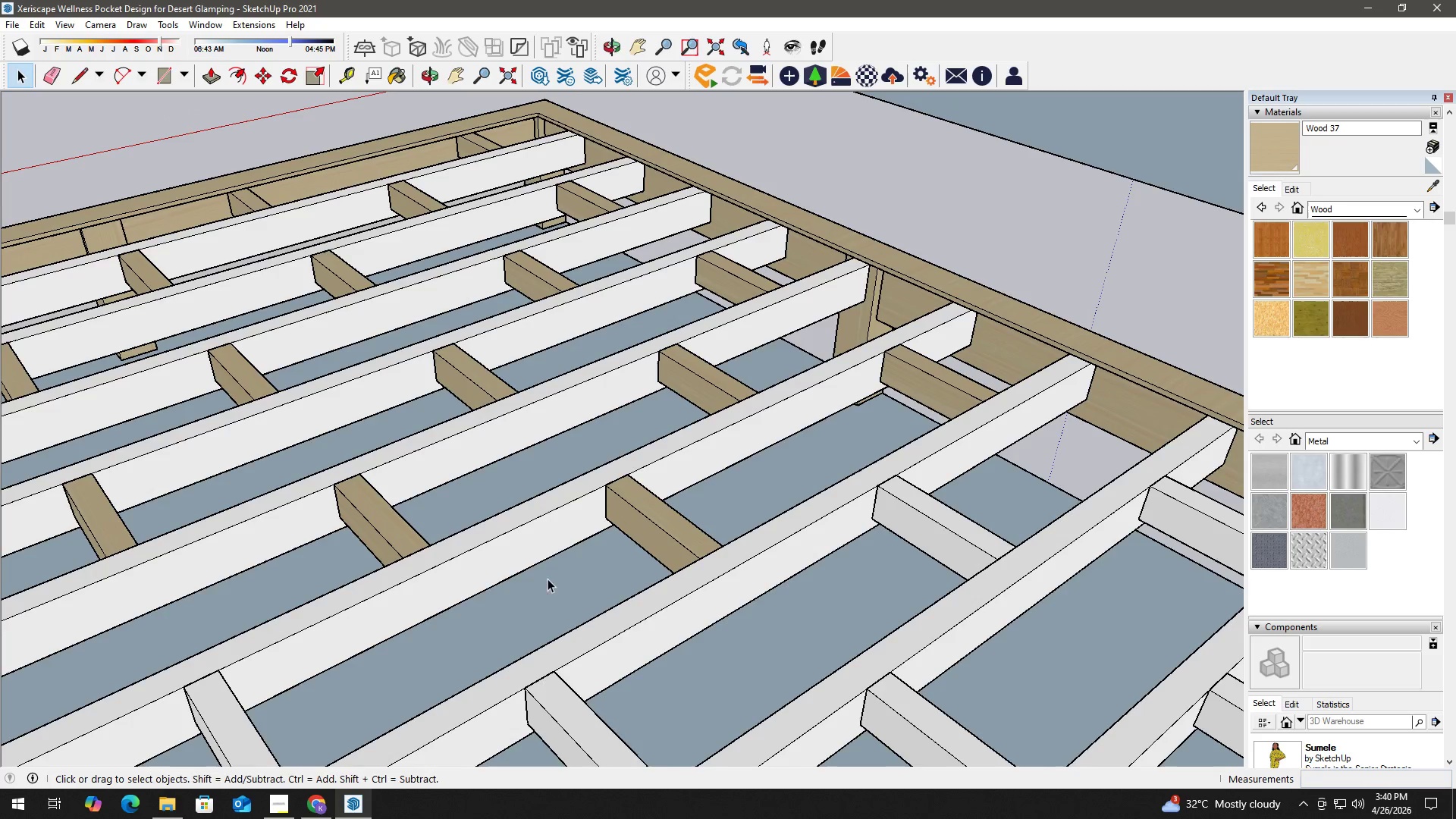 
left_click([699, 431])
 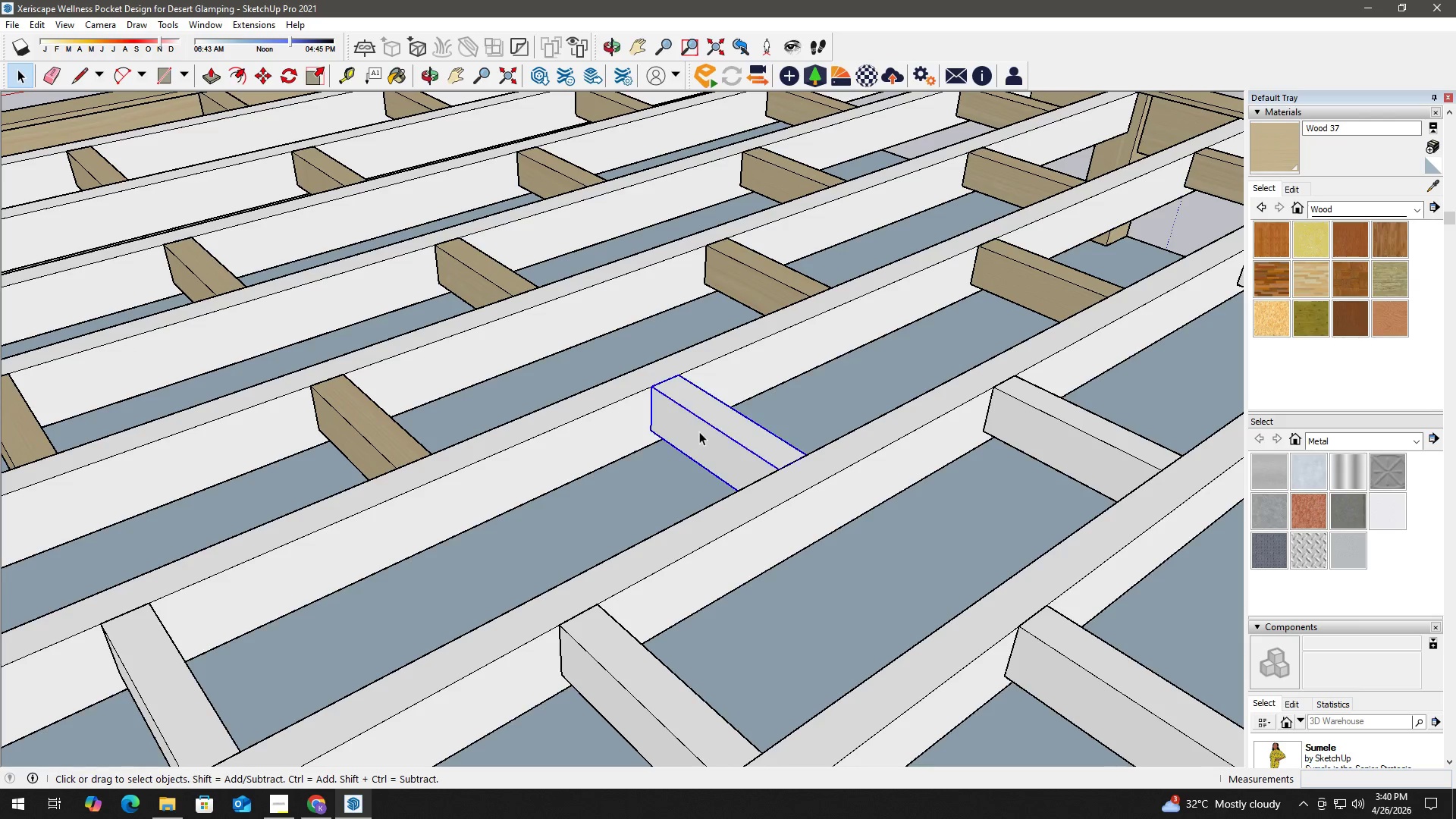 
right_click([700, 431])
 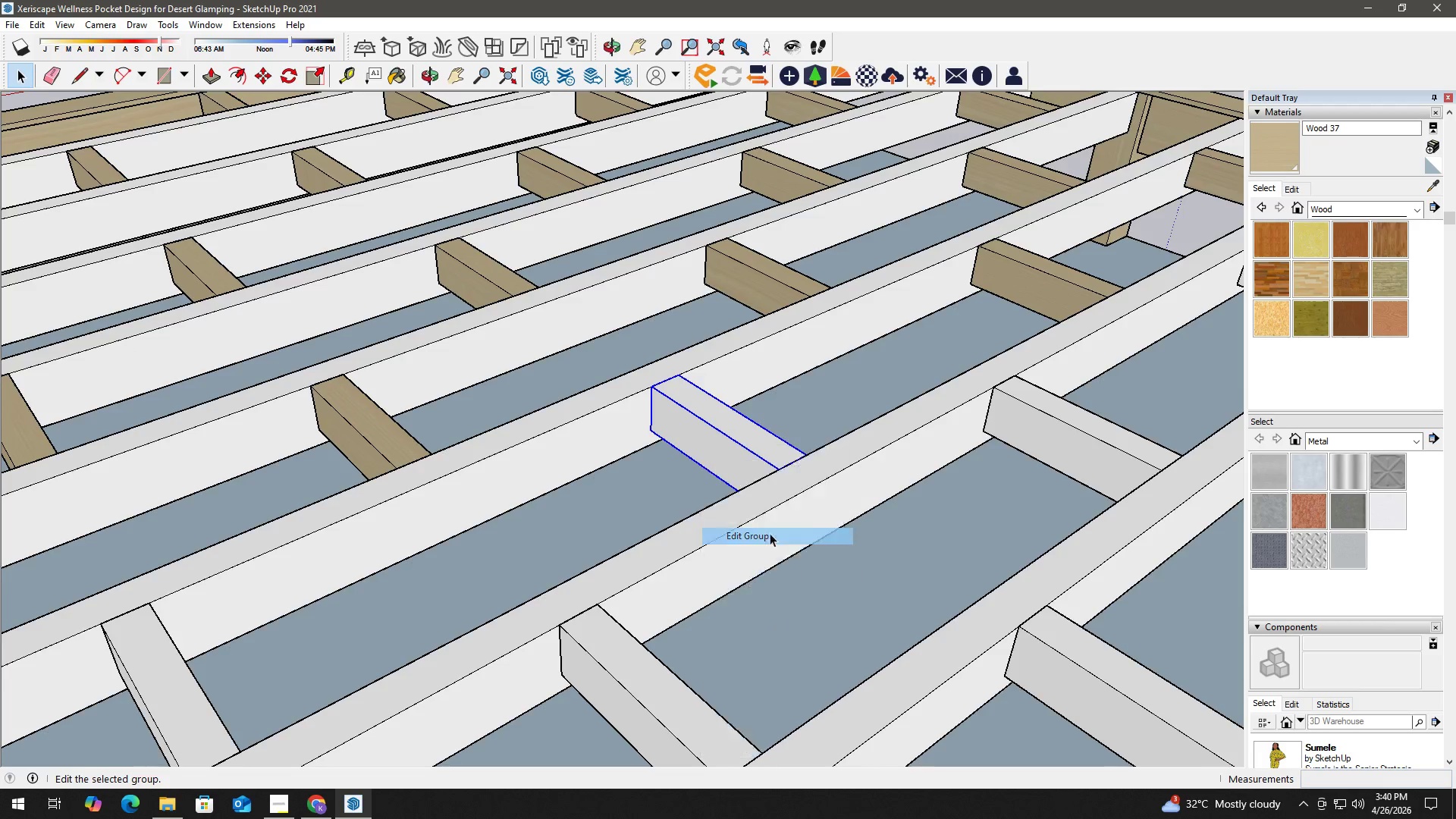 
double_click([720, 426])
 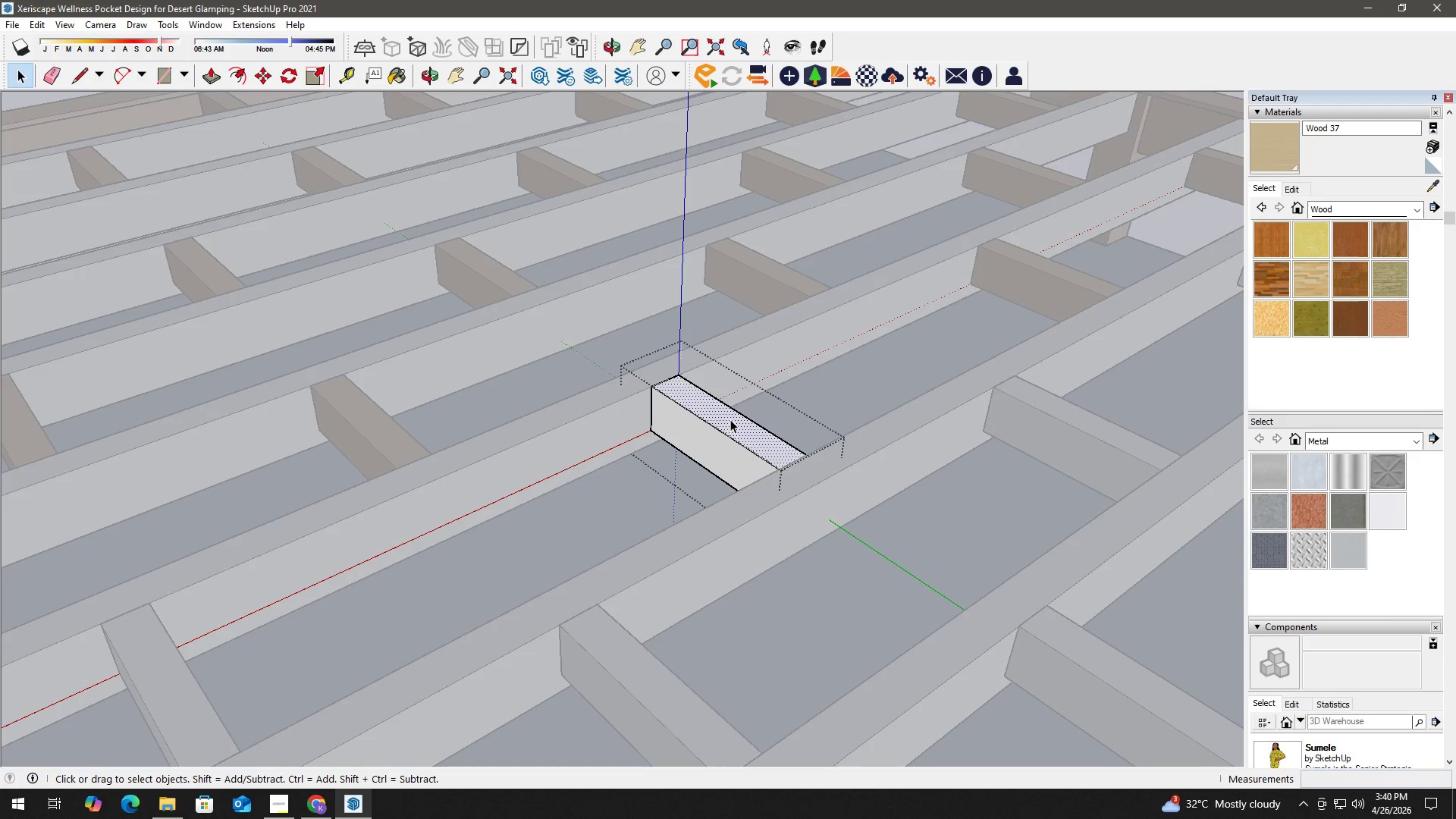 
right_click([730, 419])
 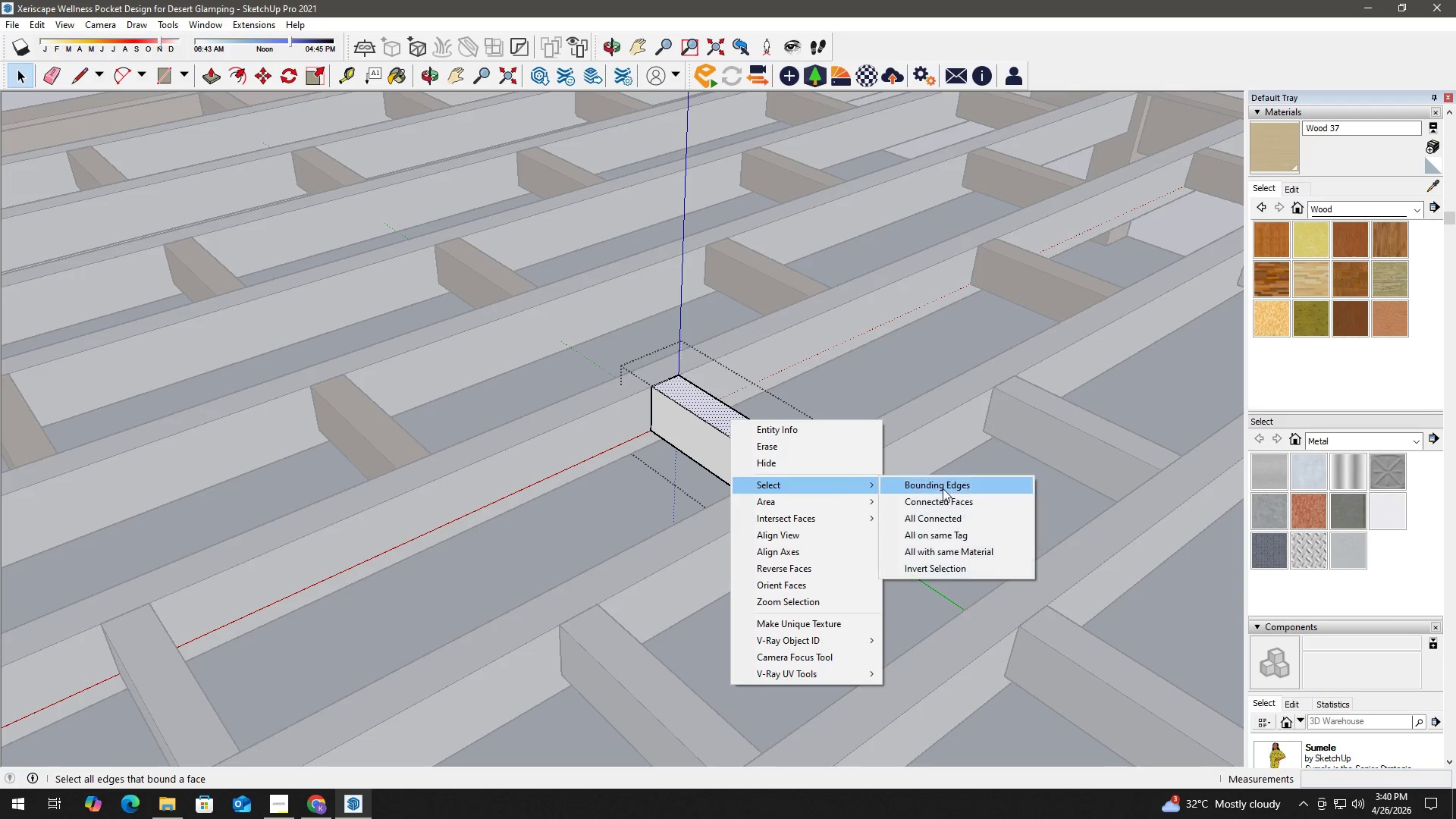 
left_click([940, 507])
 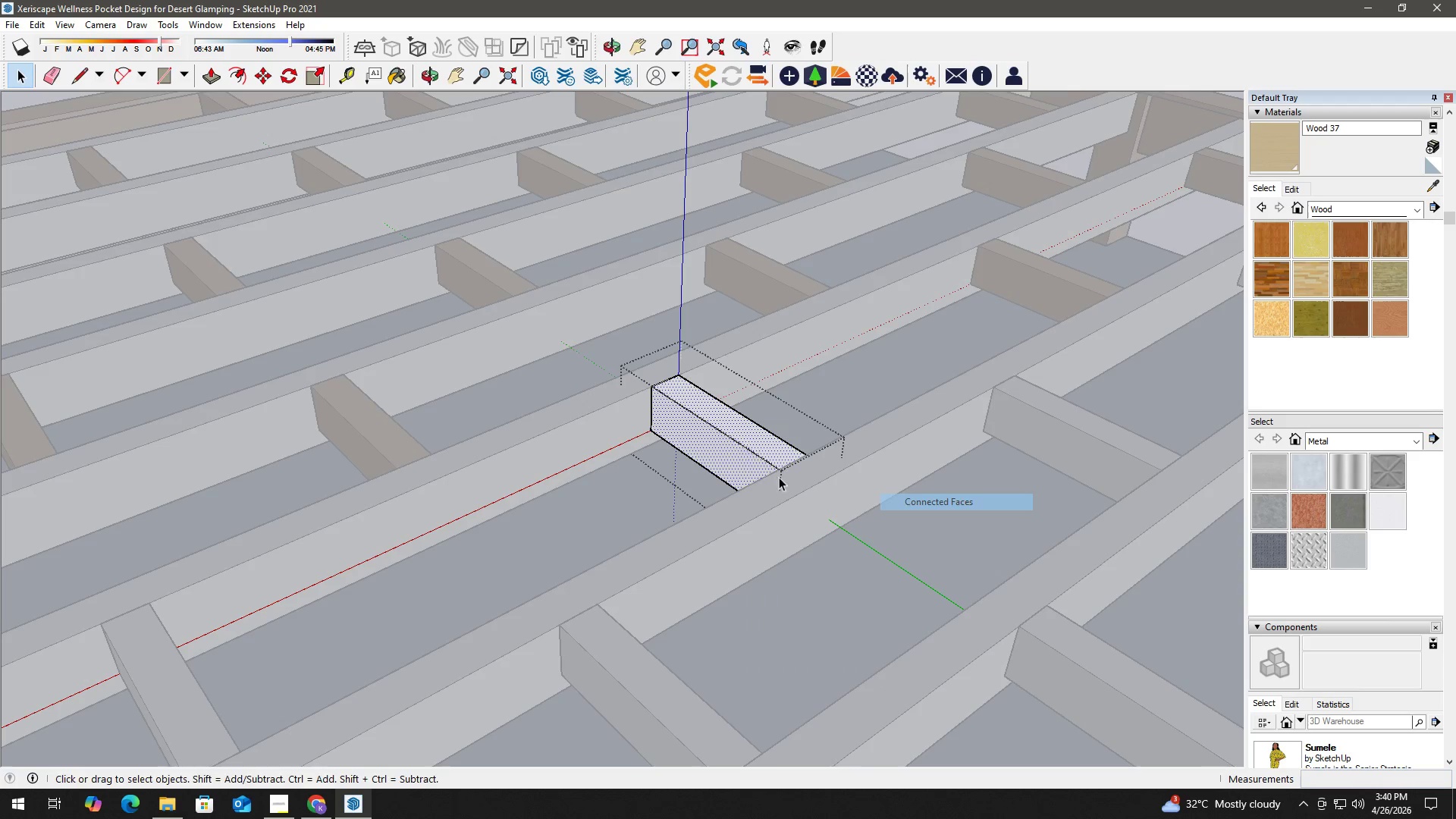 
key(B)
 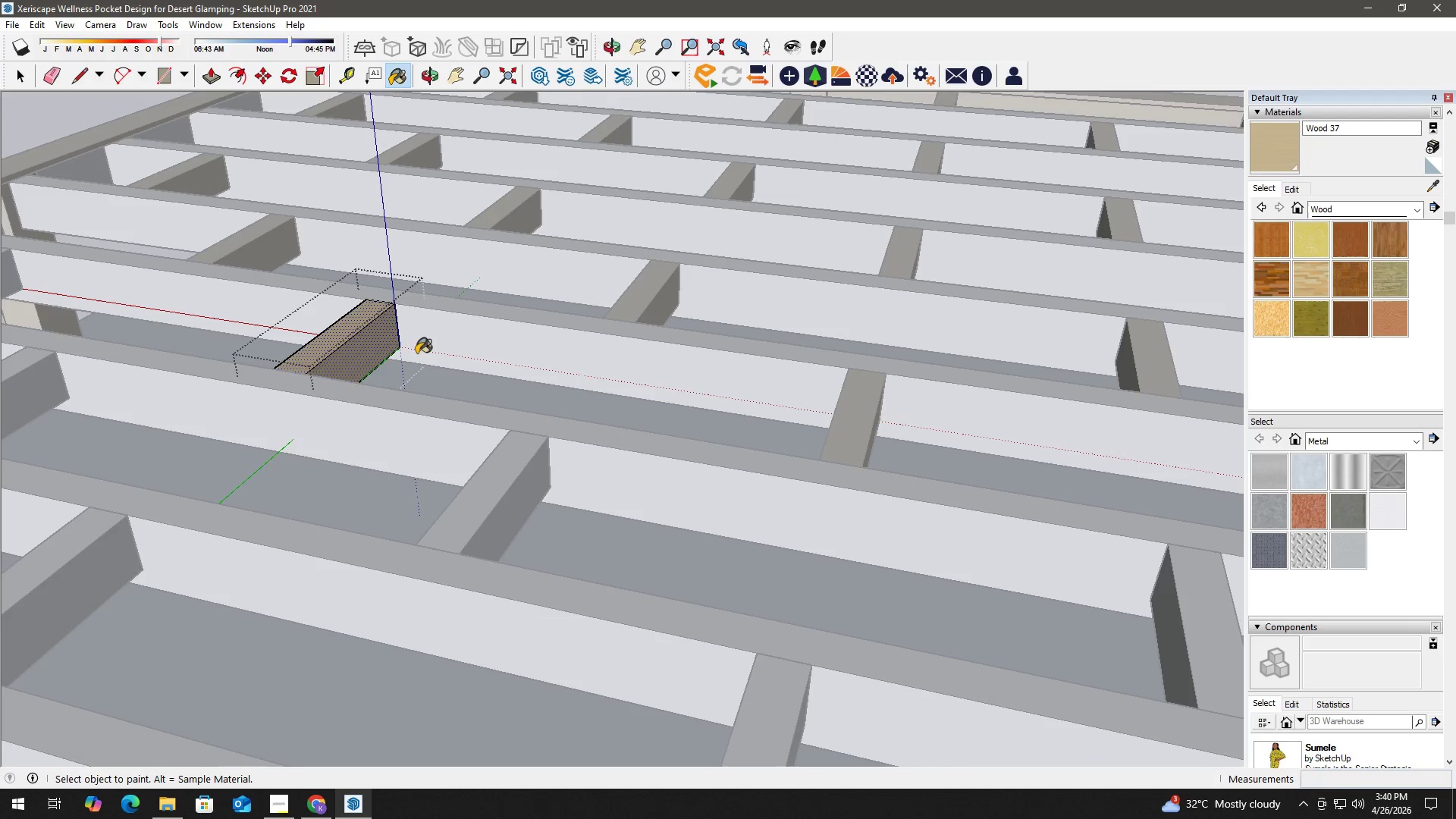 
scroll: coordinate [369, 349], scroll_direction: up, amount: 3.0
 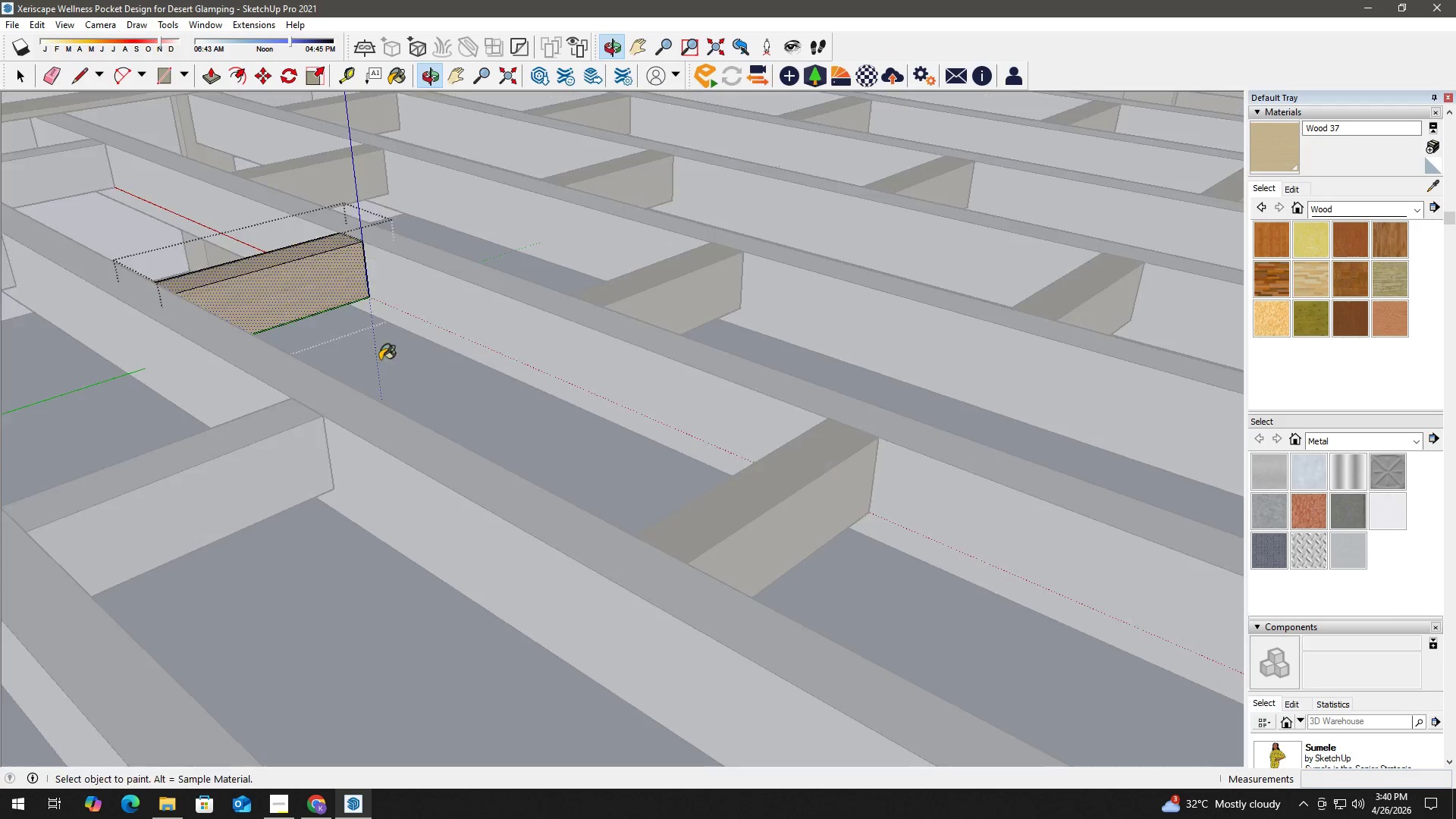 
left_click([284, 303])
 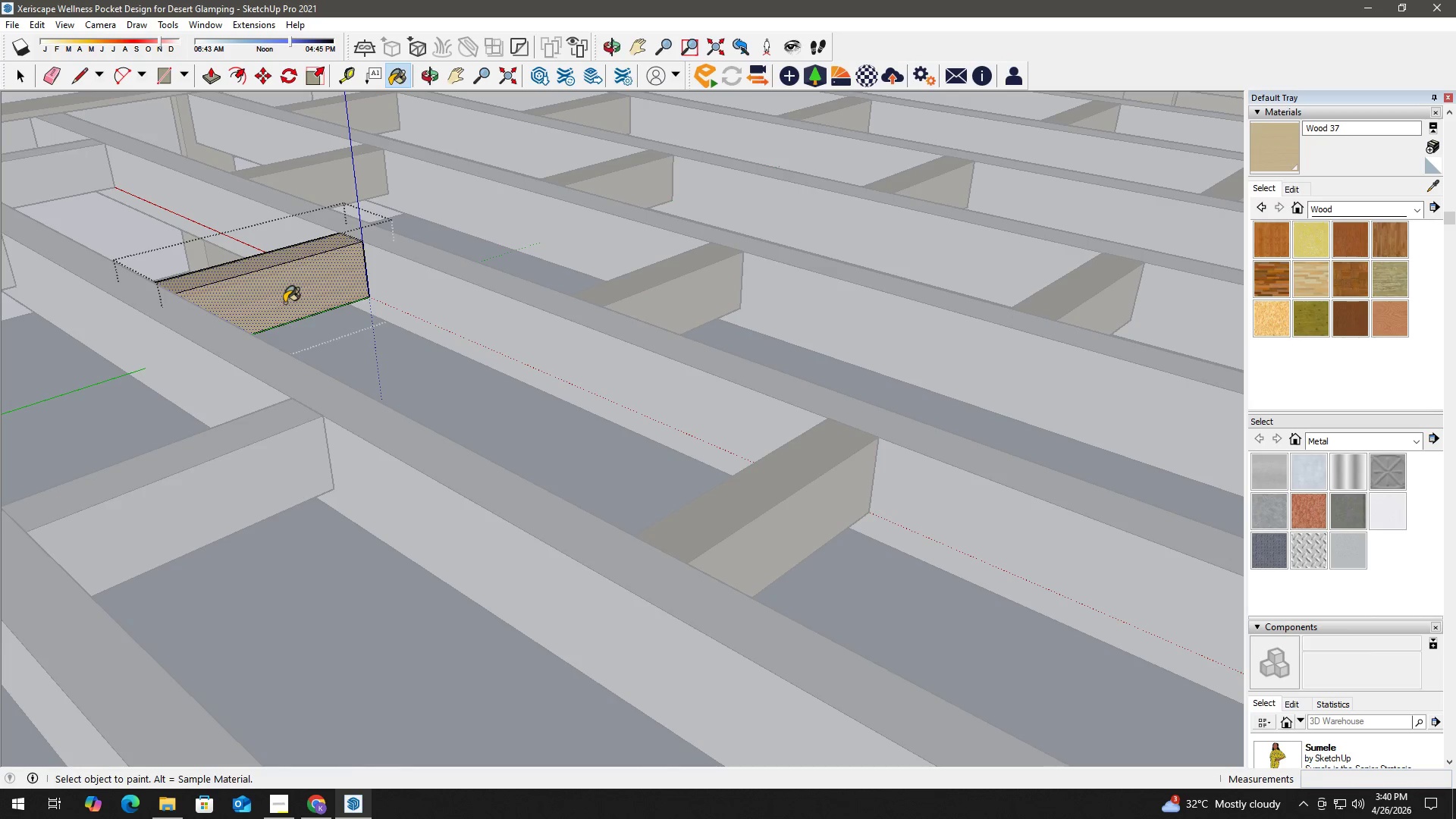 
key(Space)
 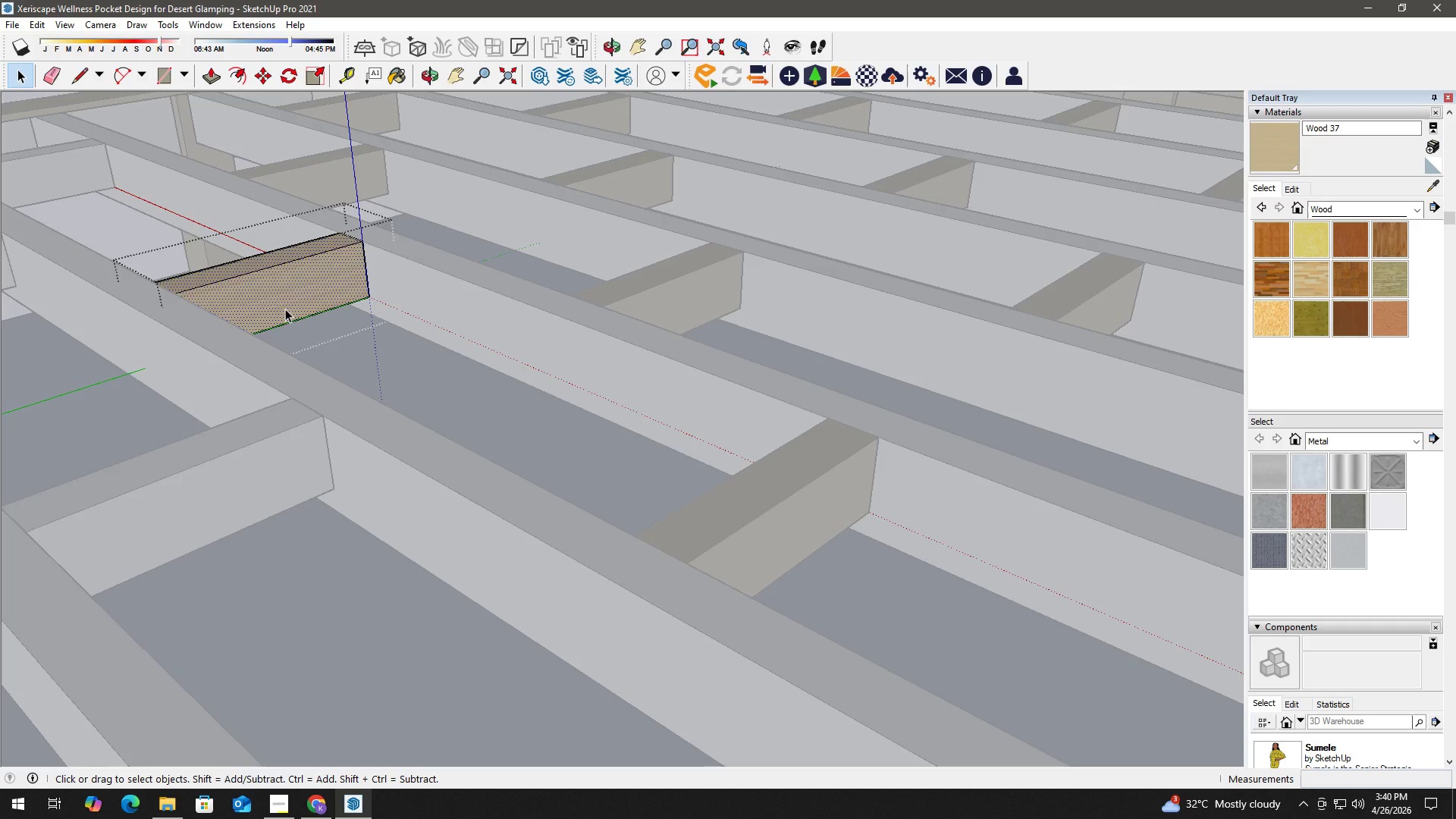 
key(Escape)
 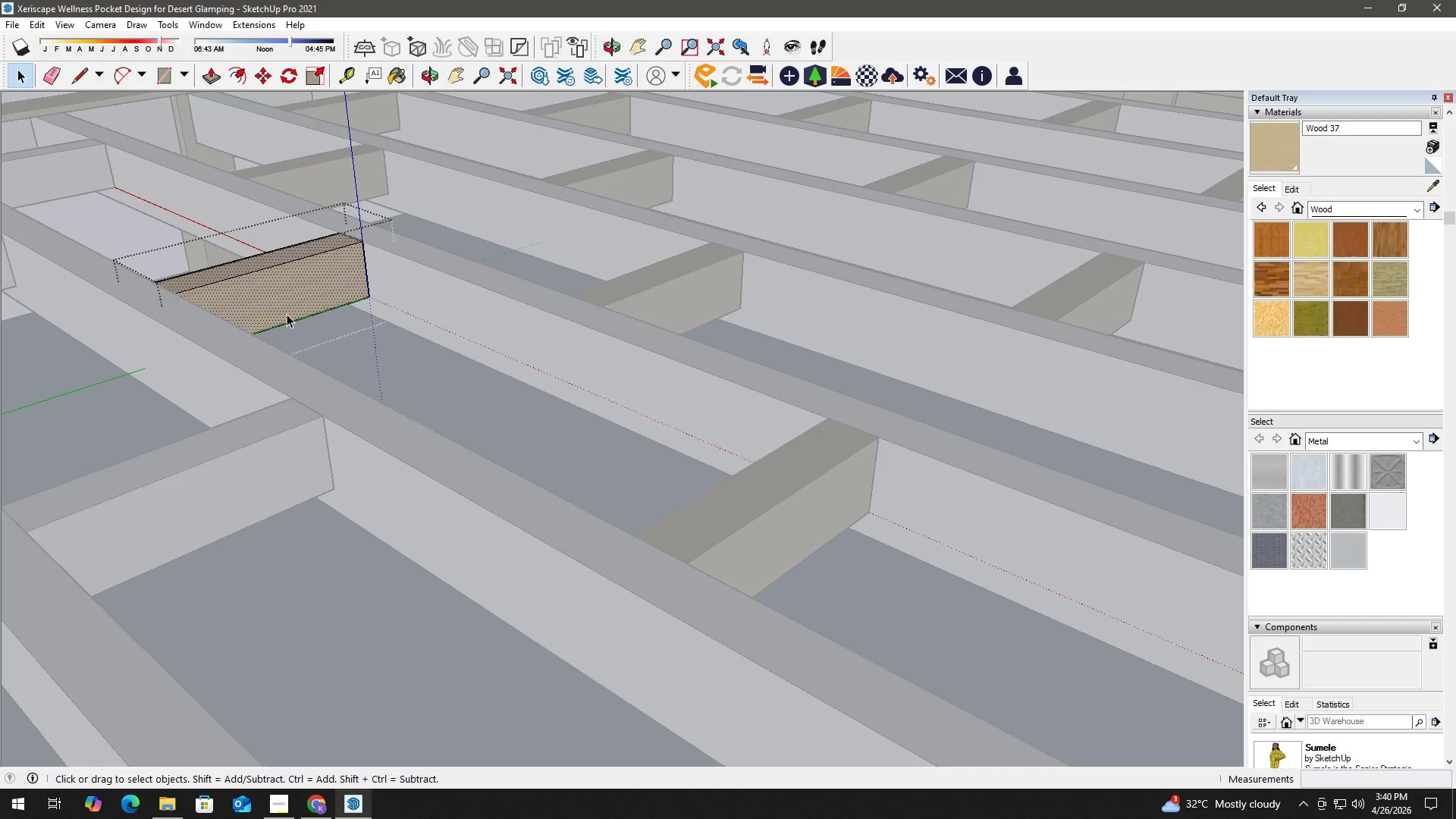 
key(Escape)
 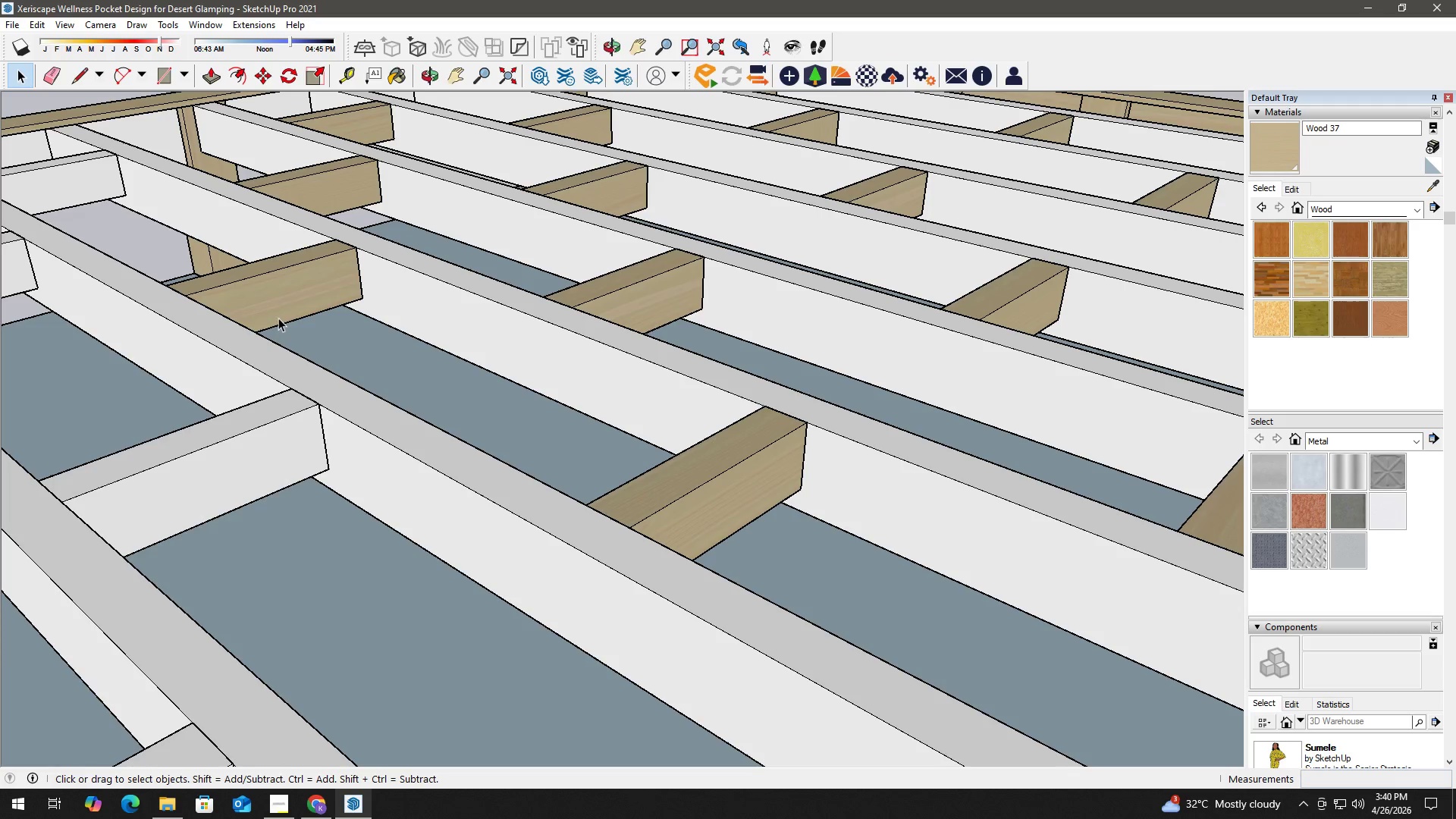 
key(H)
 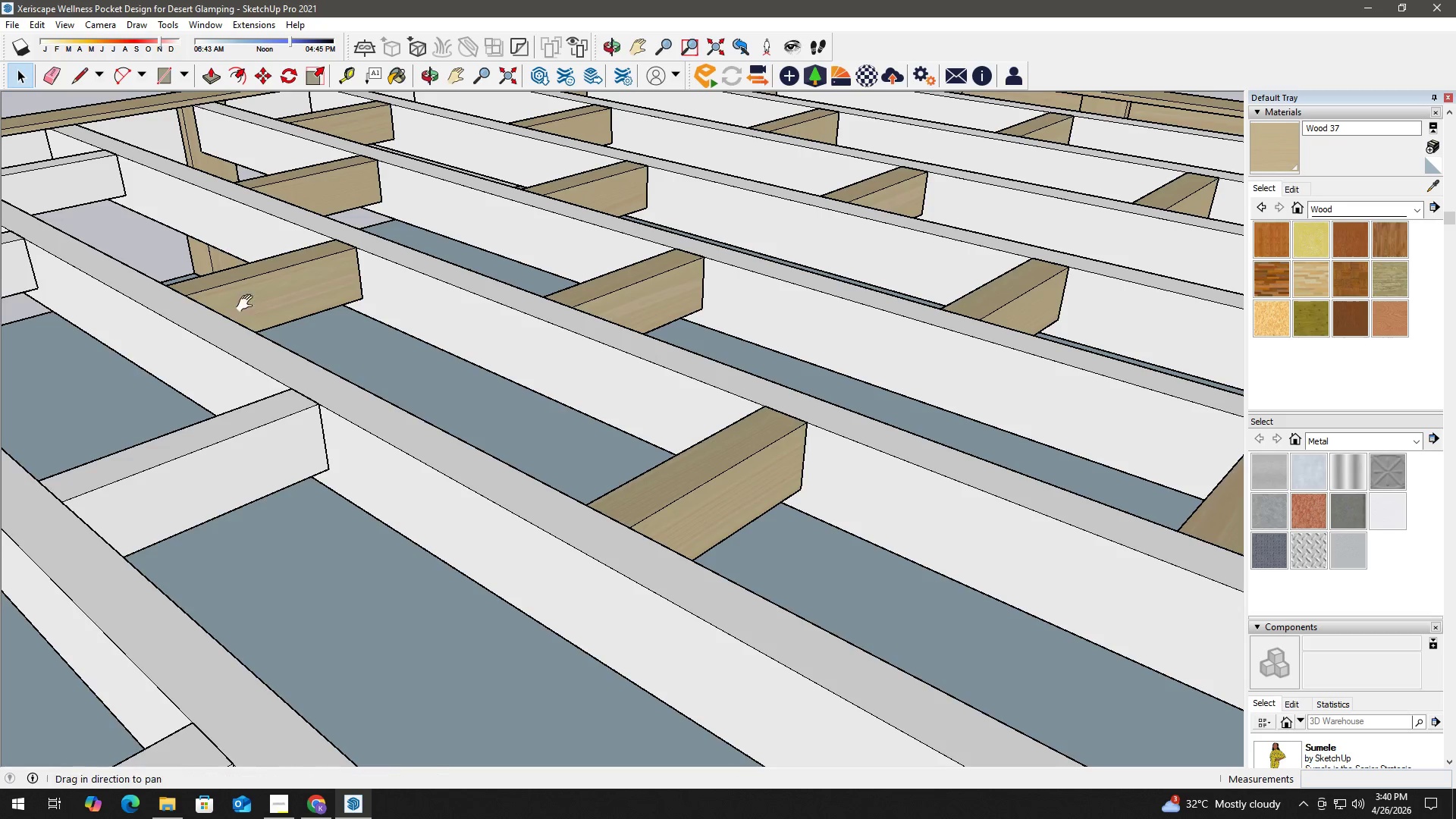 
scroll: coordinate [287, 315], scroll_direction: down, amount: 1.0
 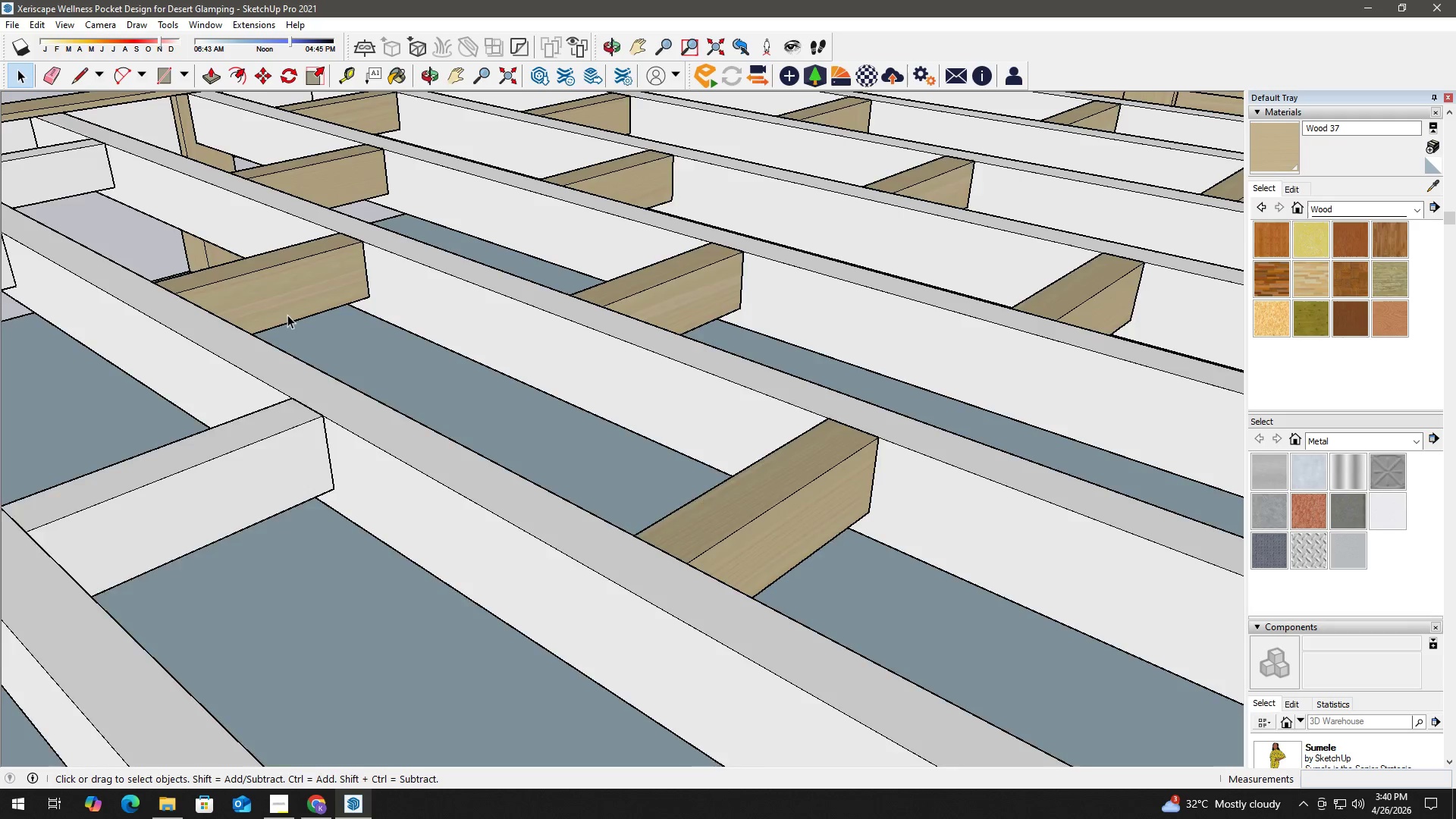 
left_click_drag(start_coordinate=[247, 304], to_coordinate=[695, 507])
 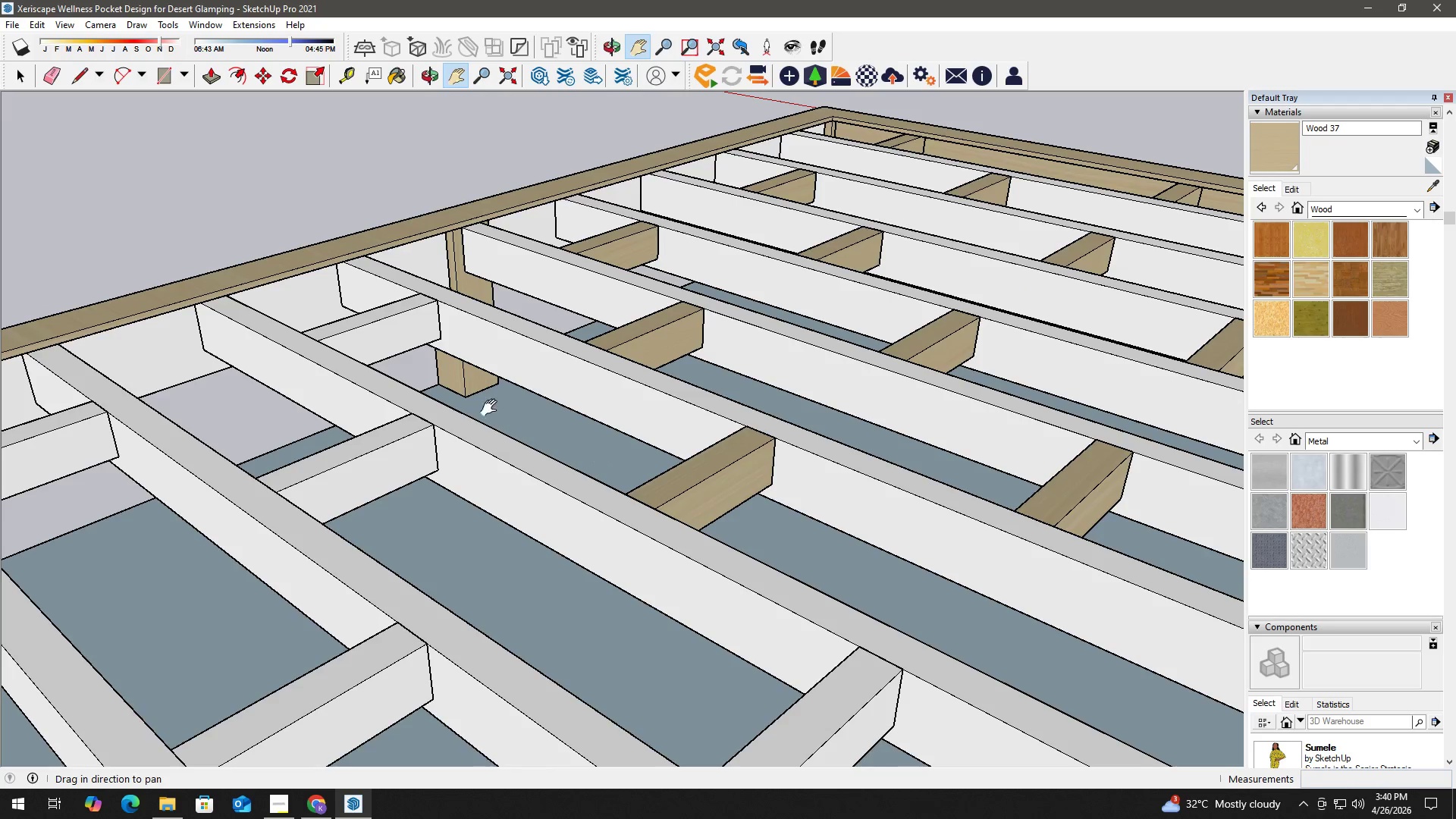 
key(Space)
 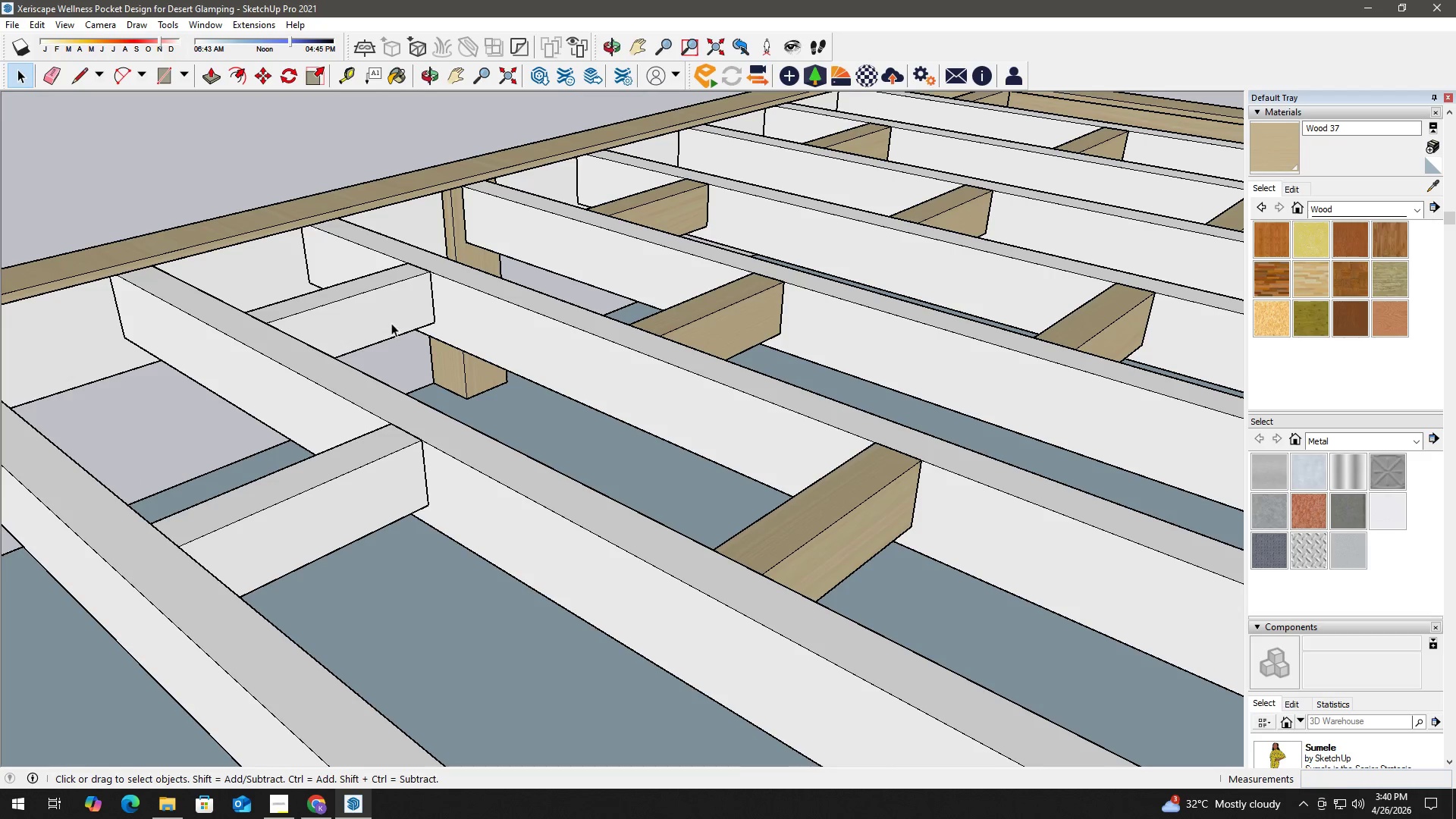 
left_click([391, 318])
 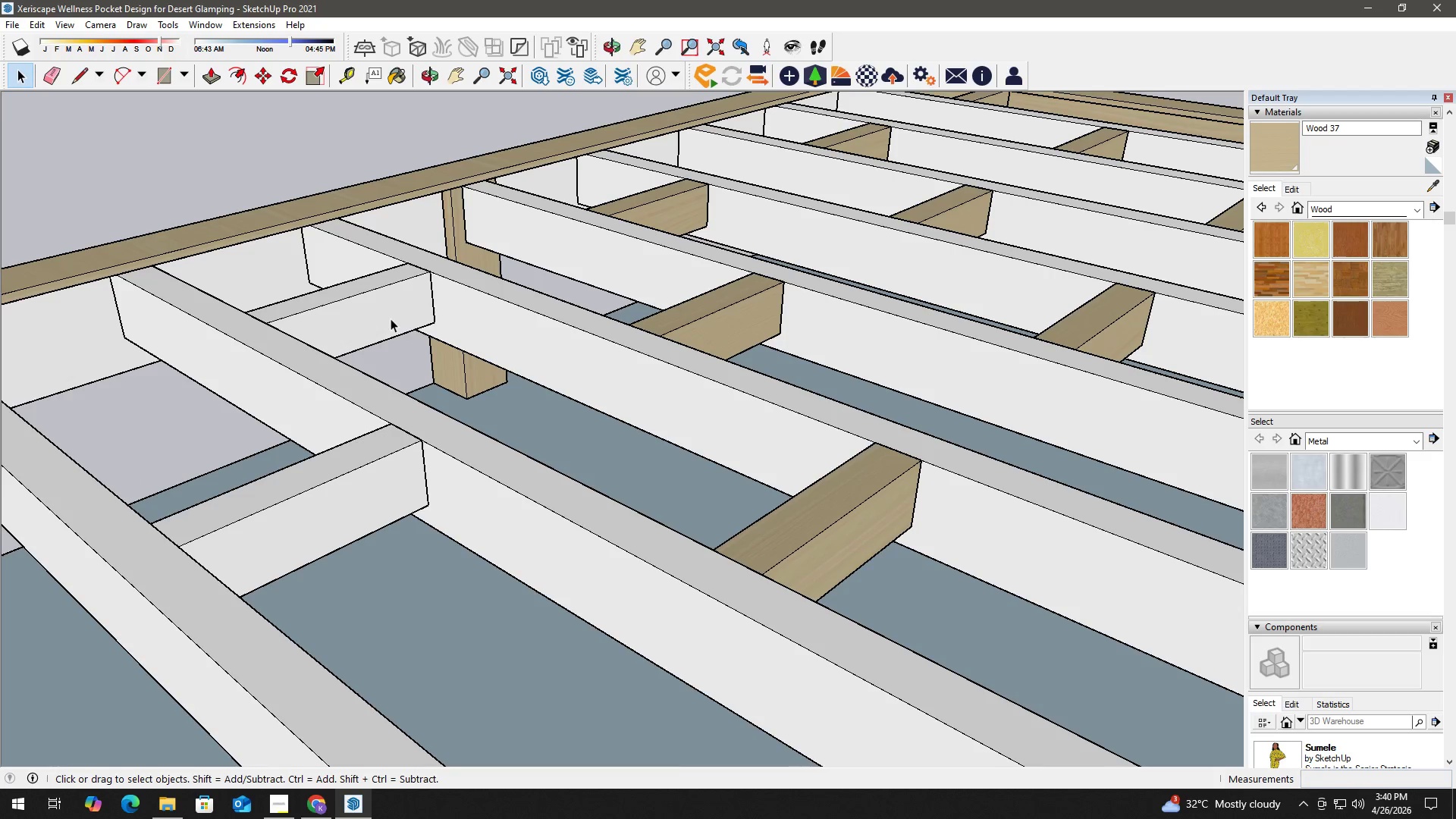 
scroll: coordinate [444, 381], scroll_direction: up, amount: 2.0
 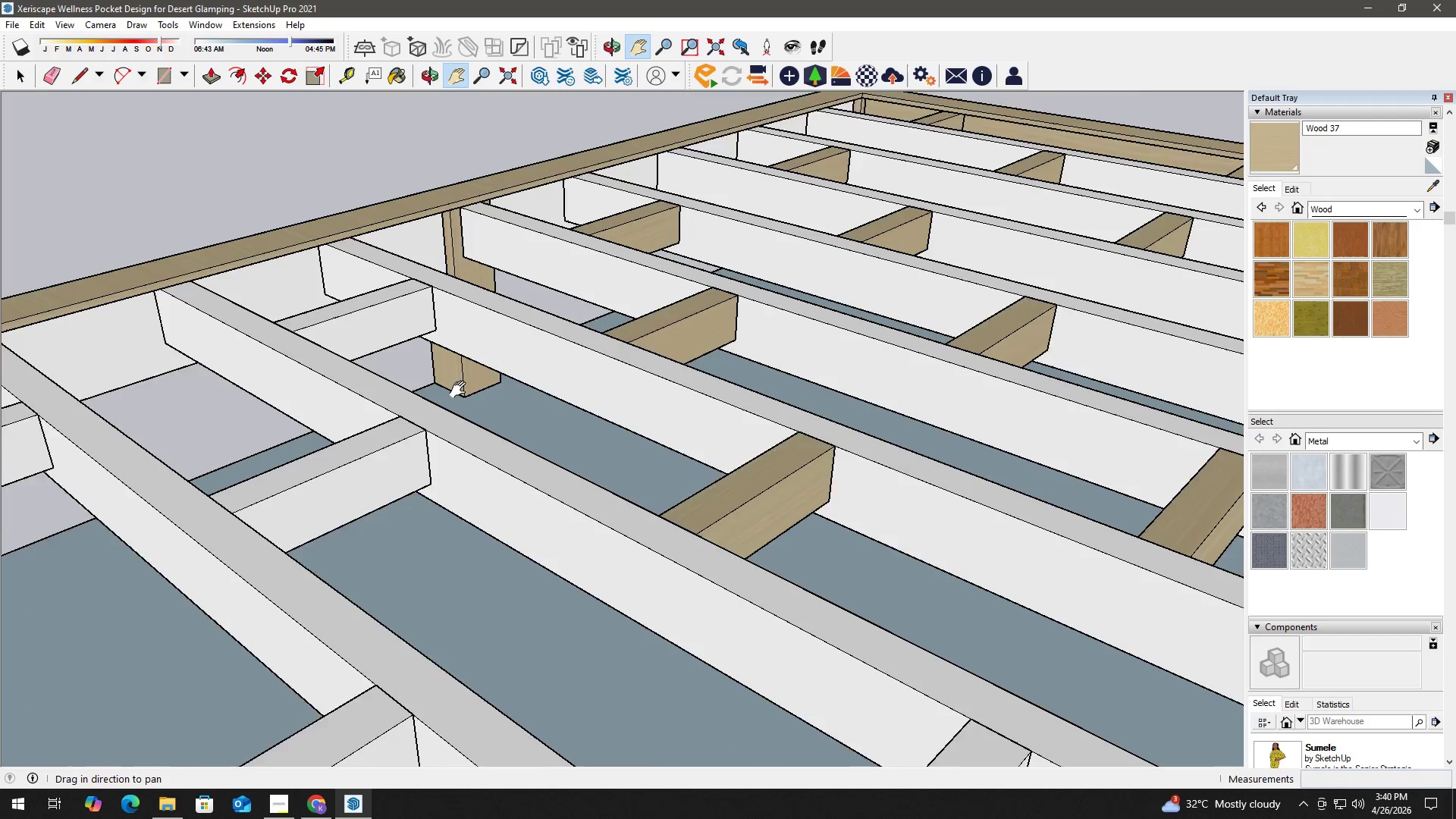 
right_click([391, 318])
 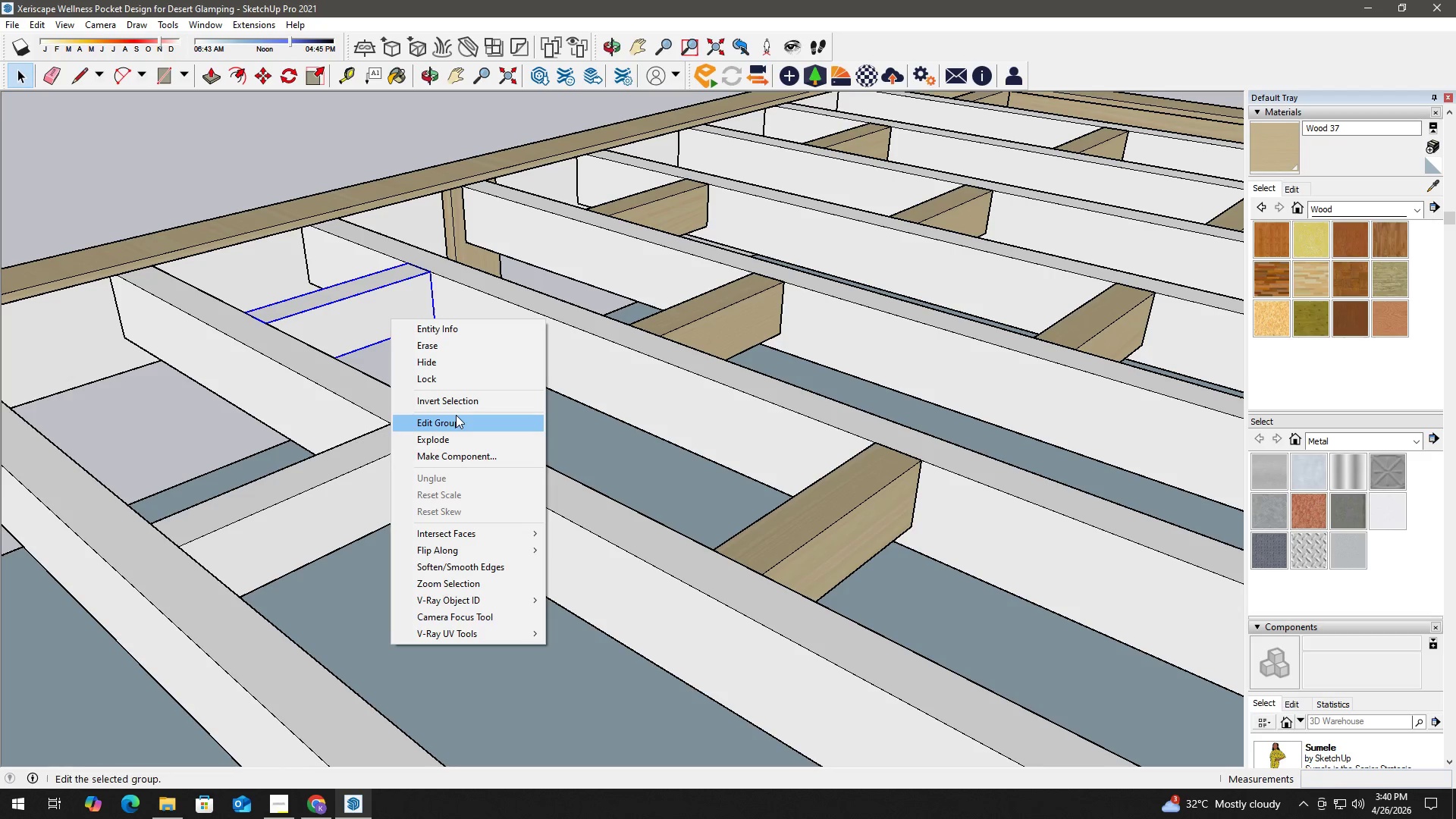 
left_click([456, 415])
 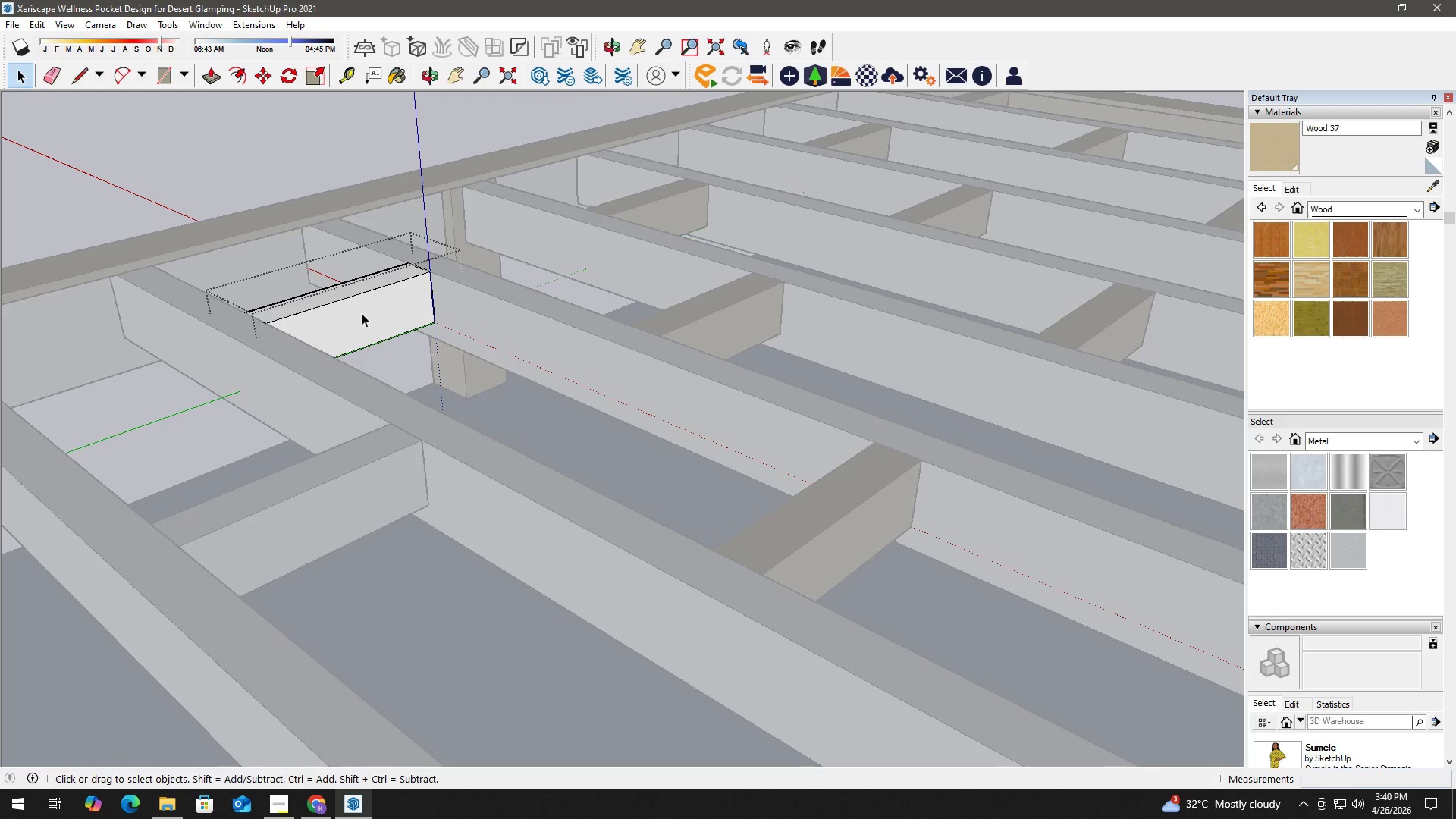 
right_click([362, 312])
 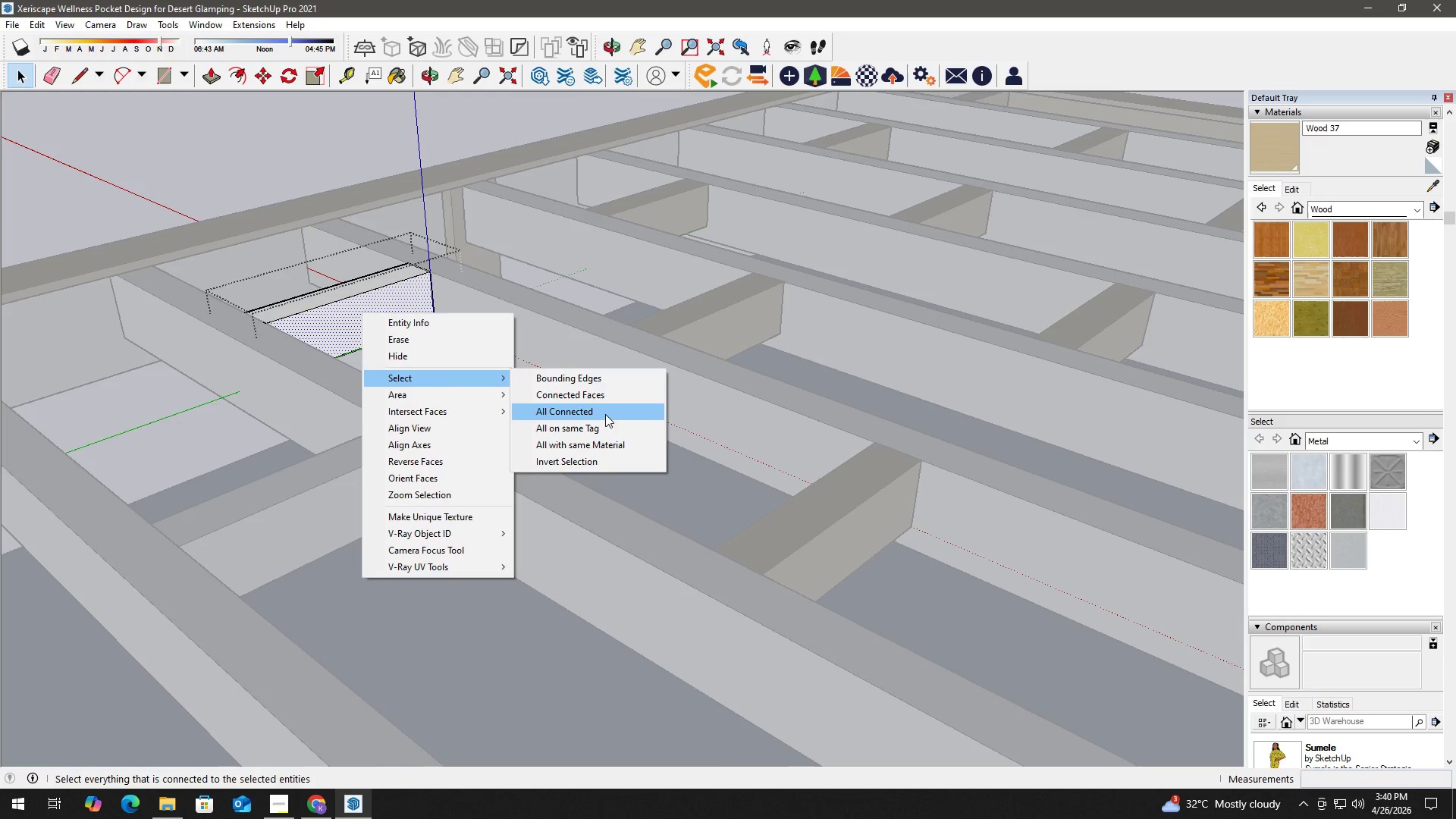 
double_click([355, 315])
 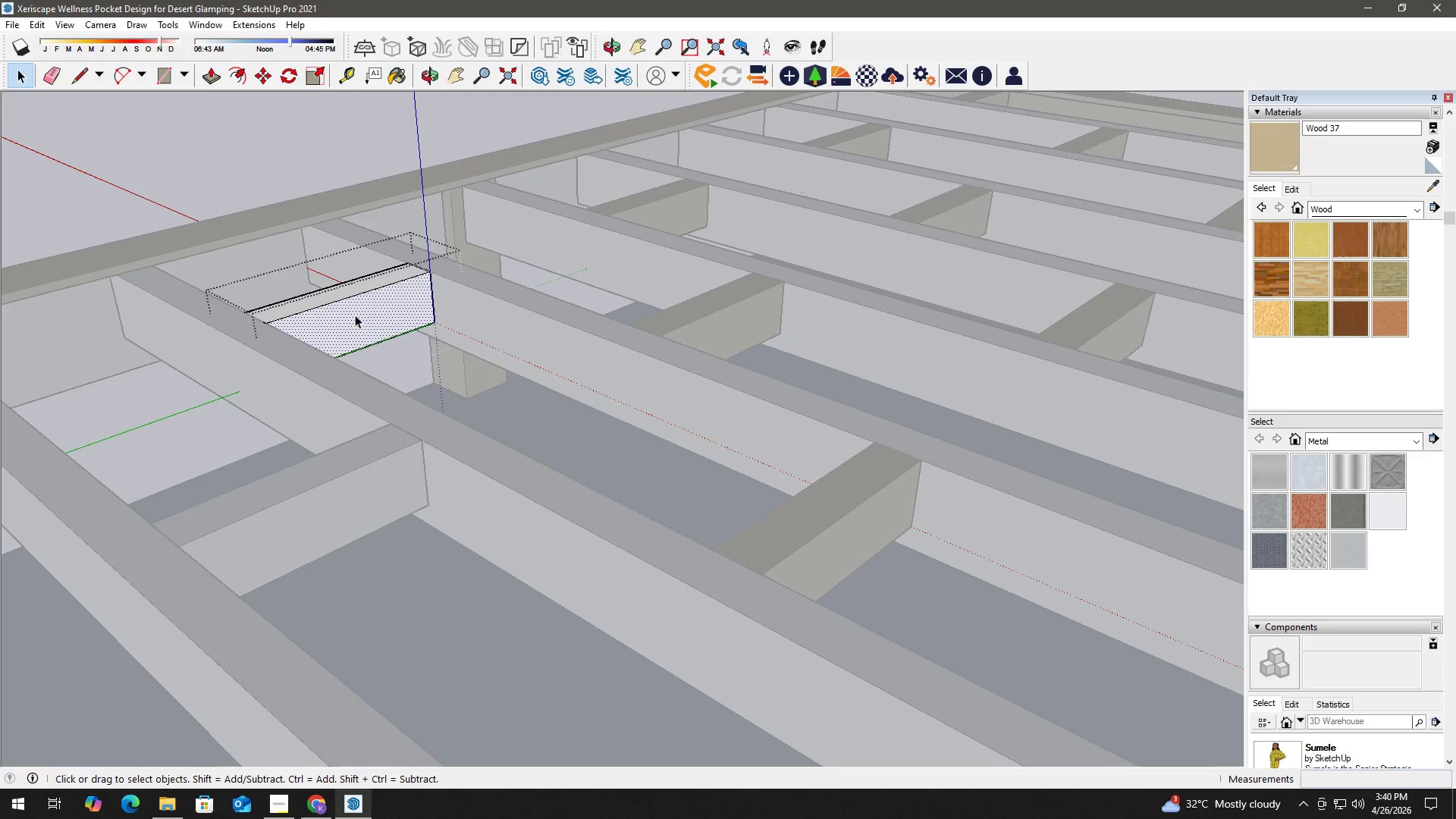 
right_click([355, 315])
 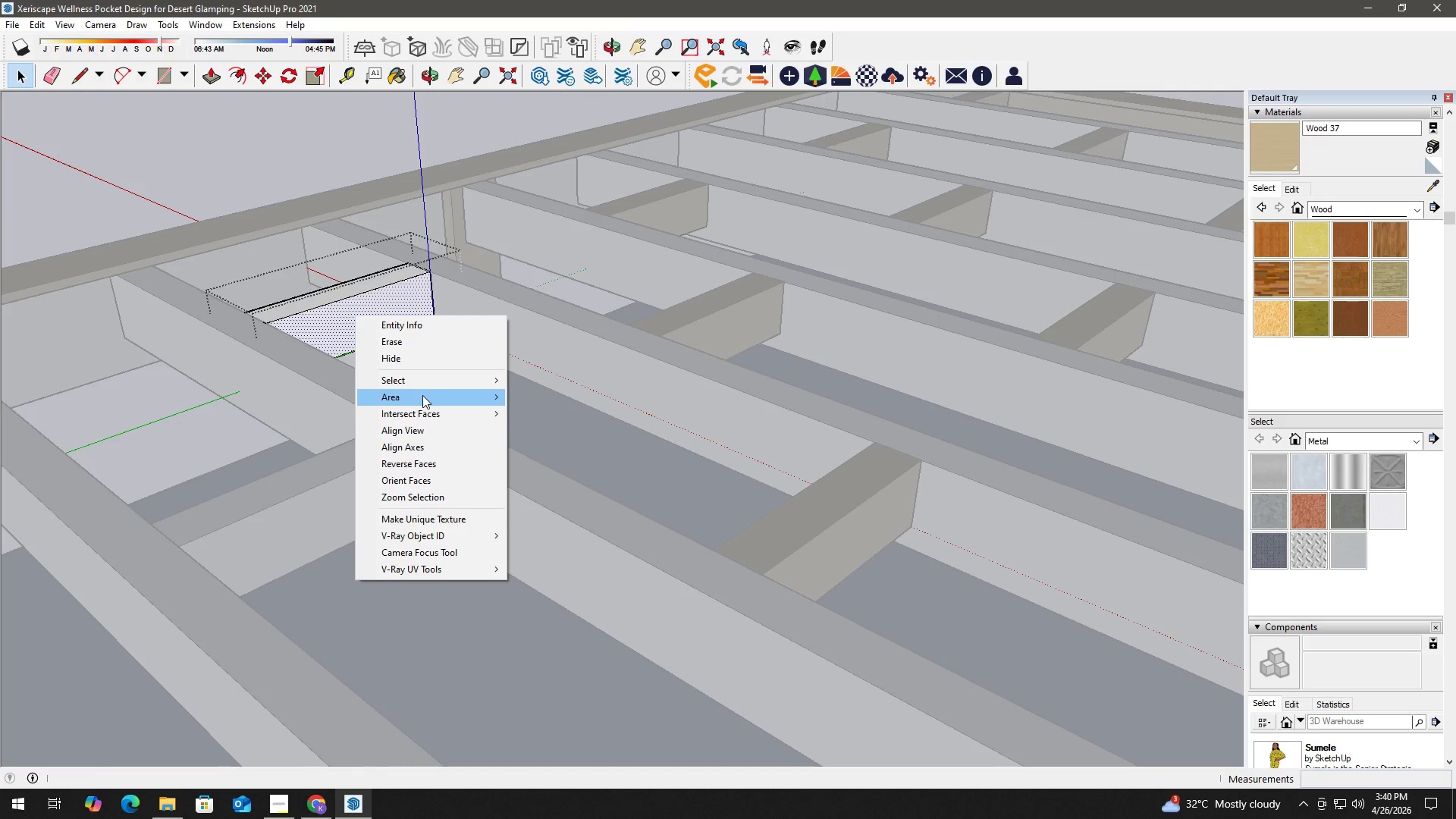 
left_click([438, 382])
 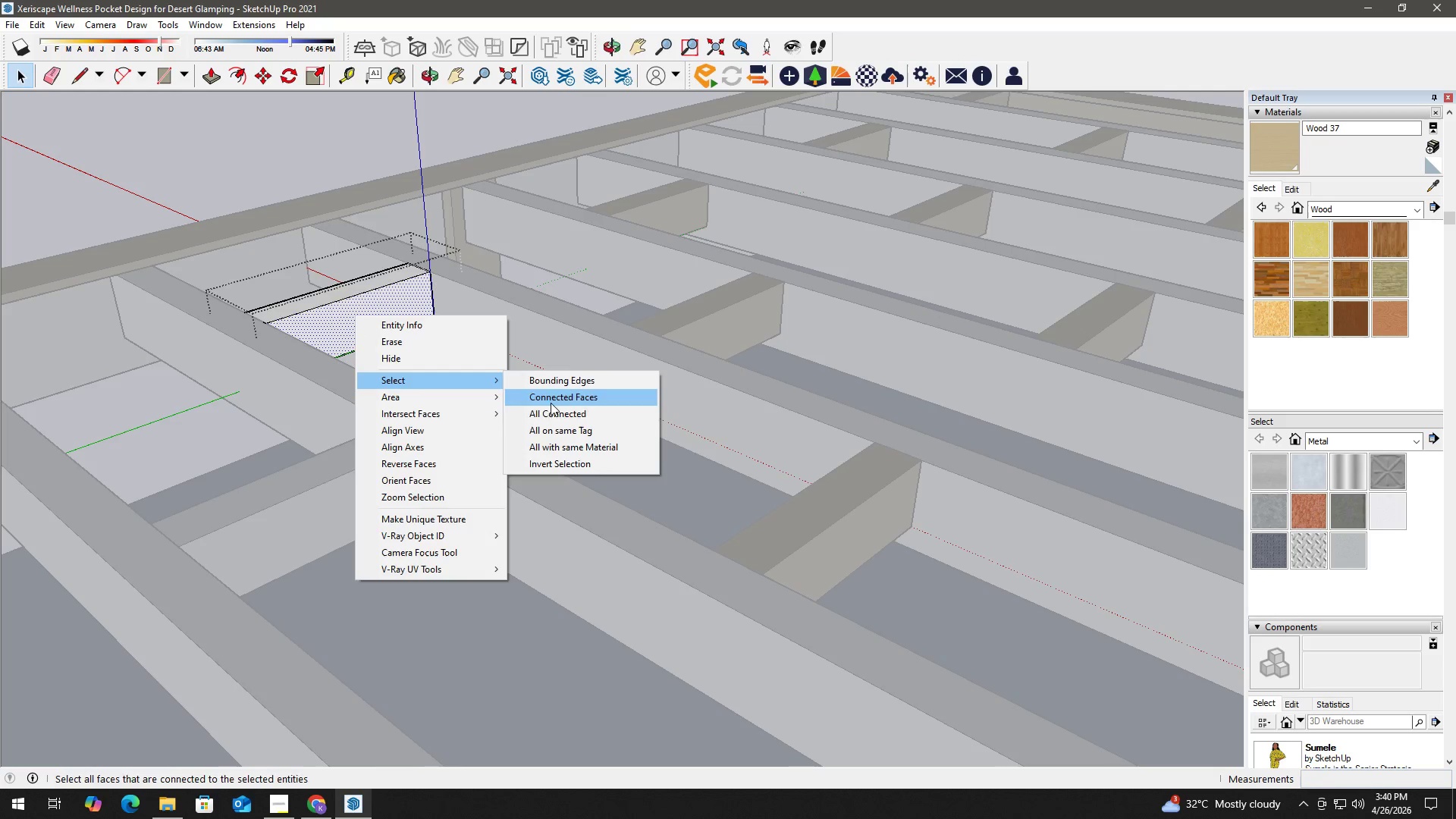 
left_click([552, 413])
 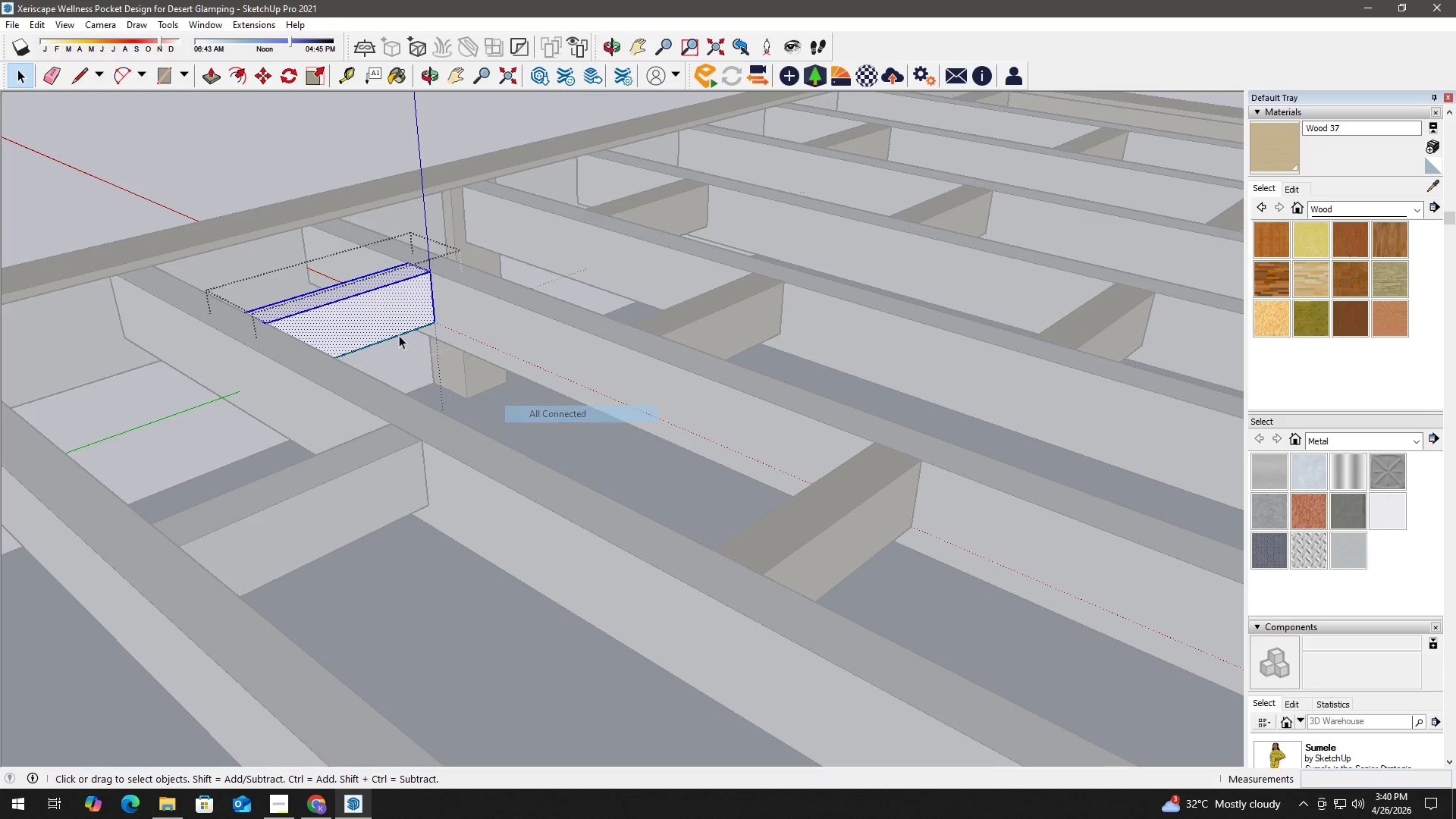 
key(B)
 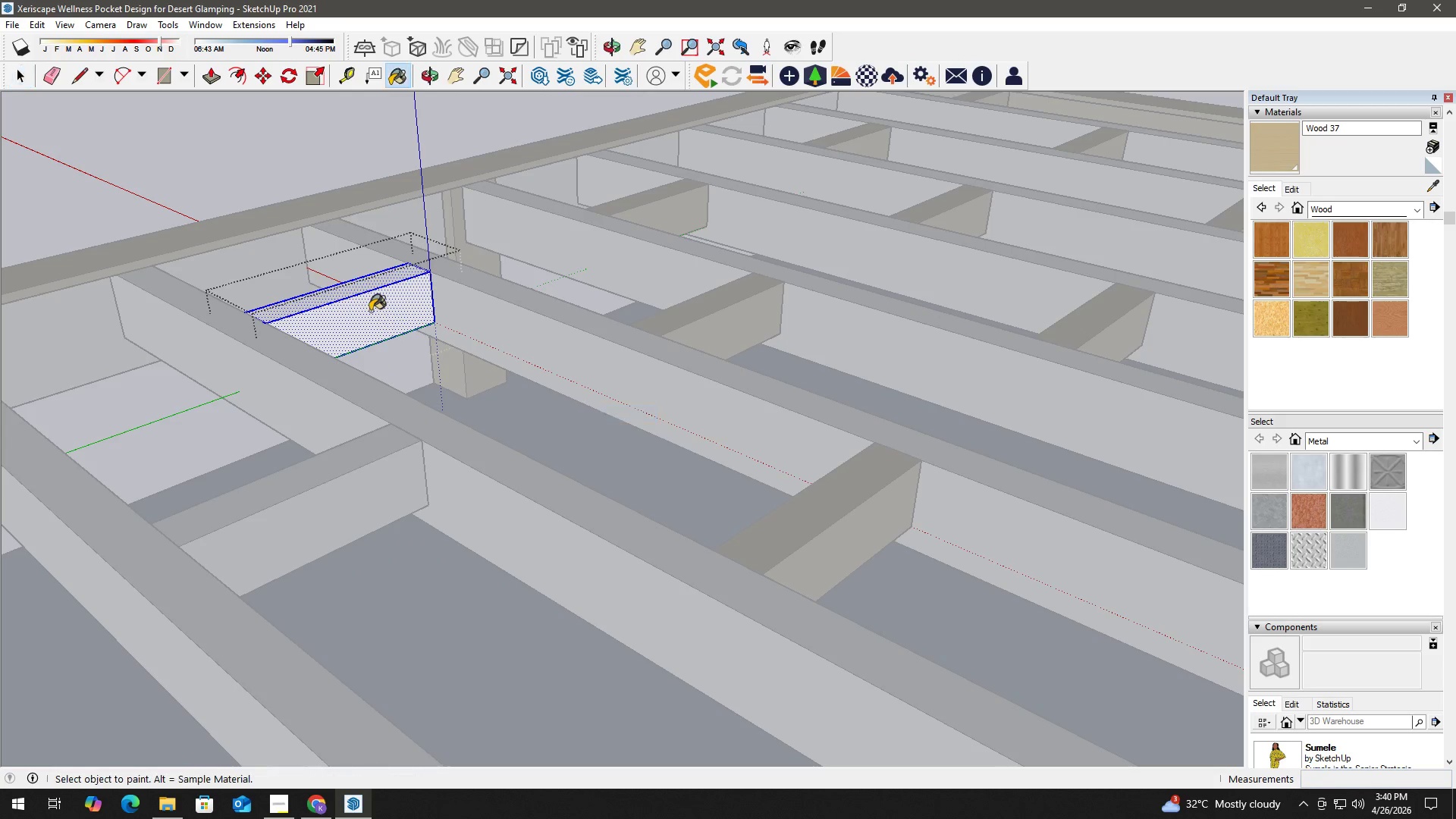 
double_click([370, 311])
 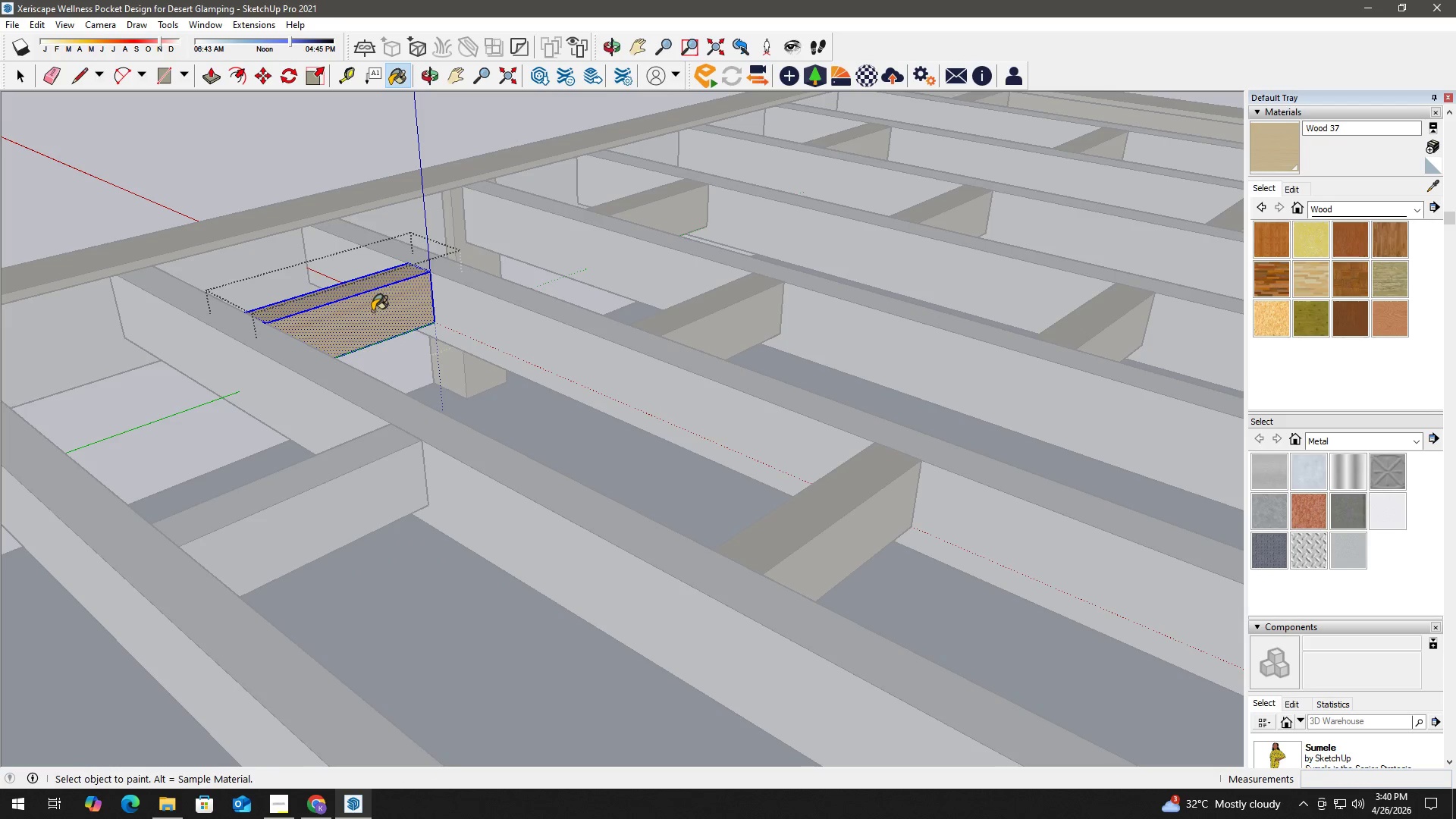 
key(Space)
 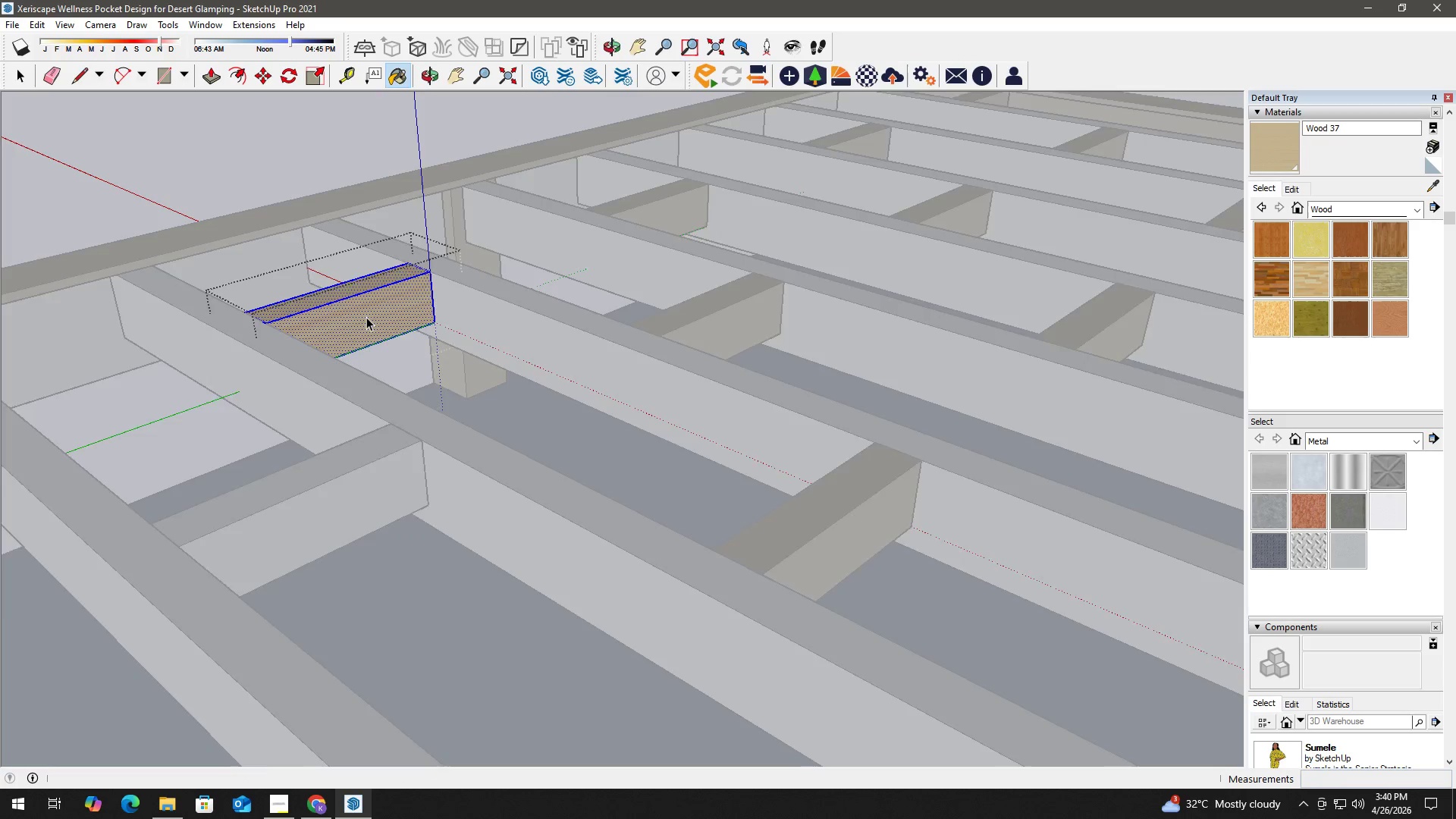 
scroll: coordinate [366, 317], scroll_direction: up, amount: 3.0
 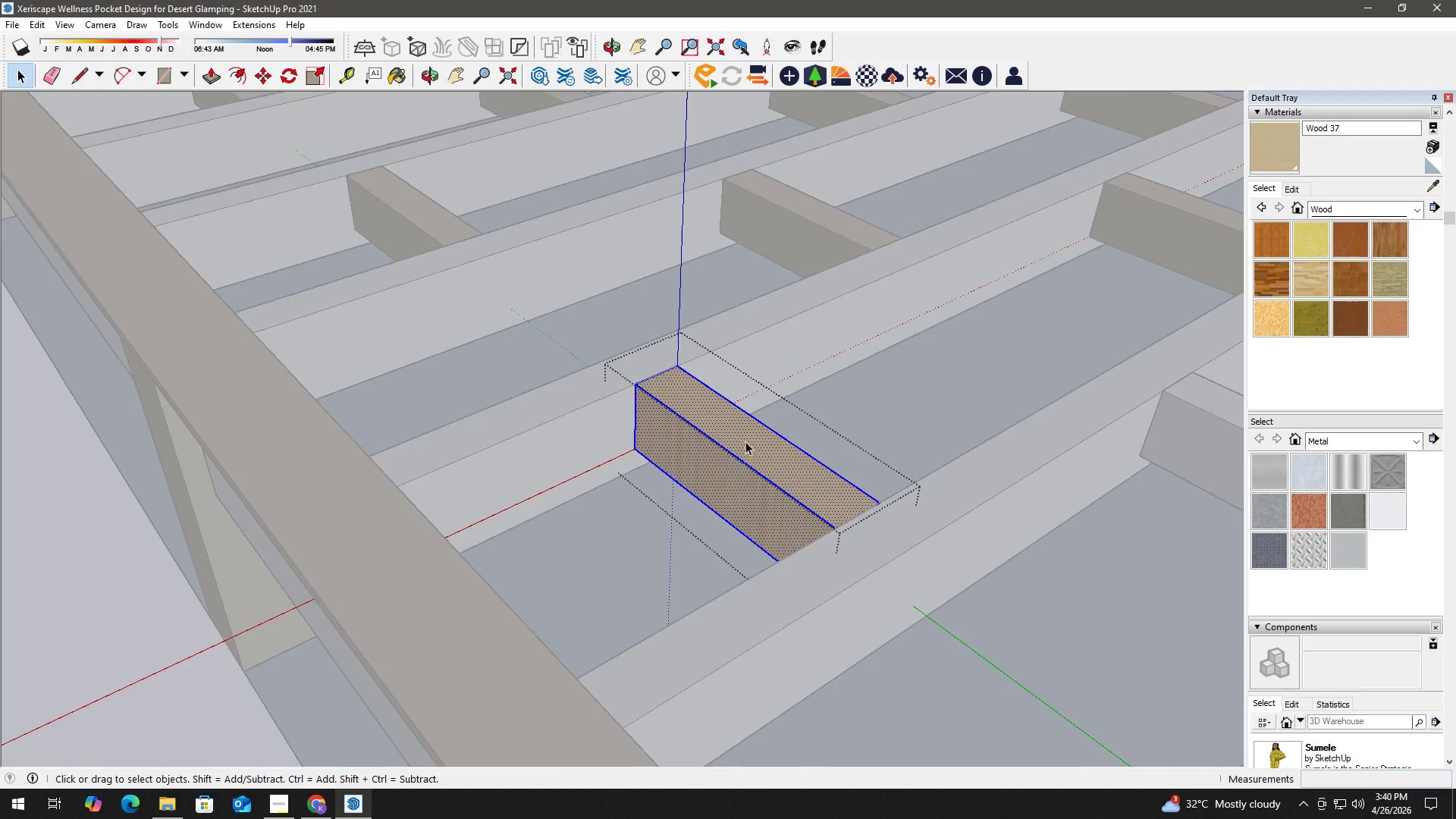 
key(B)
 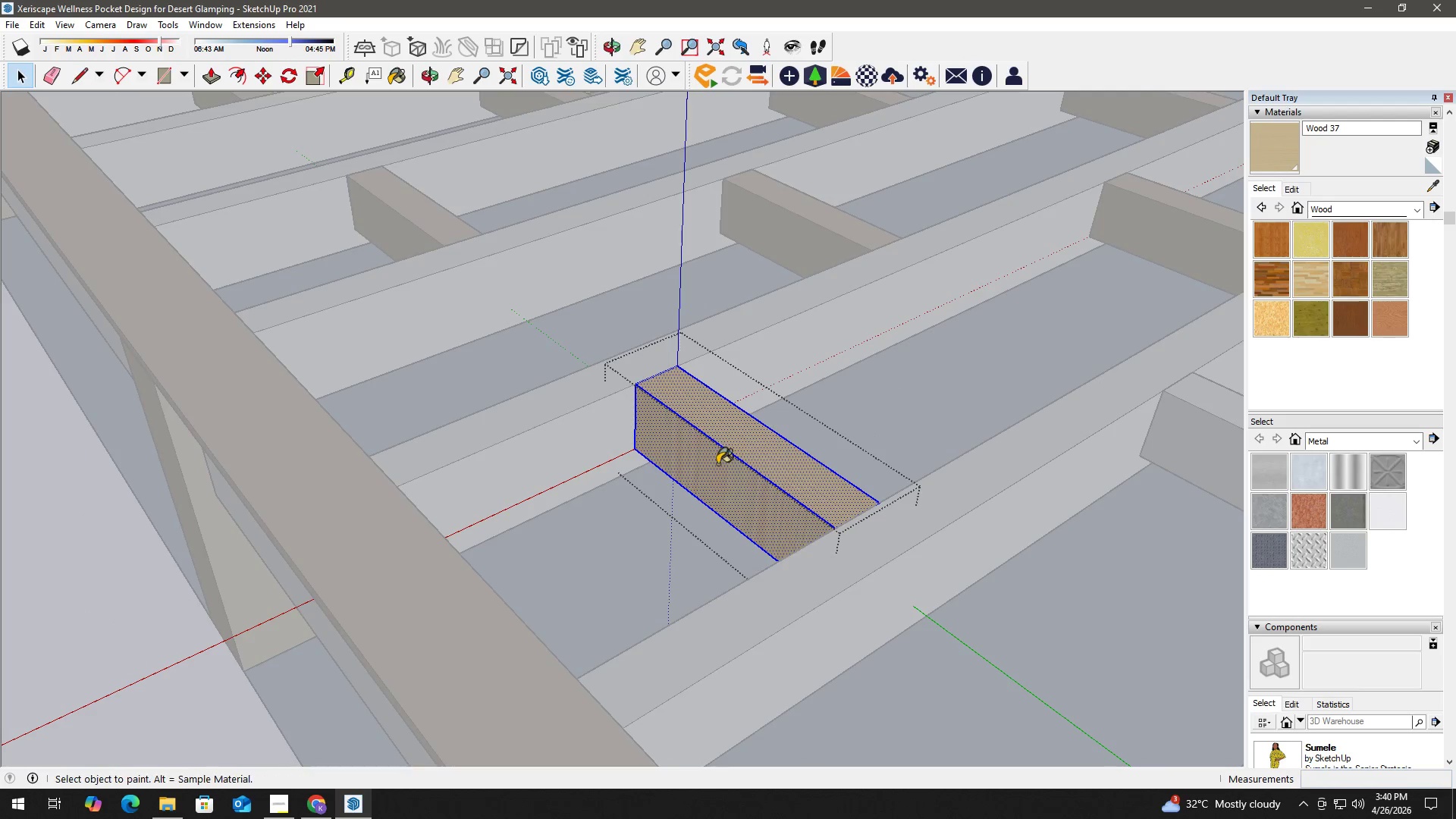 
left_click([717, 465])
 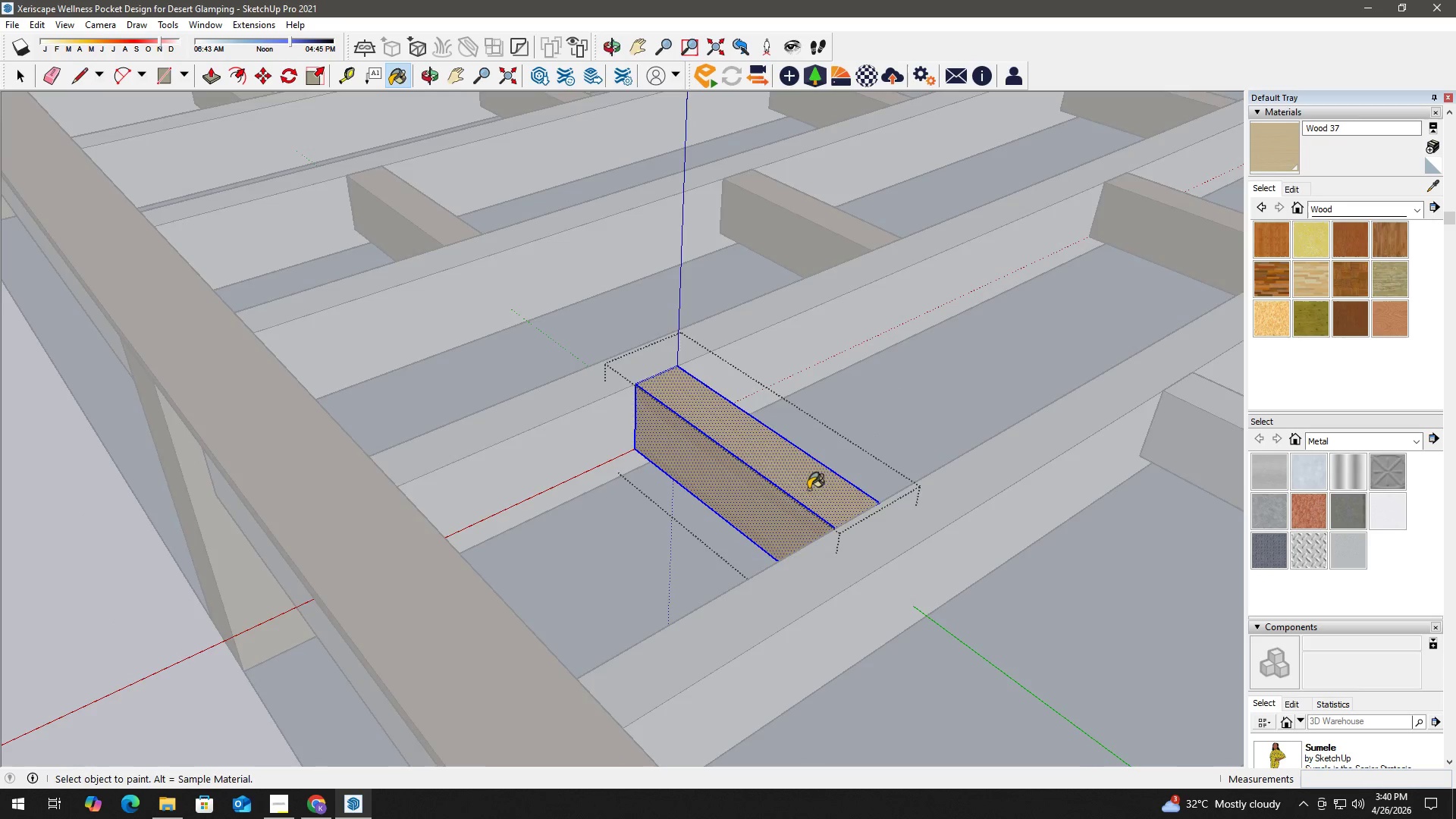 
key(Space)
 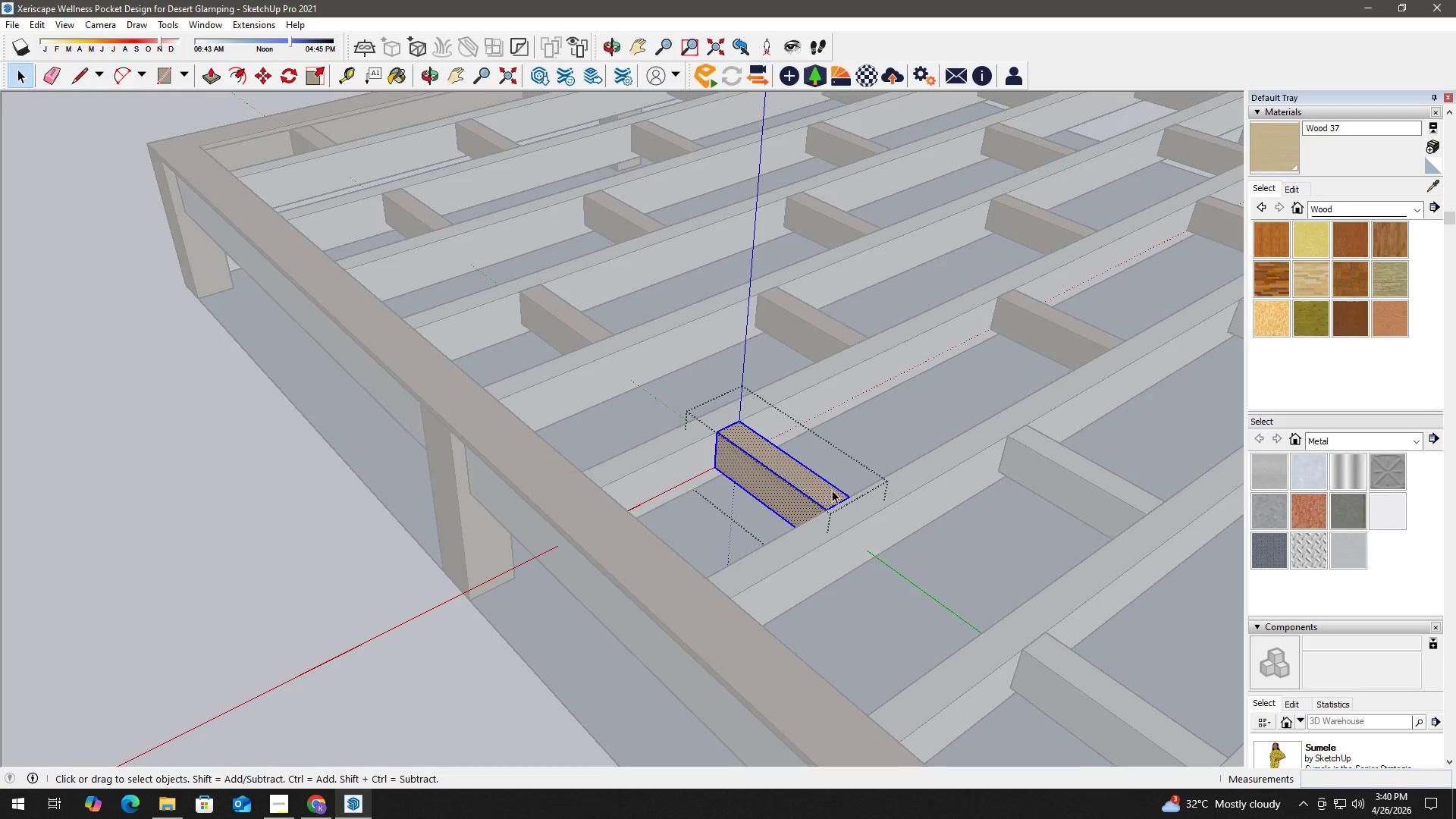 
key(Escape)
 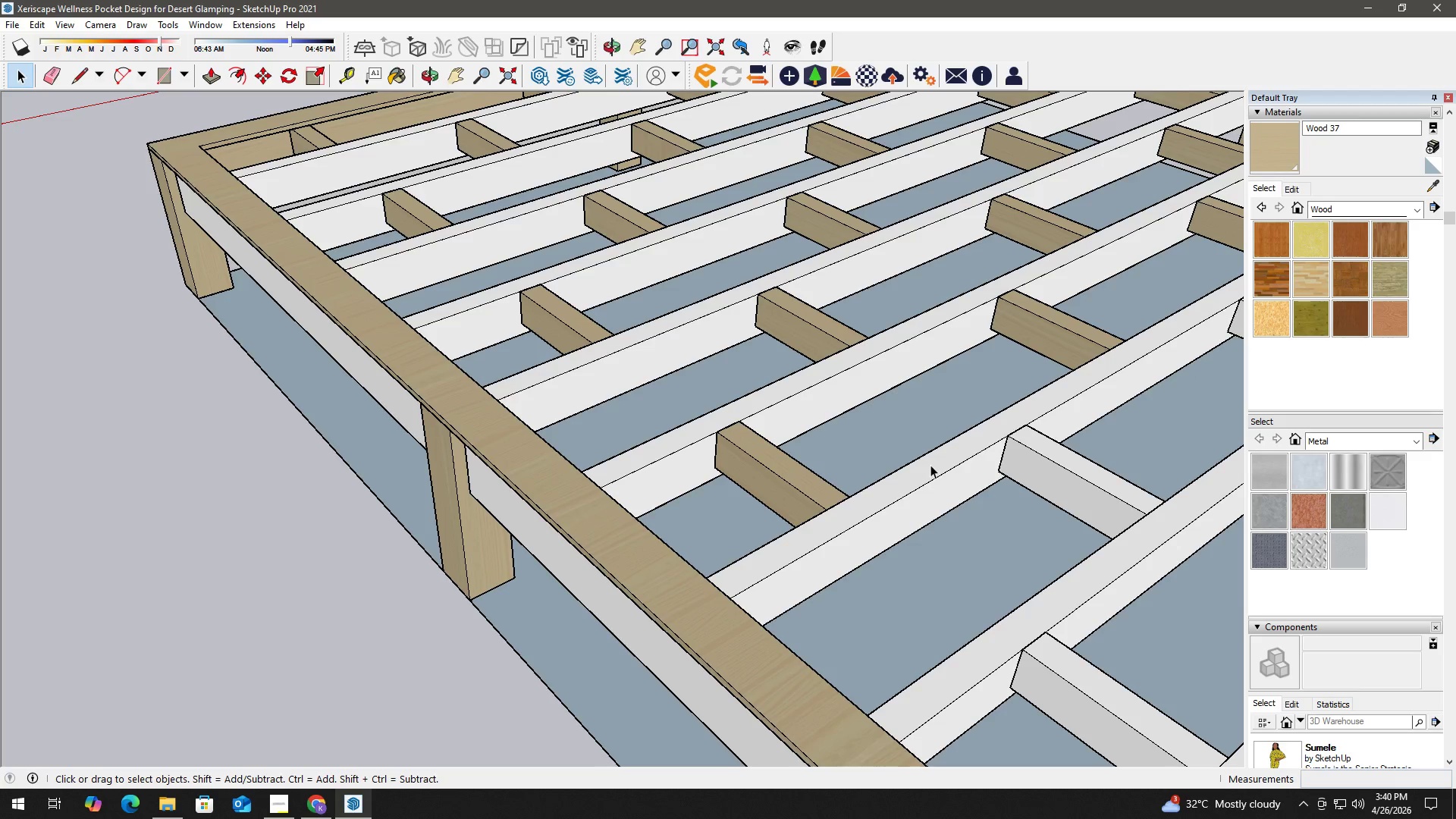 
scroll: coordinate [818, 490], scroll_direction: down, amount: 7.0
 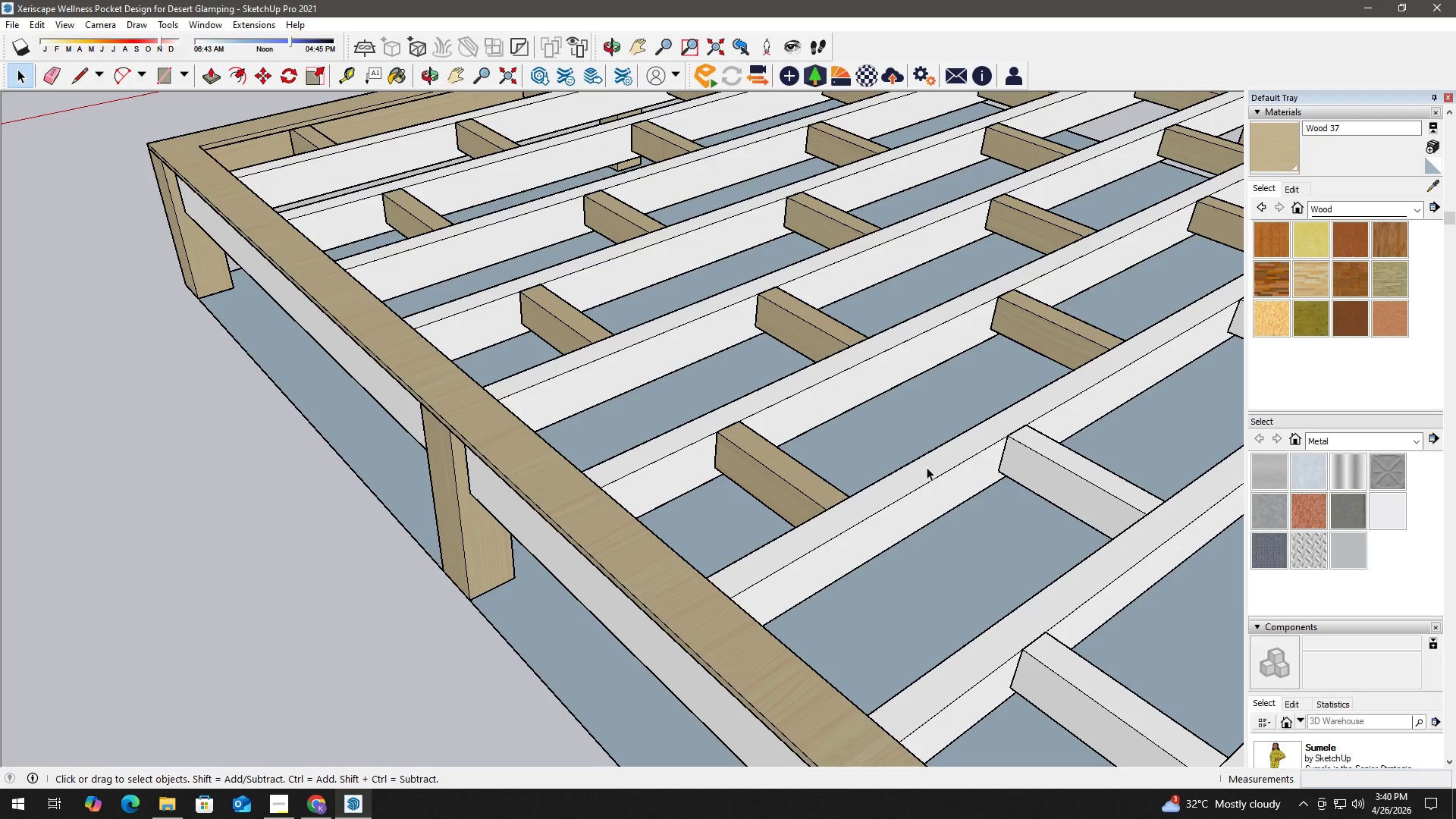 
key(H)
 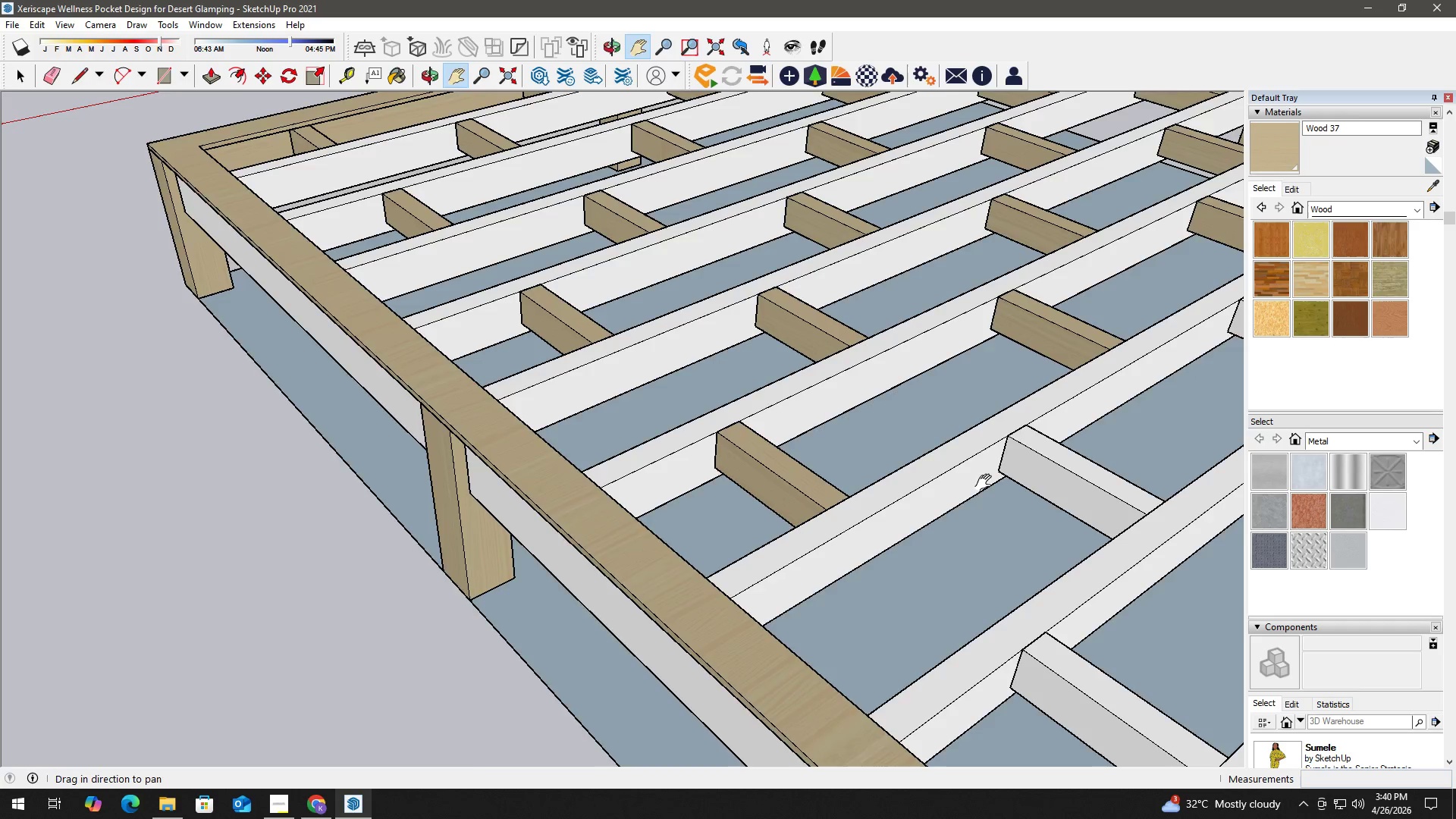 
left_click_drag(start_coordinate=[1018, 482], to_coordinate=[784, 461])
 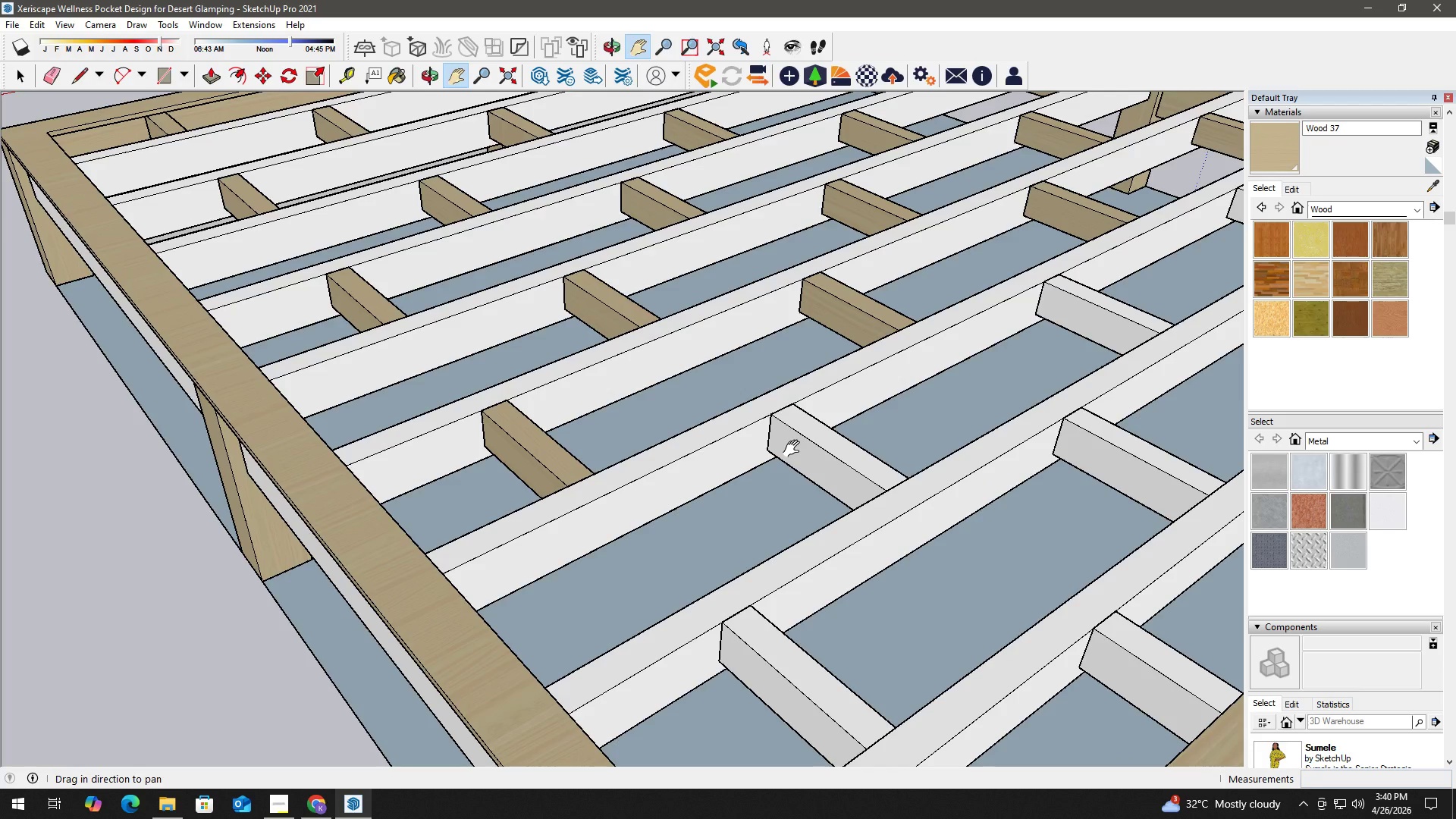 
key(H)
 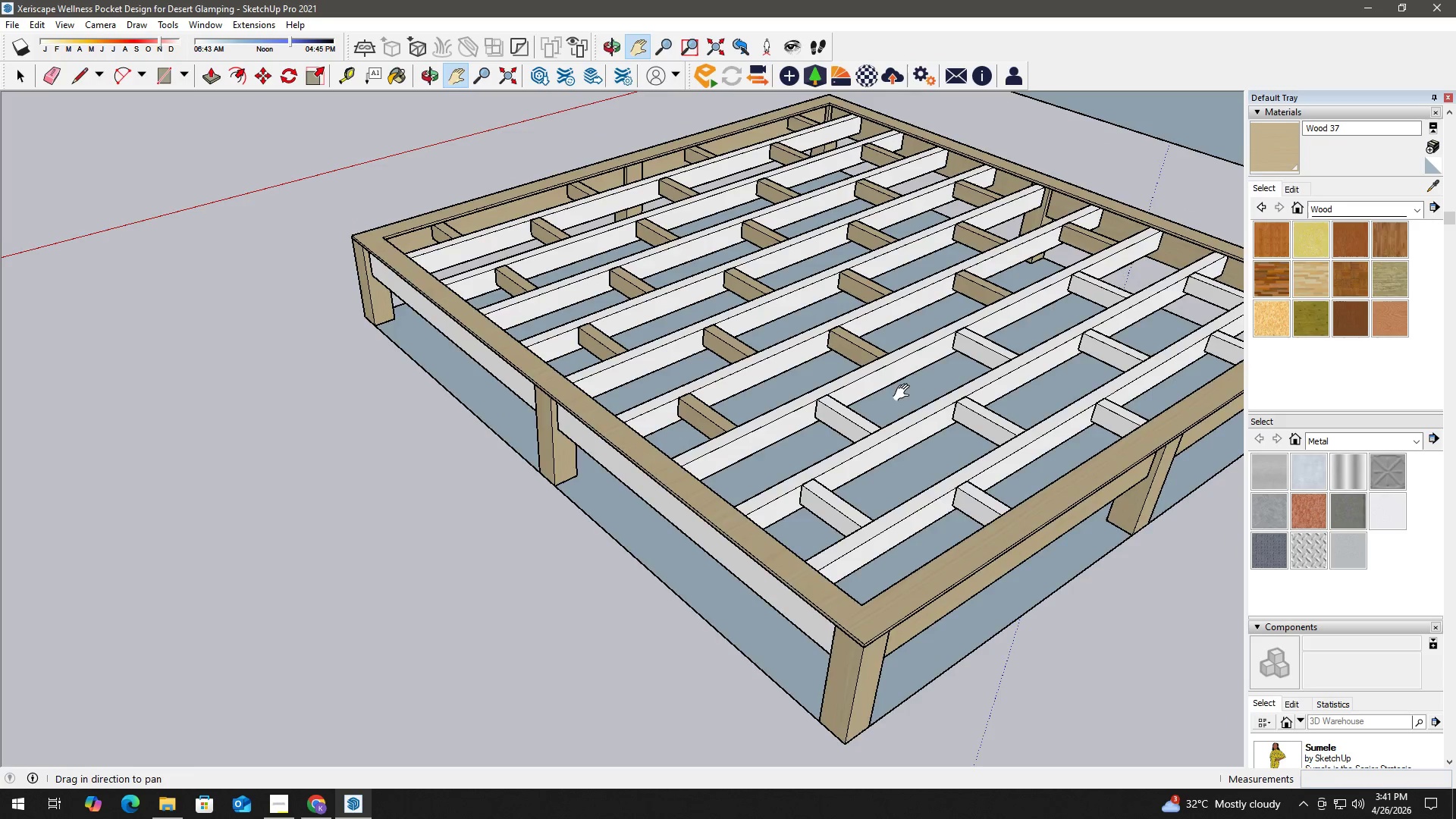 
left_click_drag(start_coordinate=[905, 393], to_coordinate=[693, 423])
 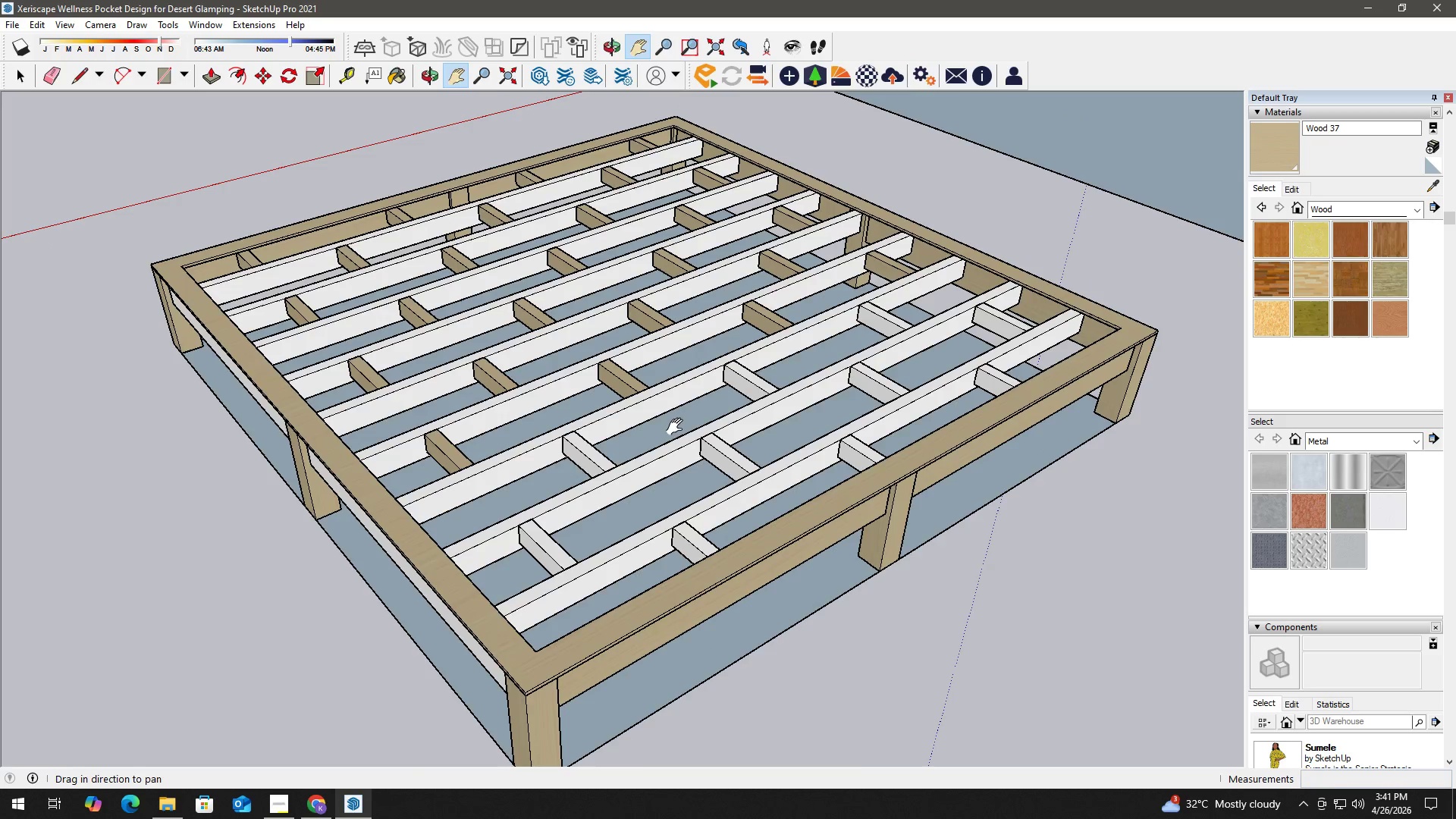 
key(Space)
 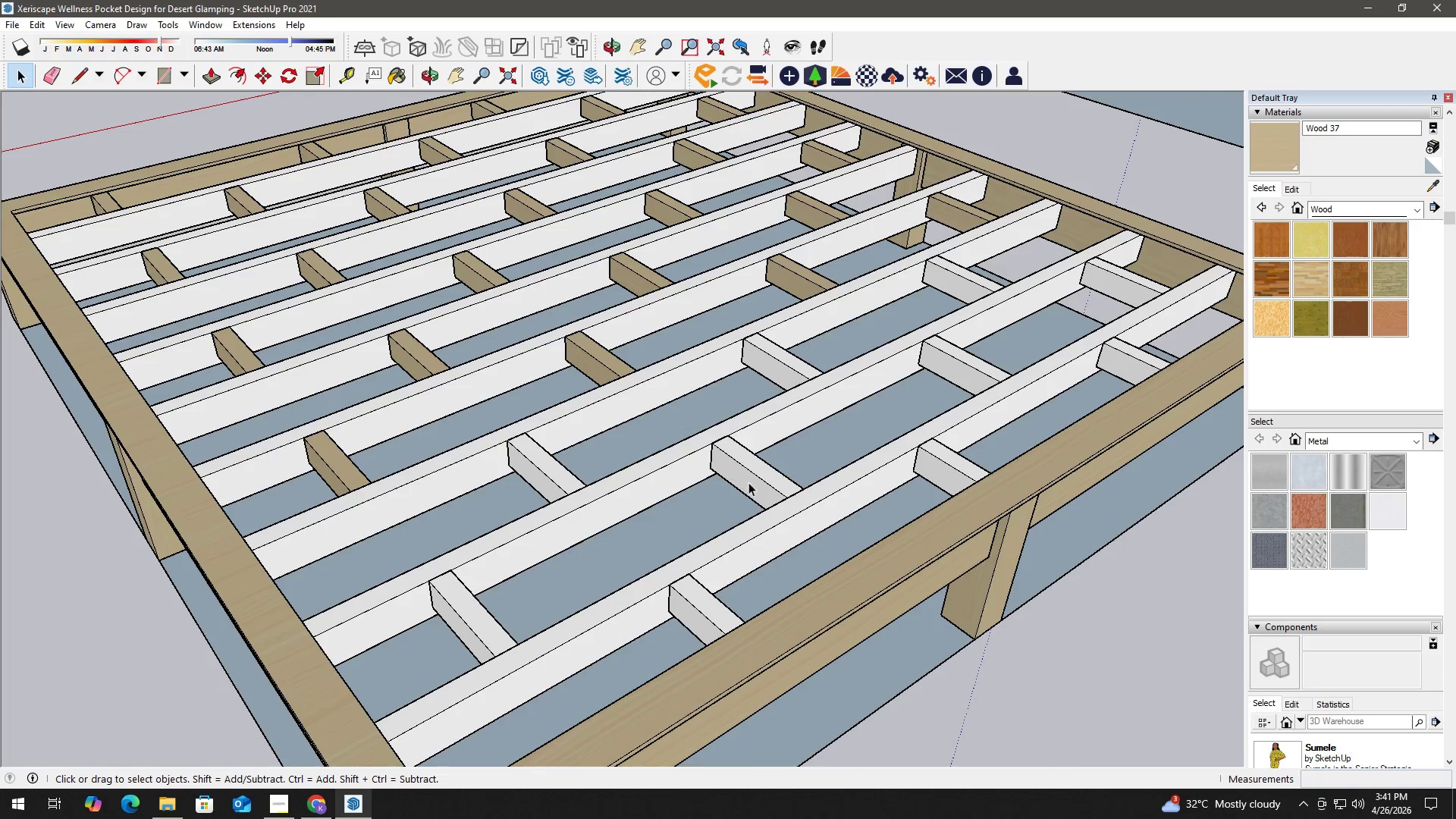 
left_click([755, 479])
 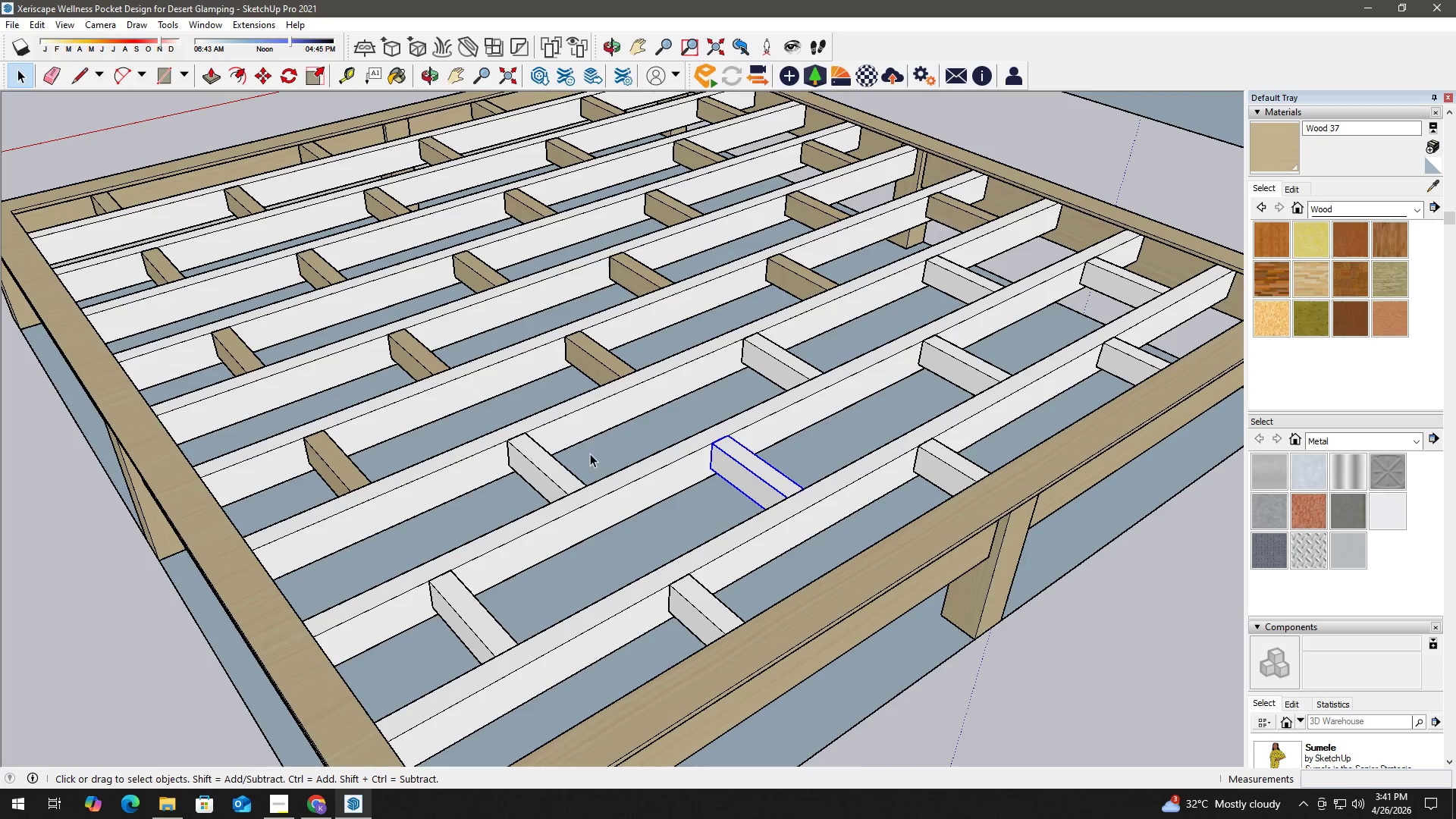 
scroll: coordinate [678, 427], scroll_direction: down, amount: 4.0
 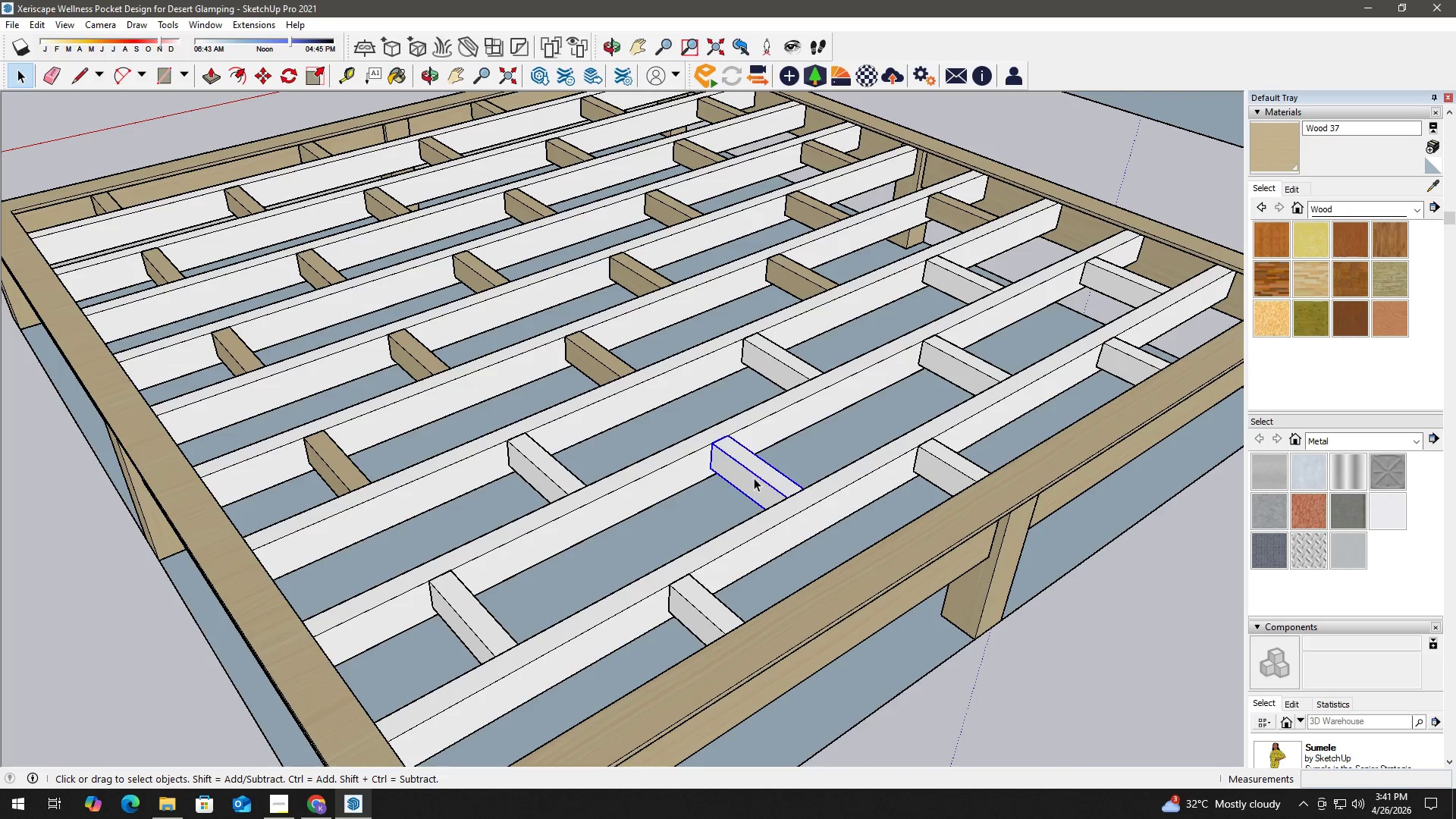 
left_click([548, 460])
 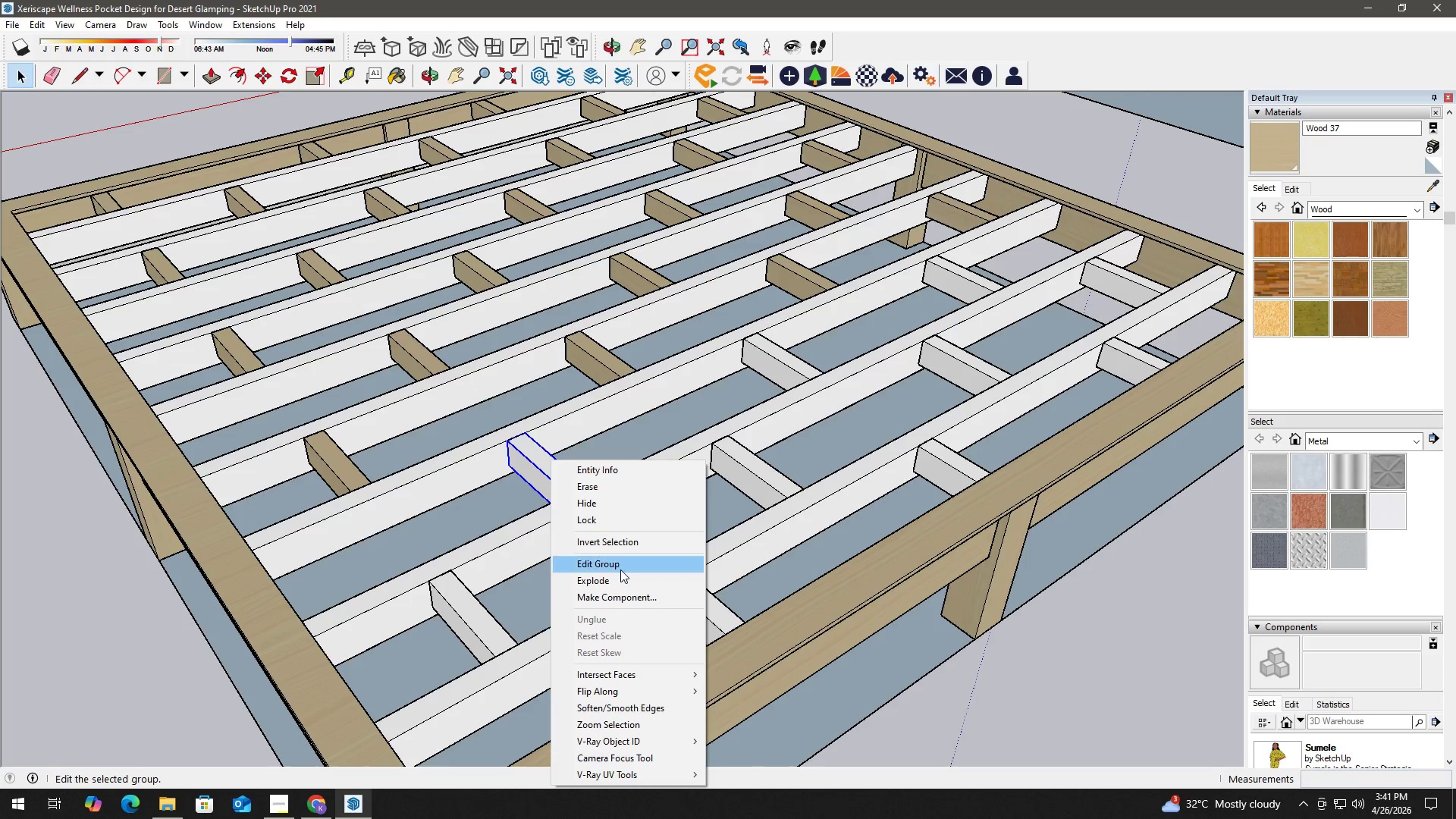 
left_click([620, 570])
 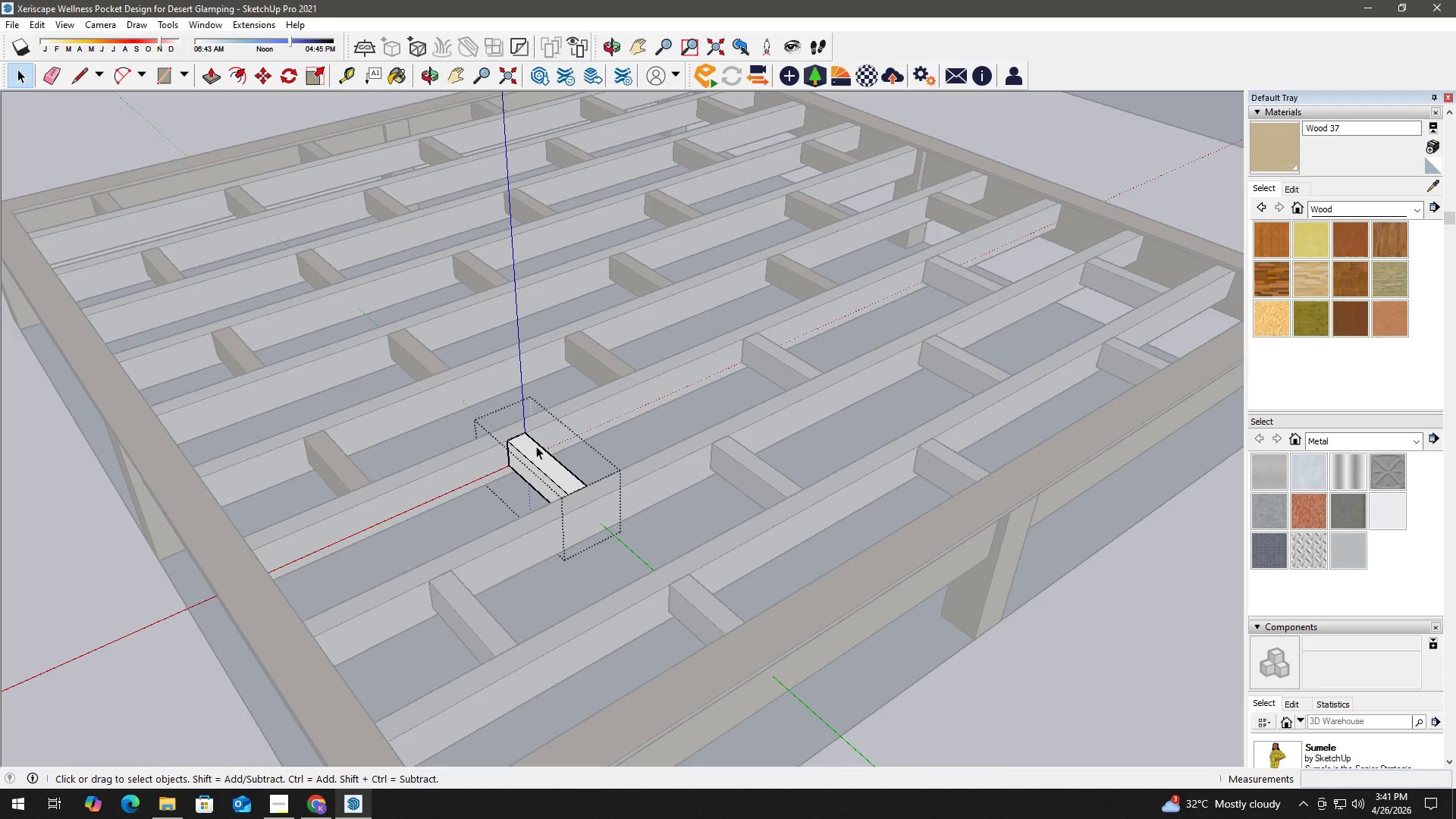 
left_click([536, 459])
 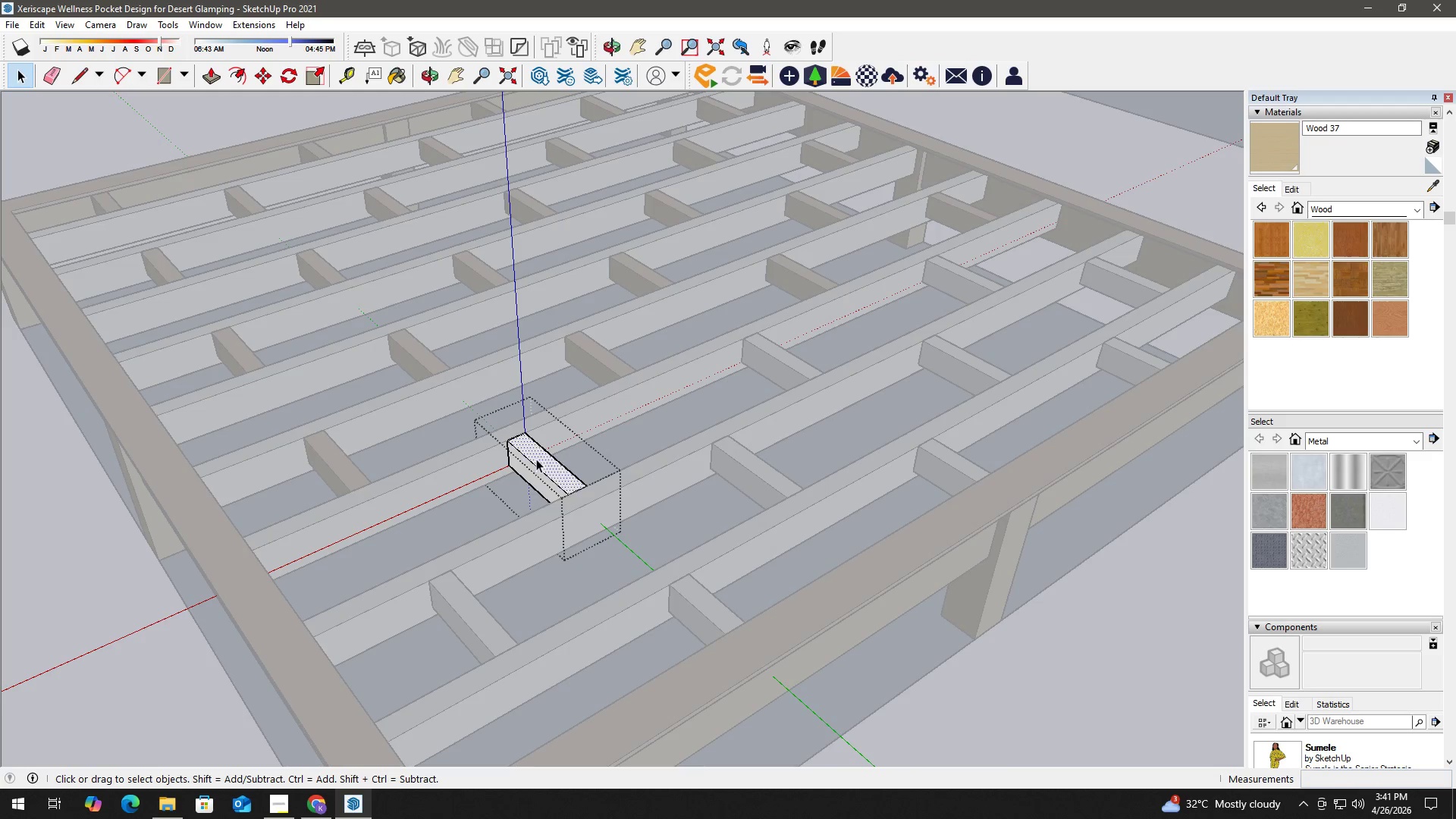 
right_click([535, 458])
 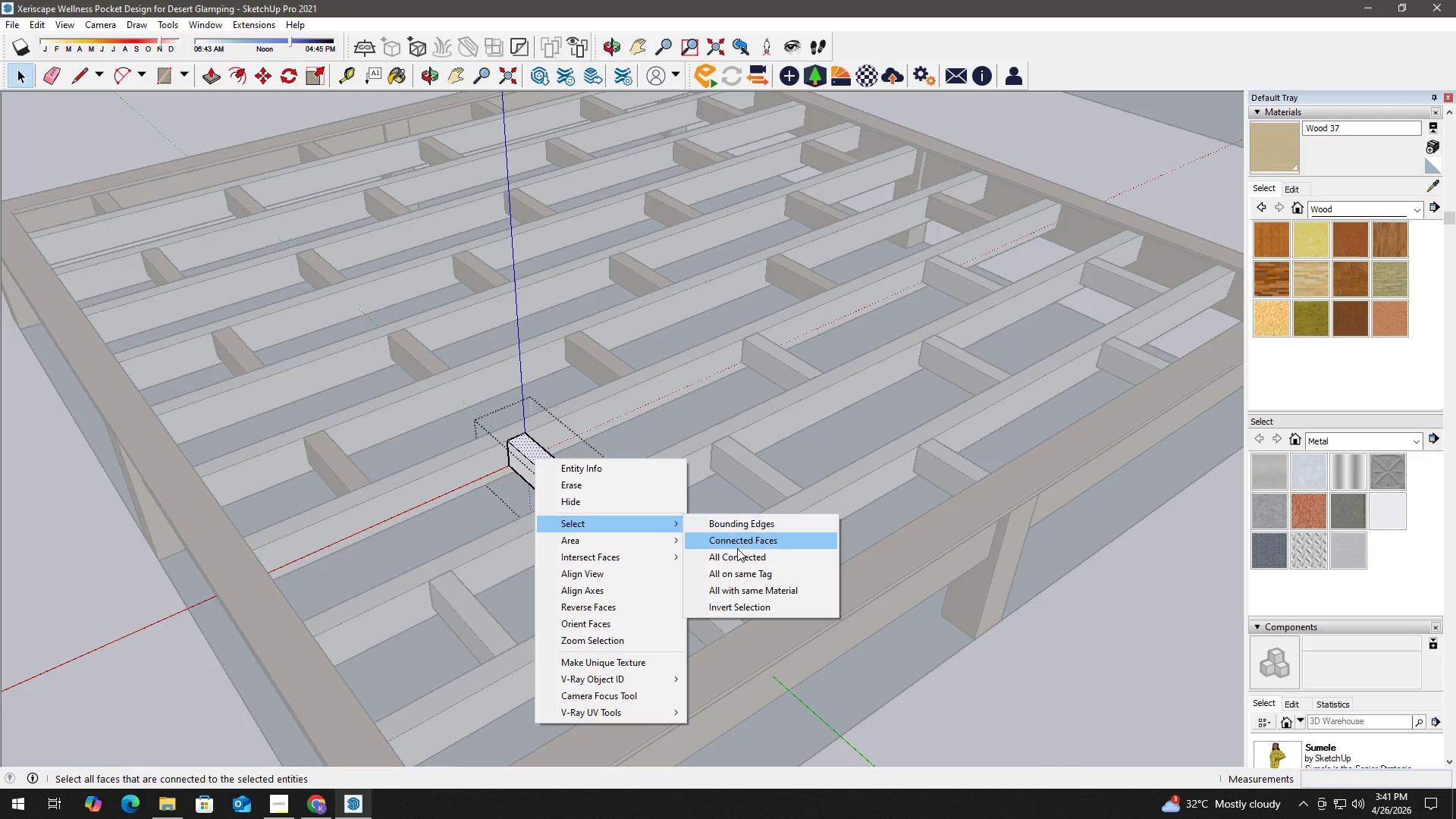 
left_click([739, 559])
 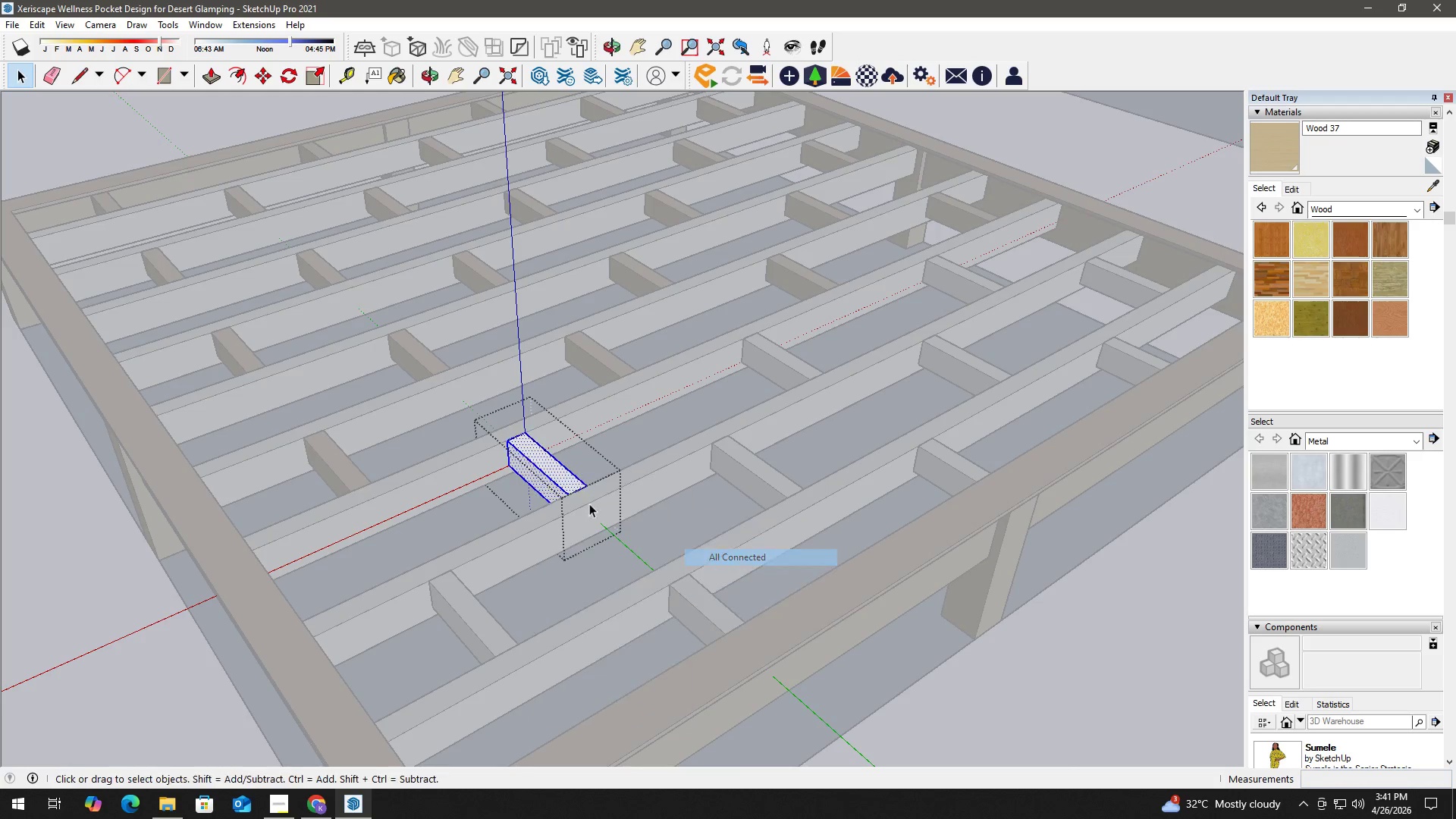 
key(B)
 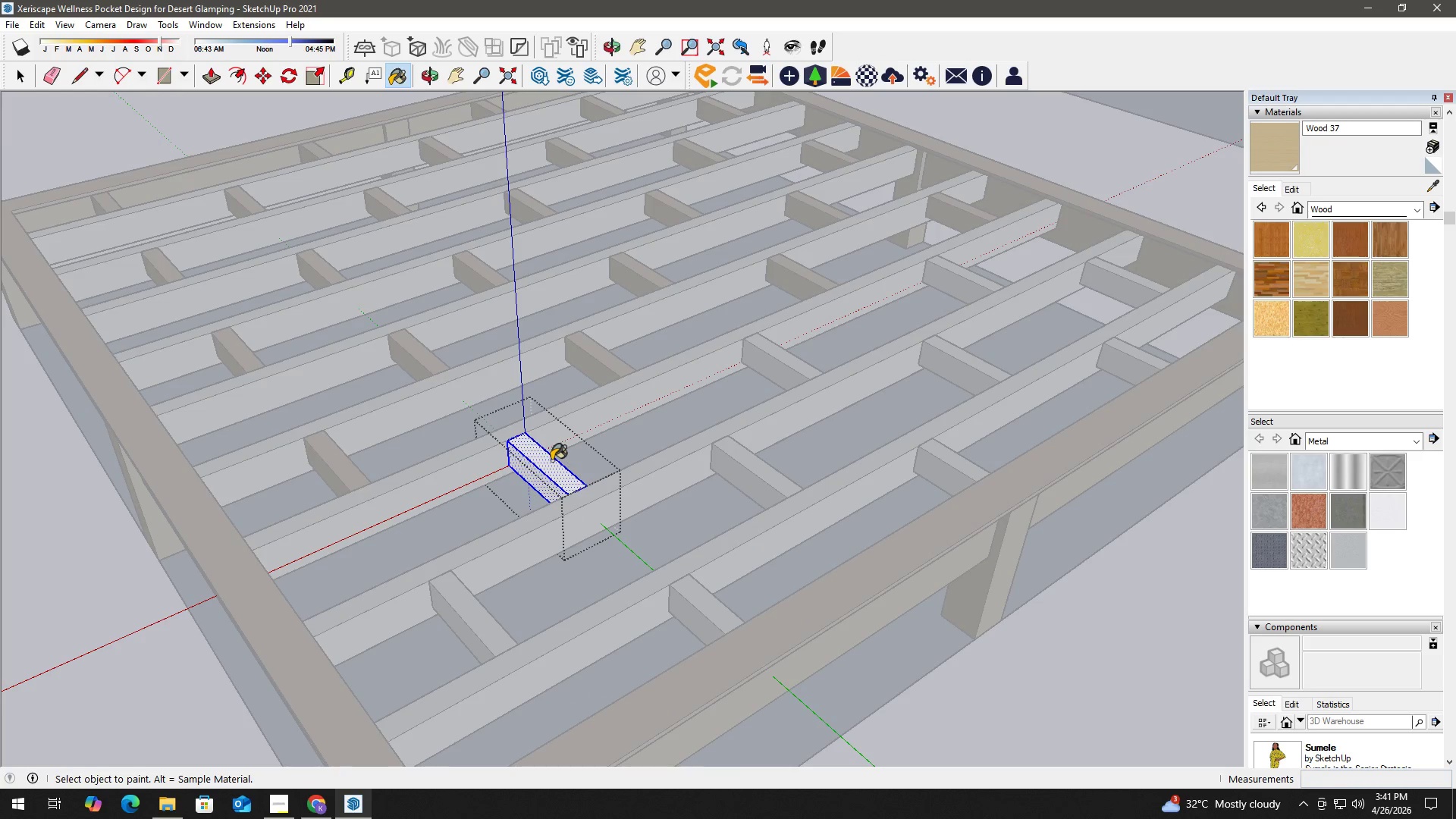 
key(Space)
 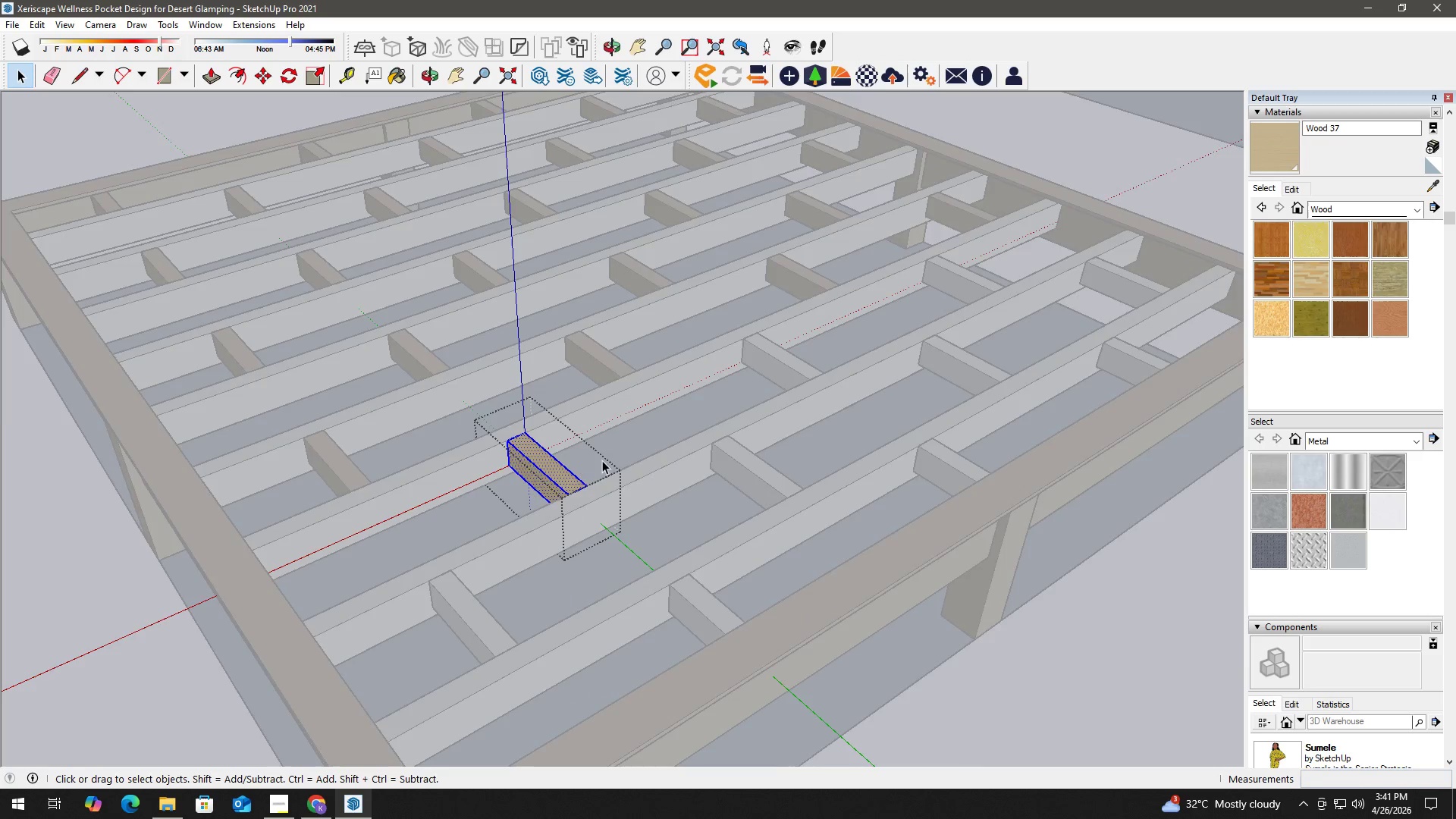 
scroll: coordinate [460, 427], scroll_direction: up, amount: 8.0
 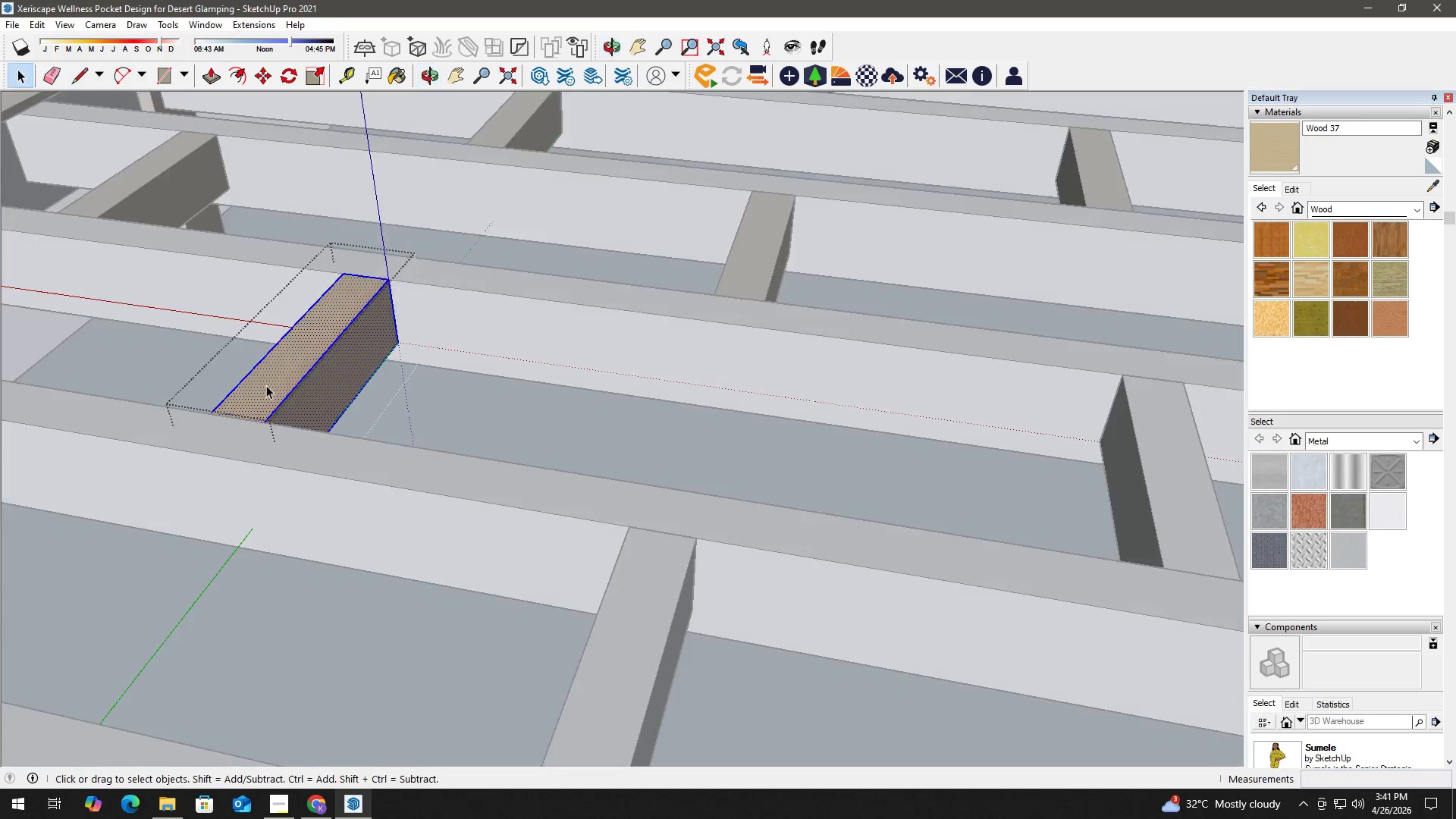 
key(B)
 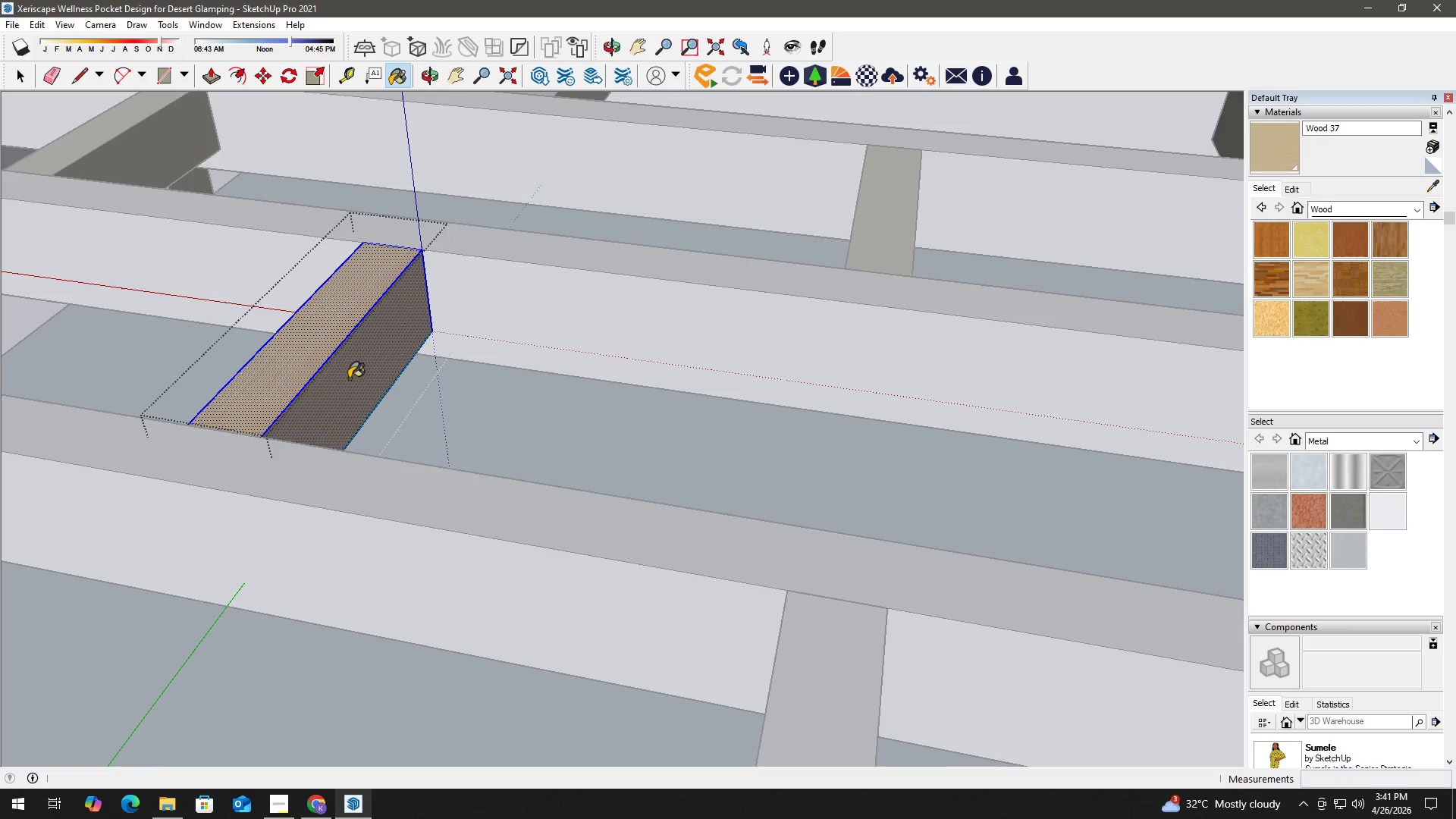 
left_click([349, 378])
 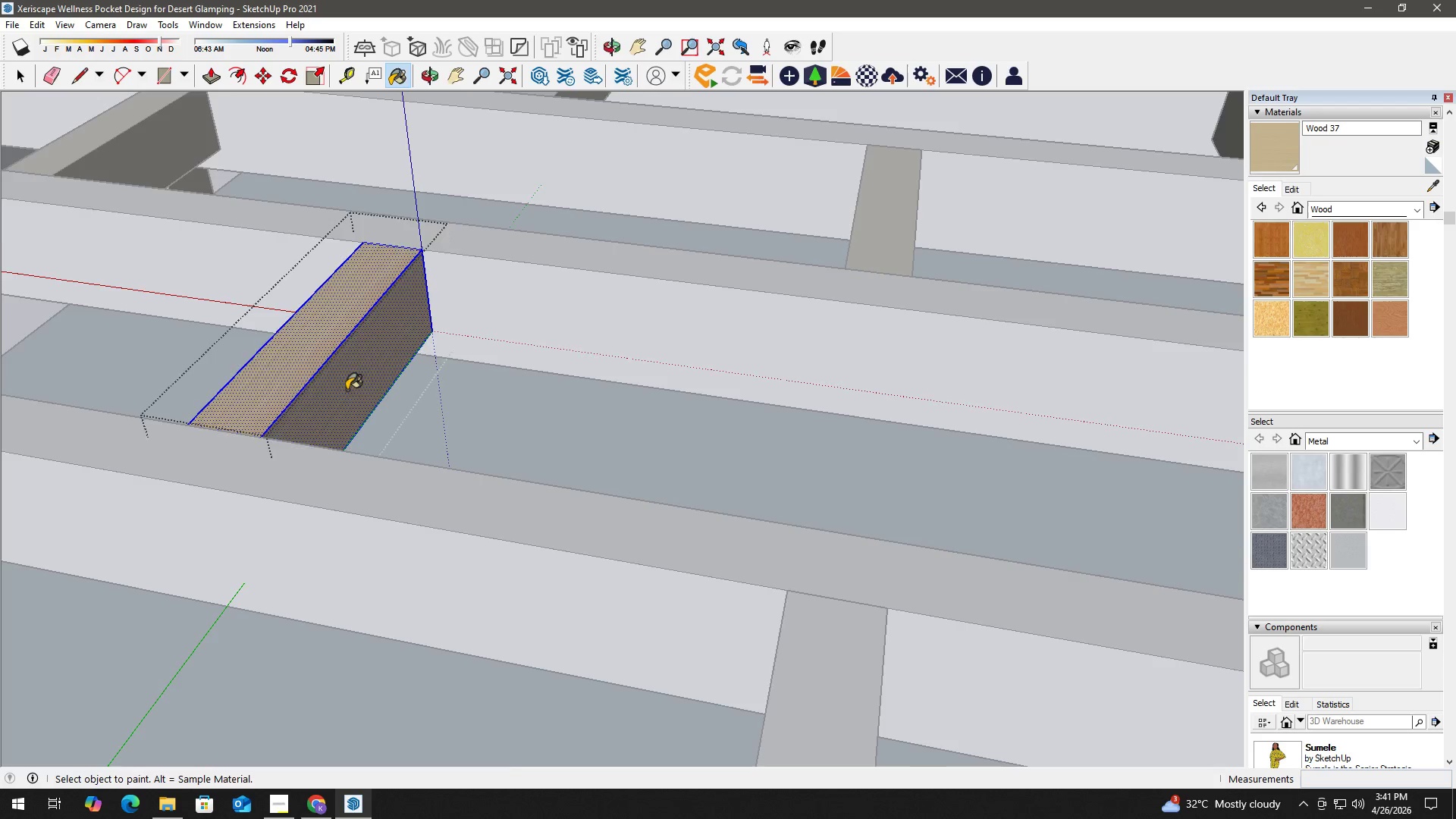 
scroll: coordinate [279, 382], scroll_direction: up, amount: 3.0
 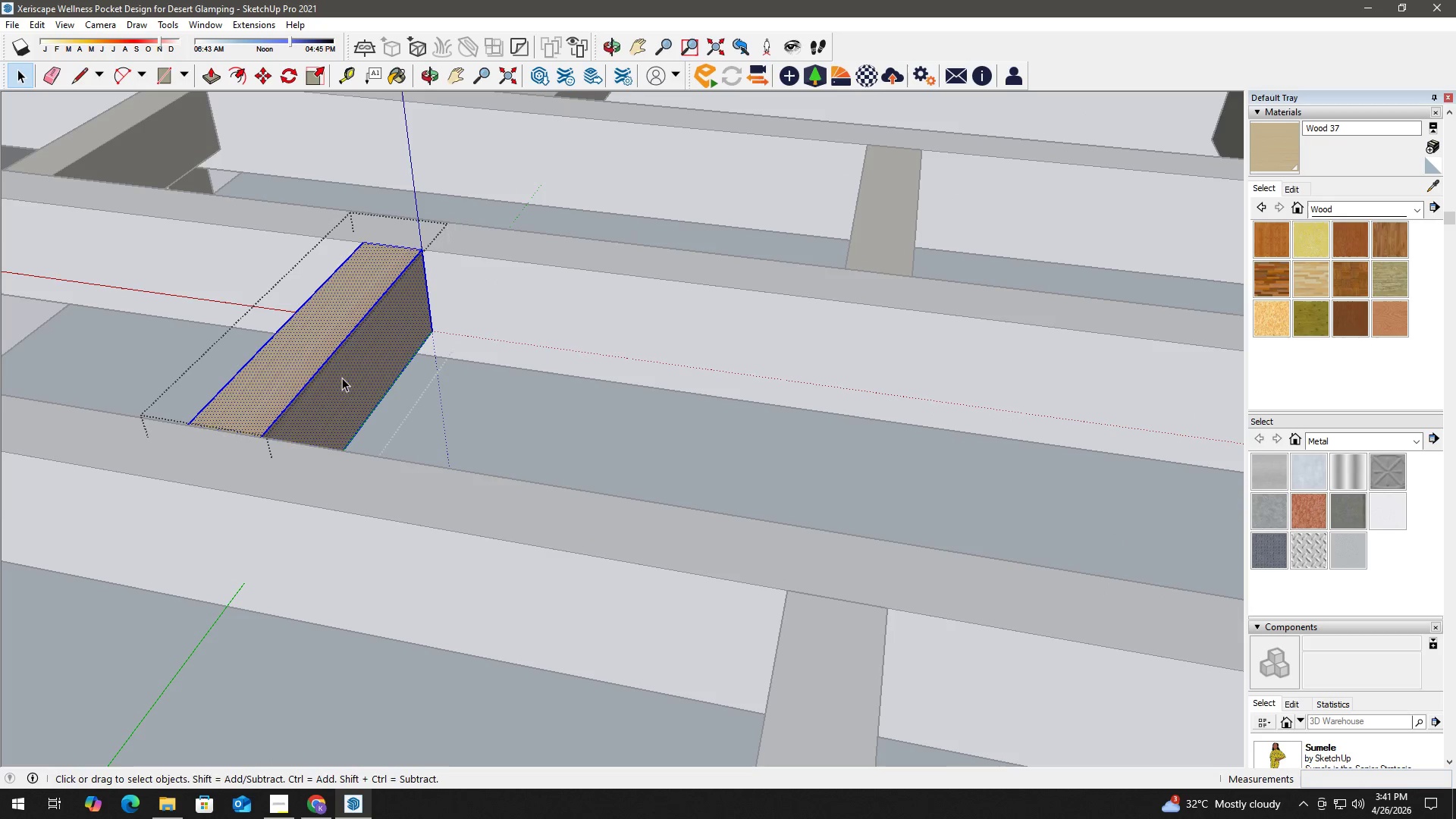 
key(Space)
 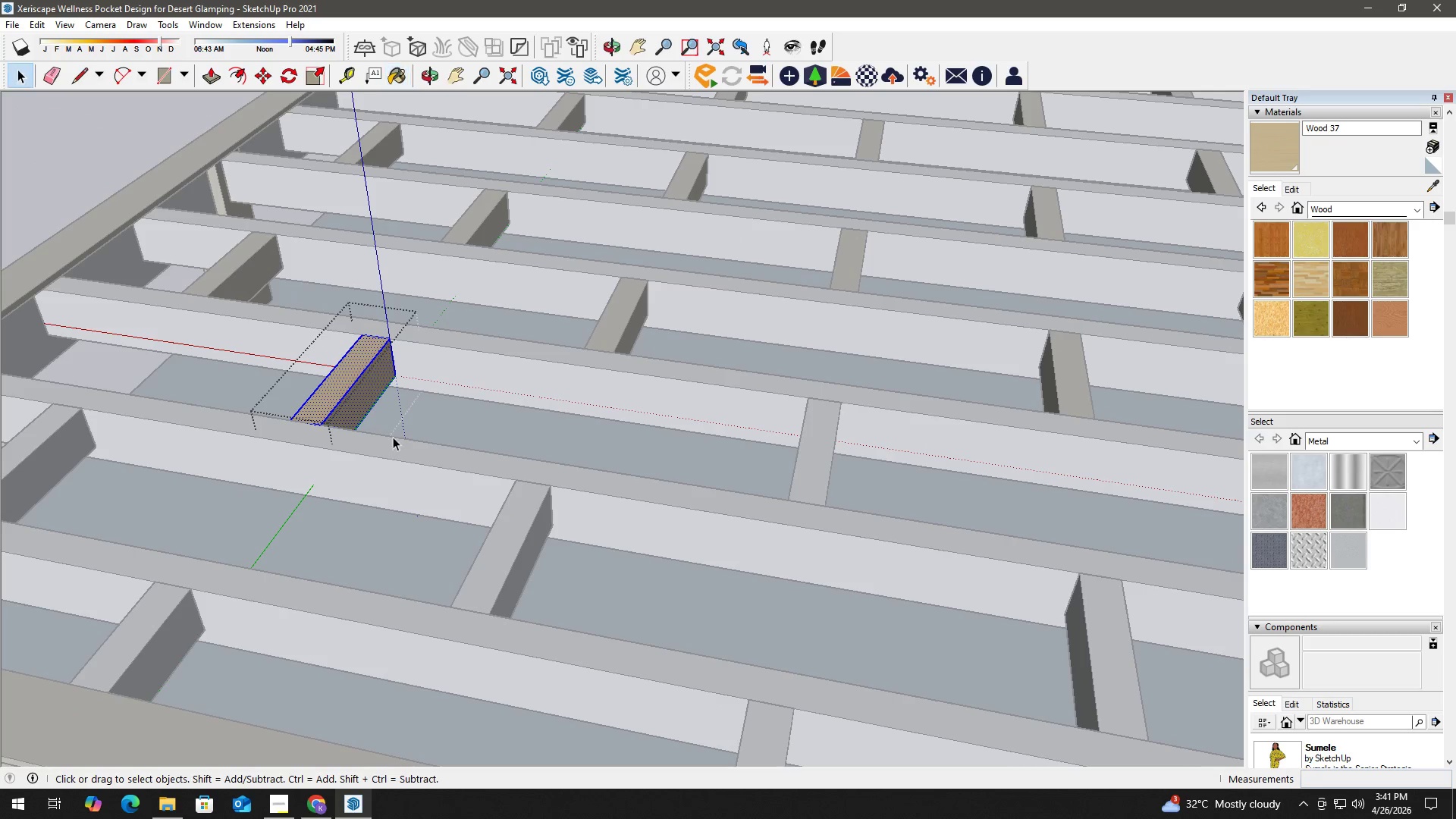 
key(Escape)
 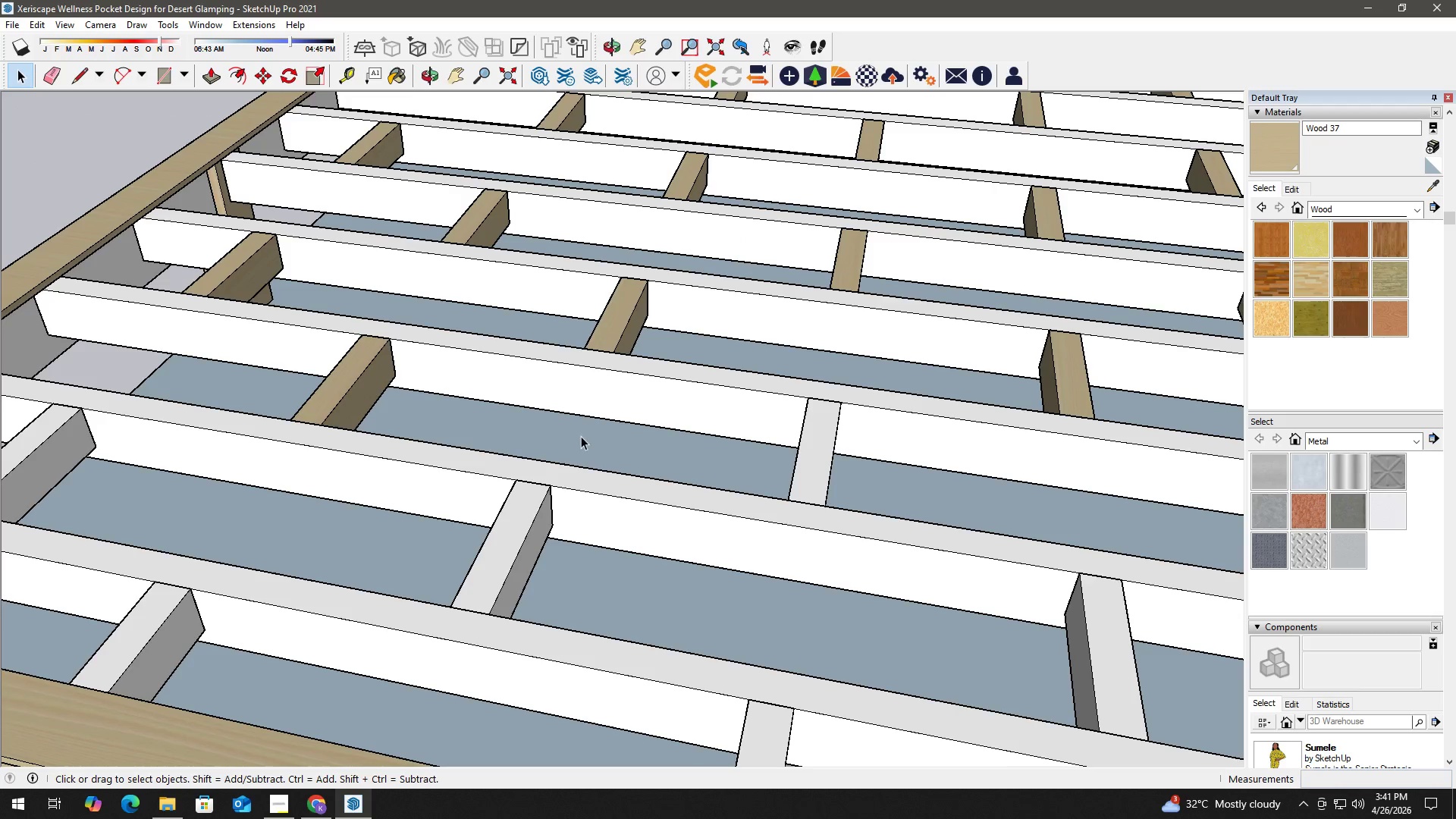 
scroll: coordinate [372, 429], scroll_direction: down, amount: 7.0
 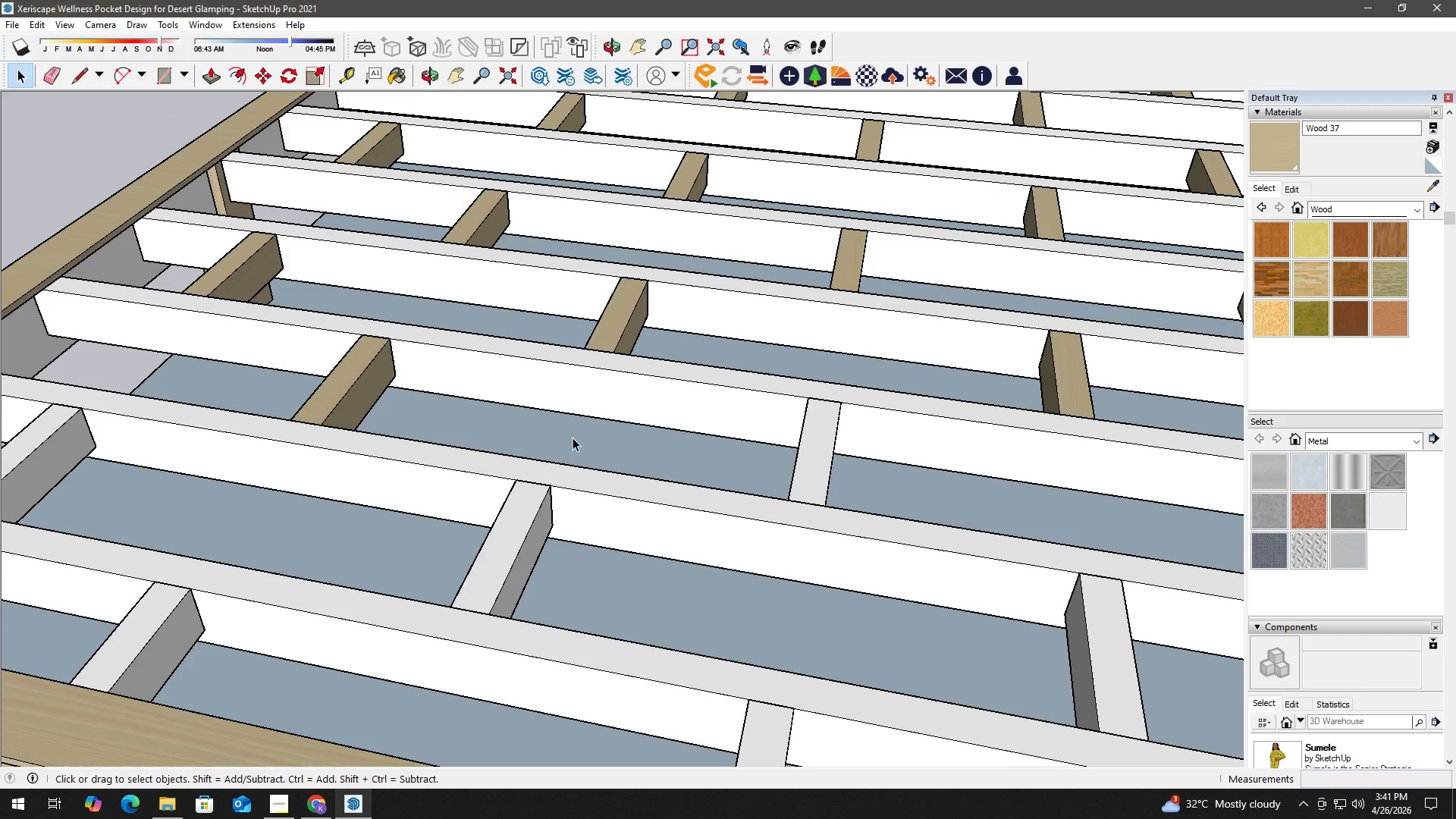 
key(H)
 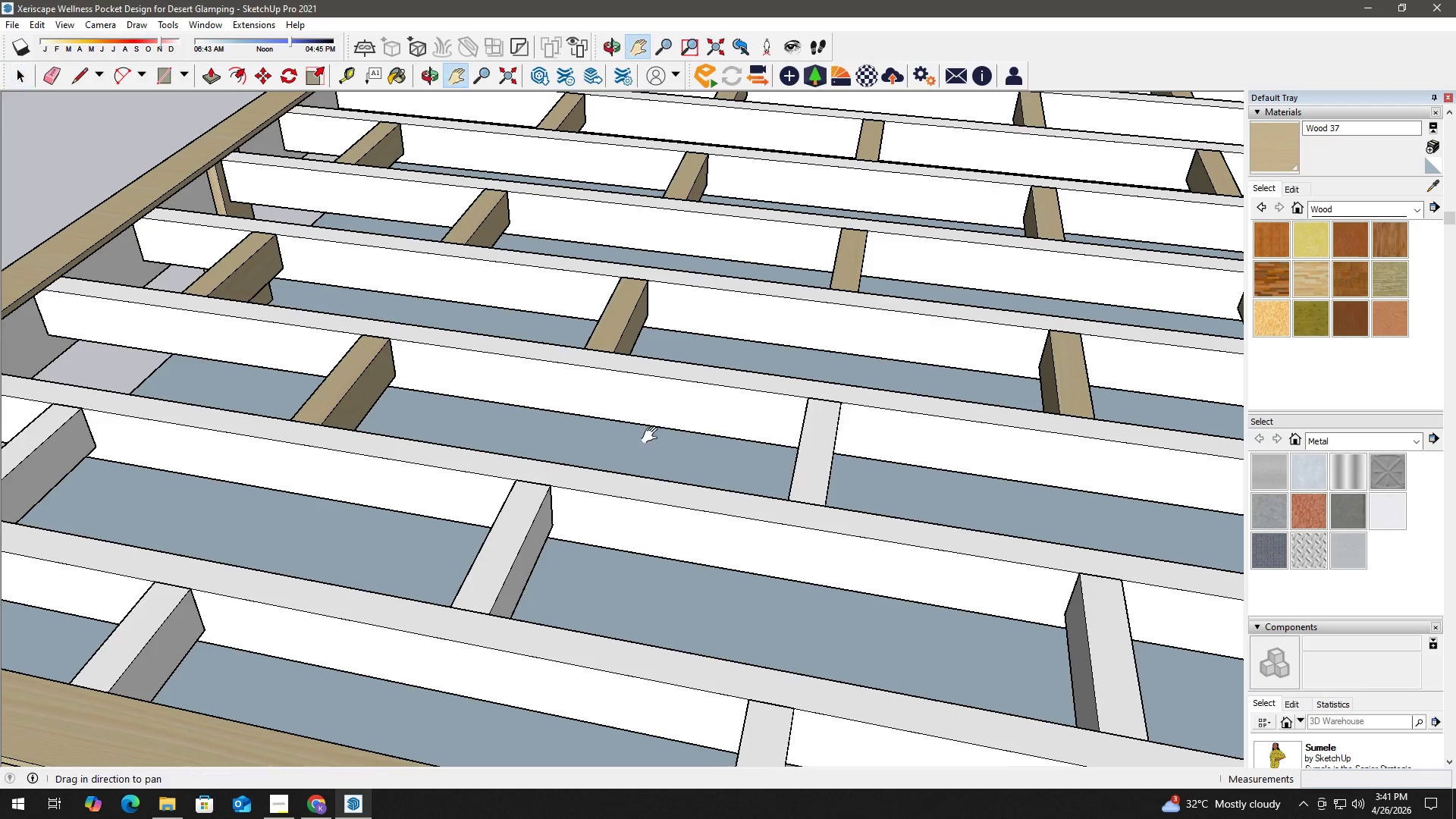 
left_click_drag(start_coordinate=[653, 435], to_coordinate=[462, 423])
 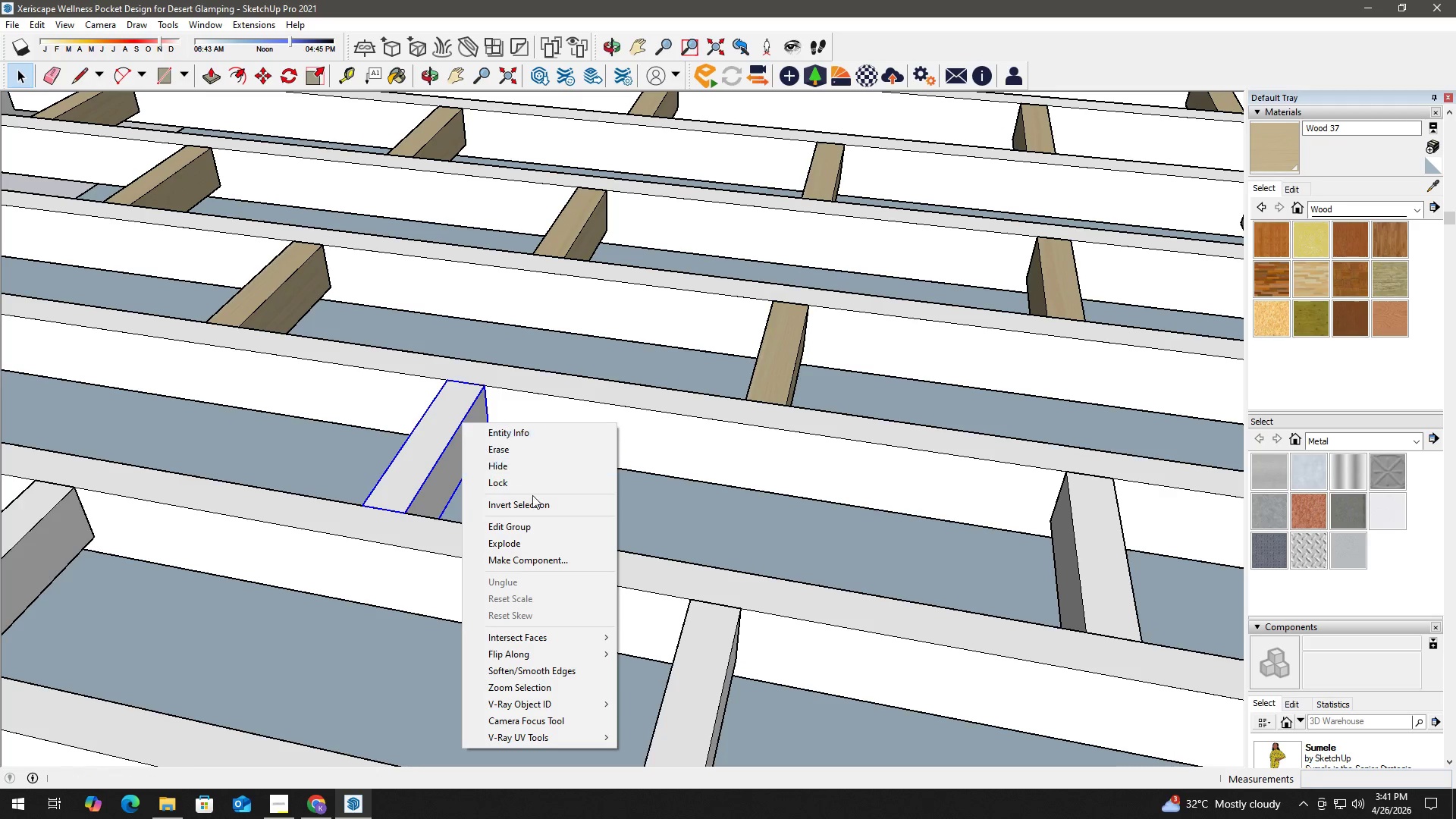 
key(Space)
 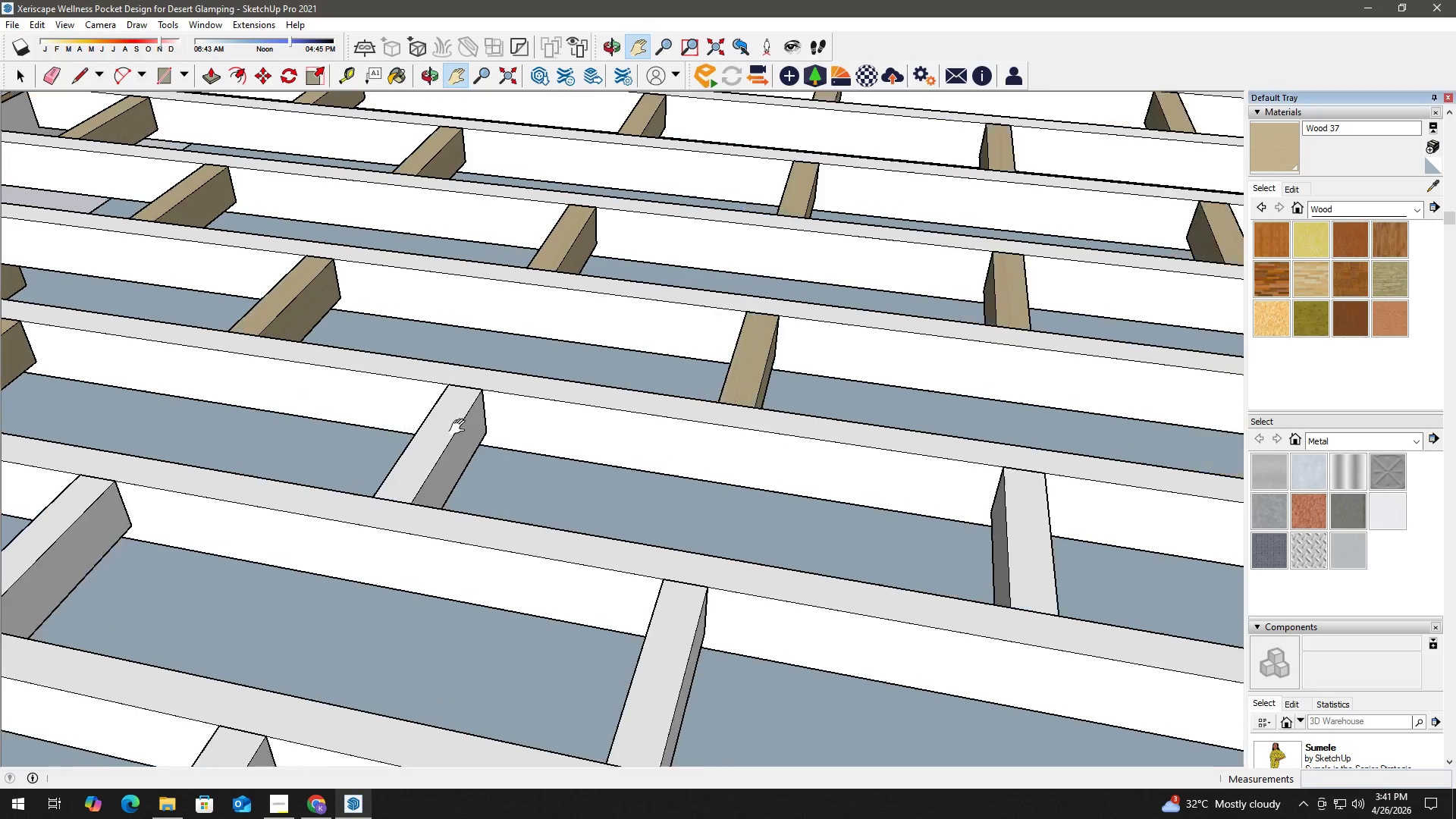 
left_click([462, 423])
 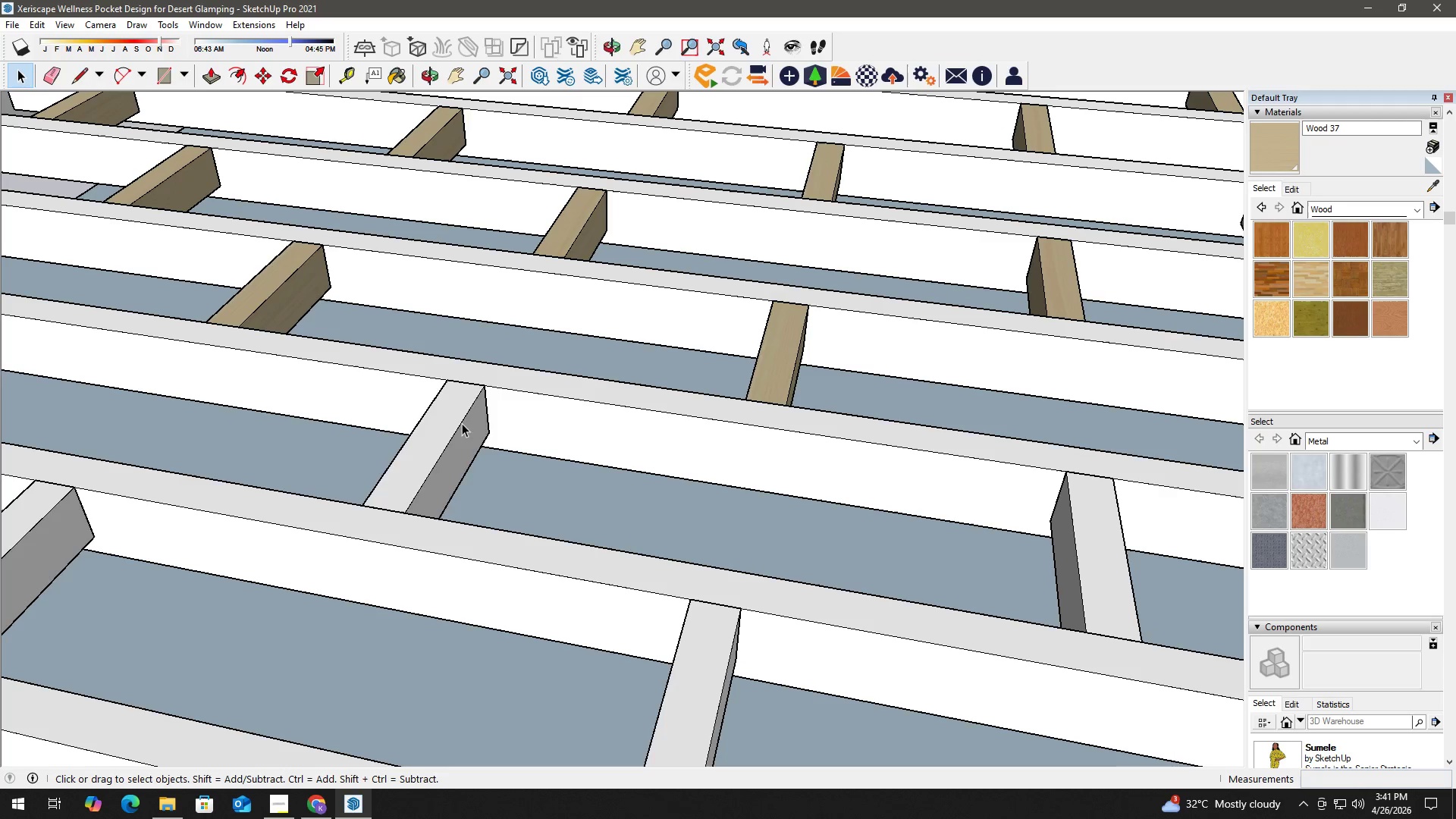 
right_click([462, 422])
 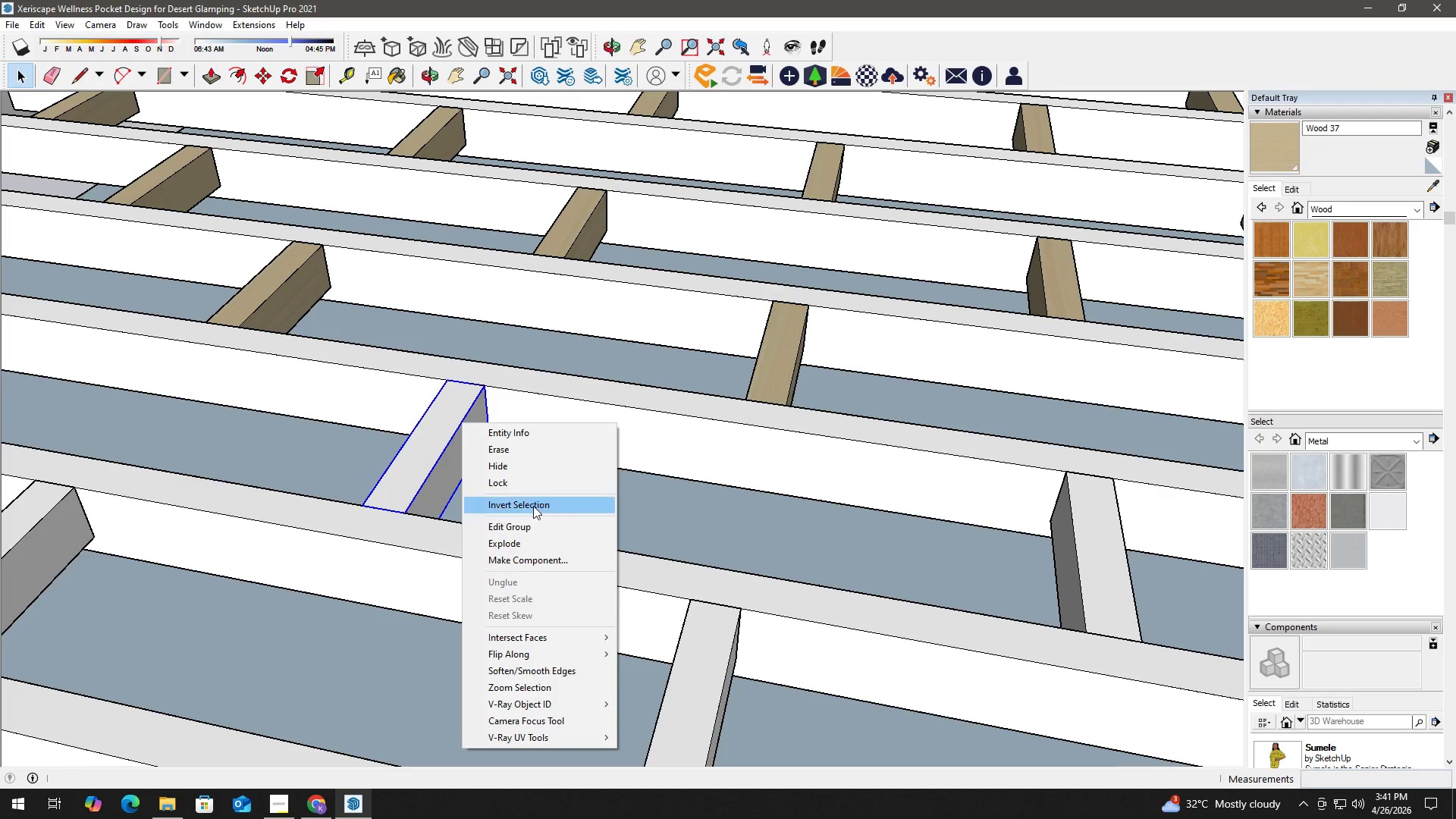 
scroll: coordinate [460, 428], scroll_direction: up, amount: 2.0
 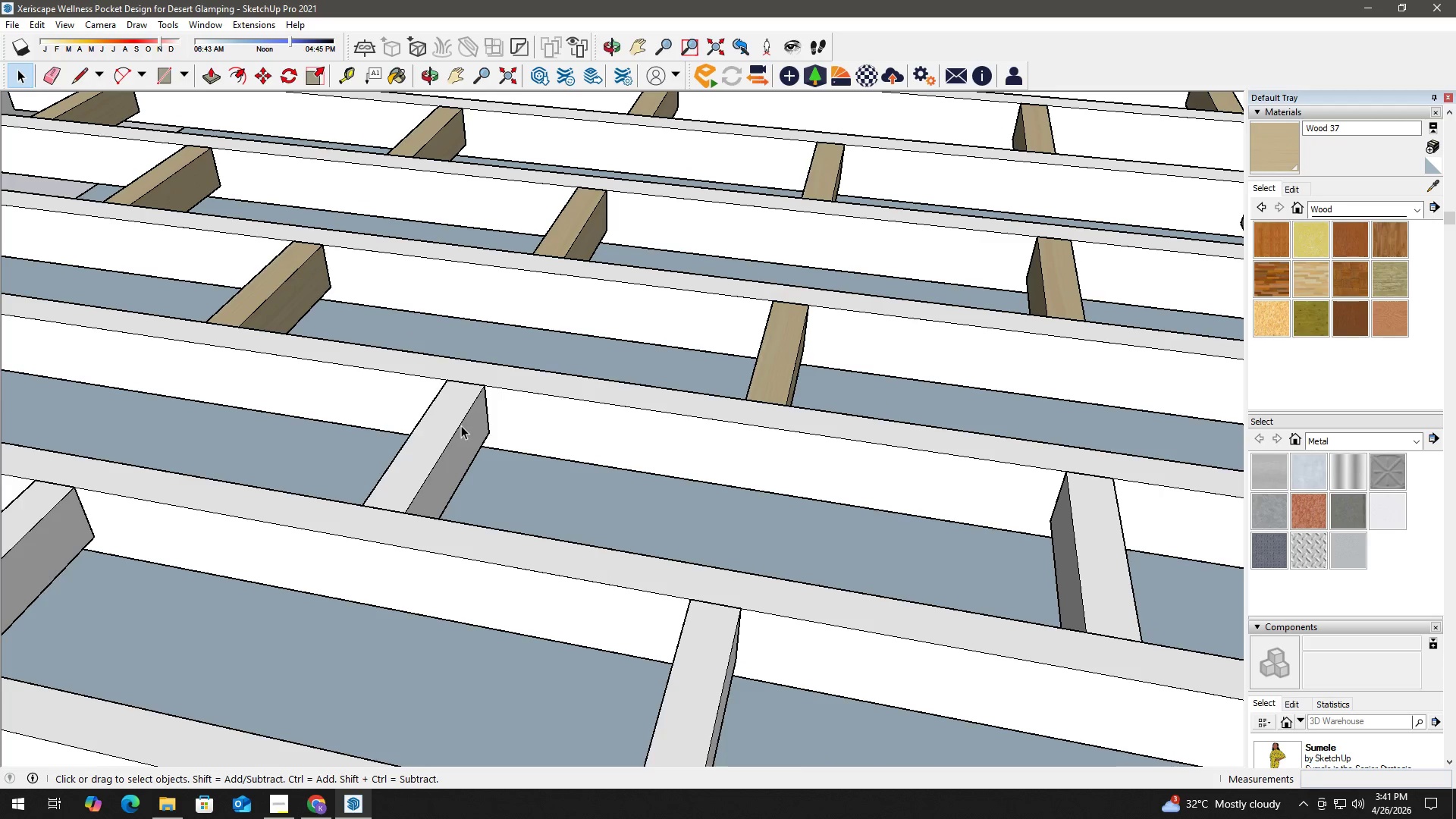 
left_click([535, 520])
 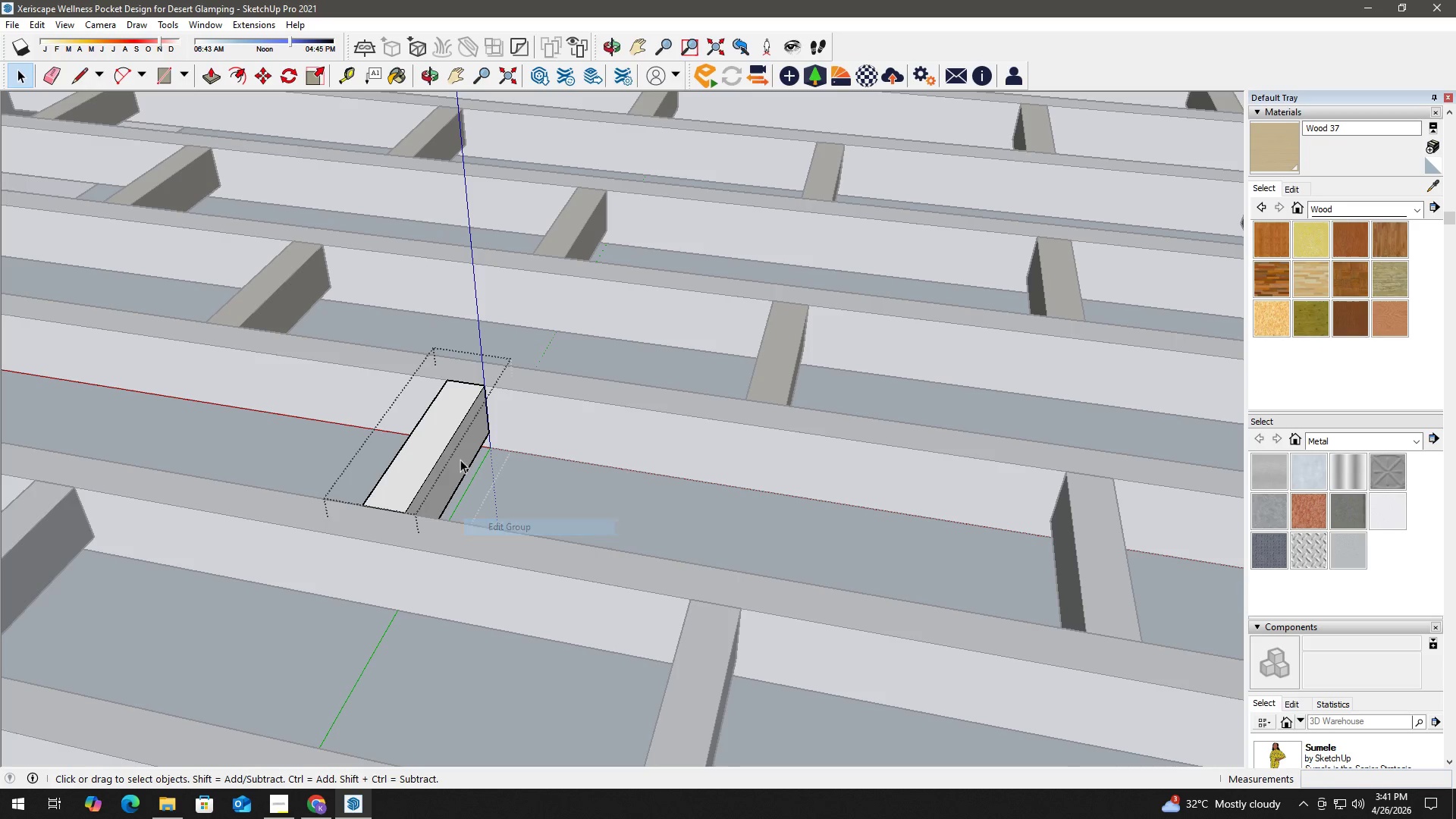 
right_click([460, 460])
 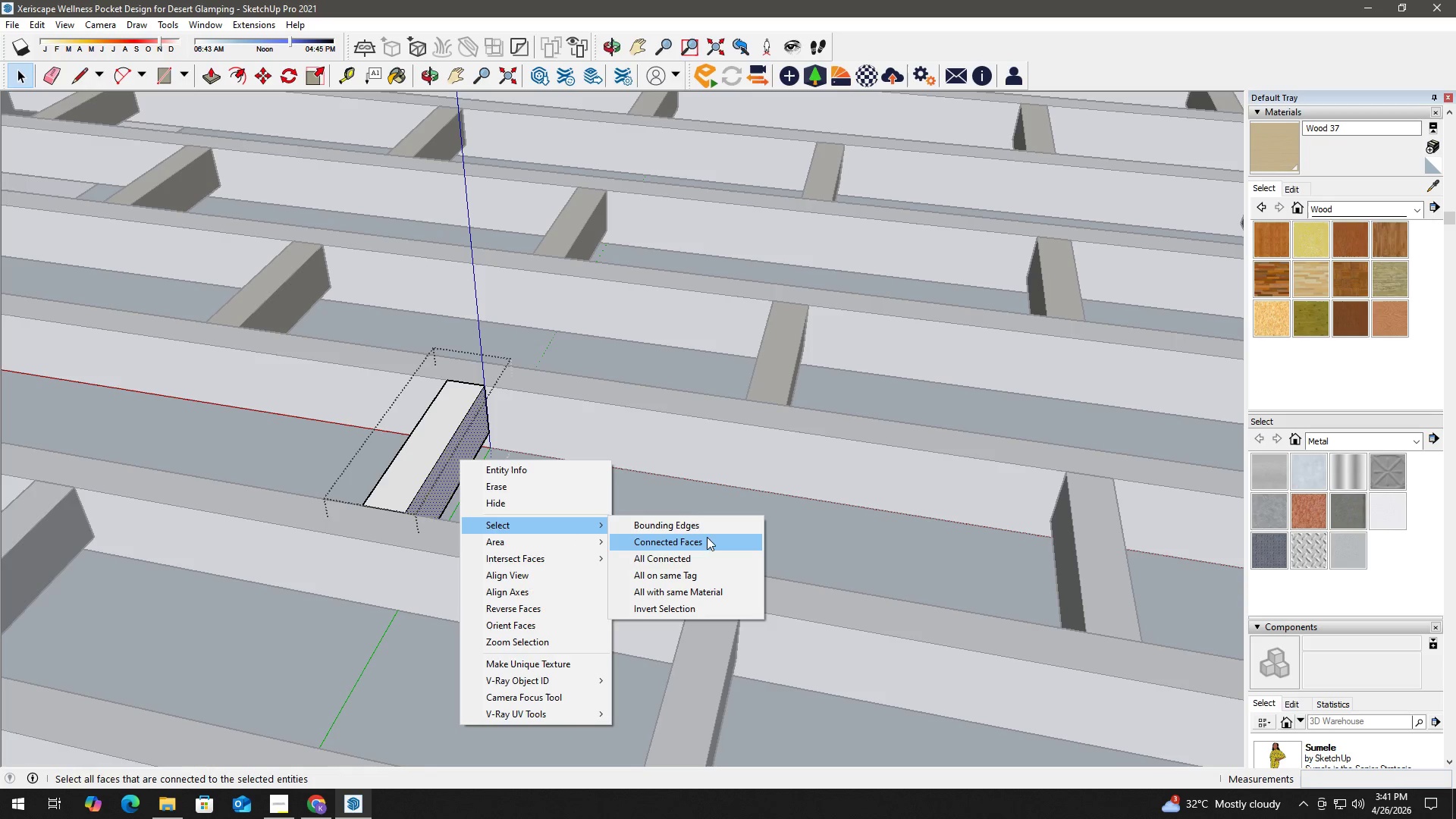 
left_click([703, 559])
 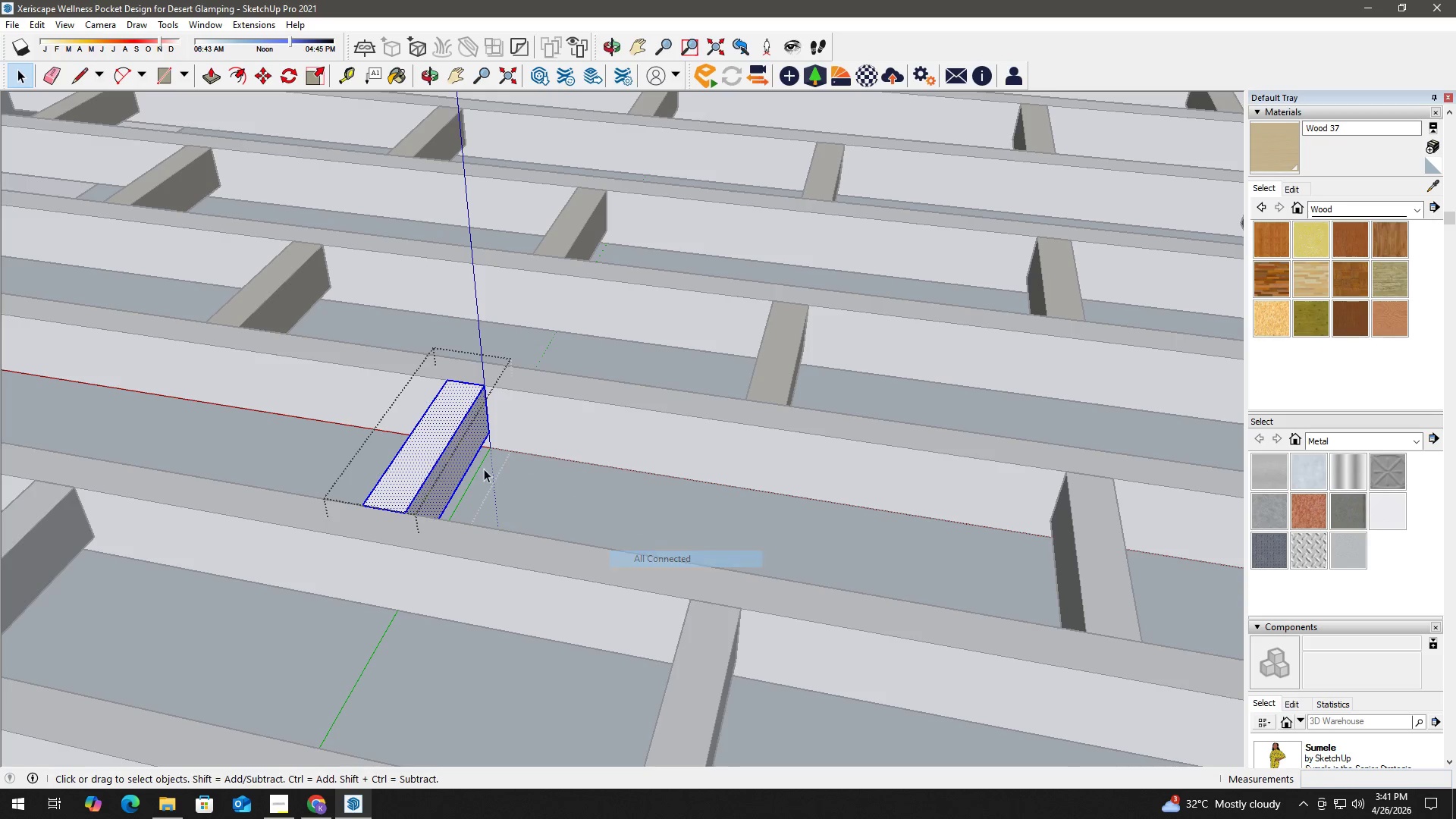 
key(B)
 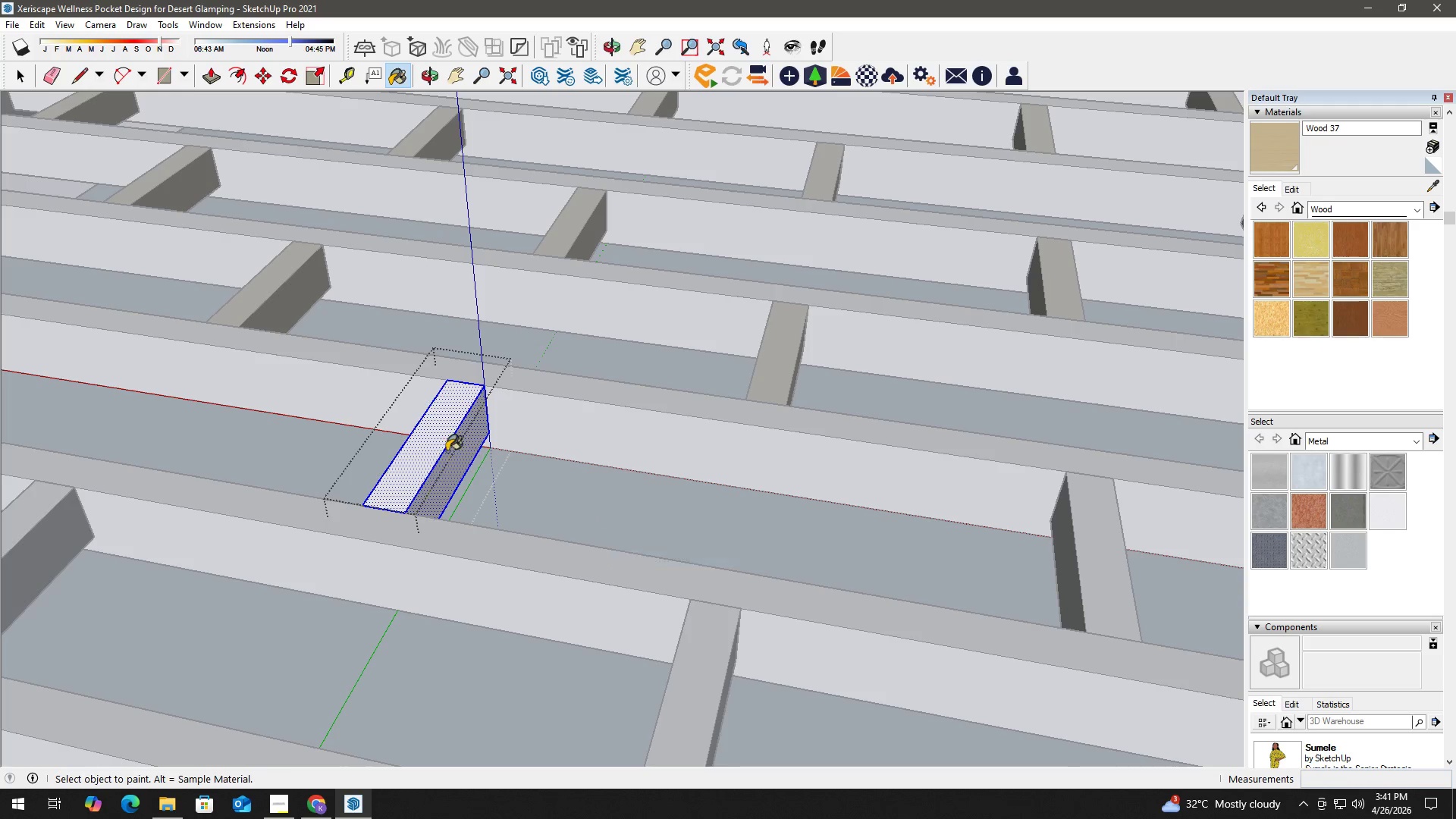 
double_click([446, 451])
 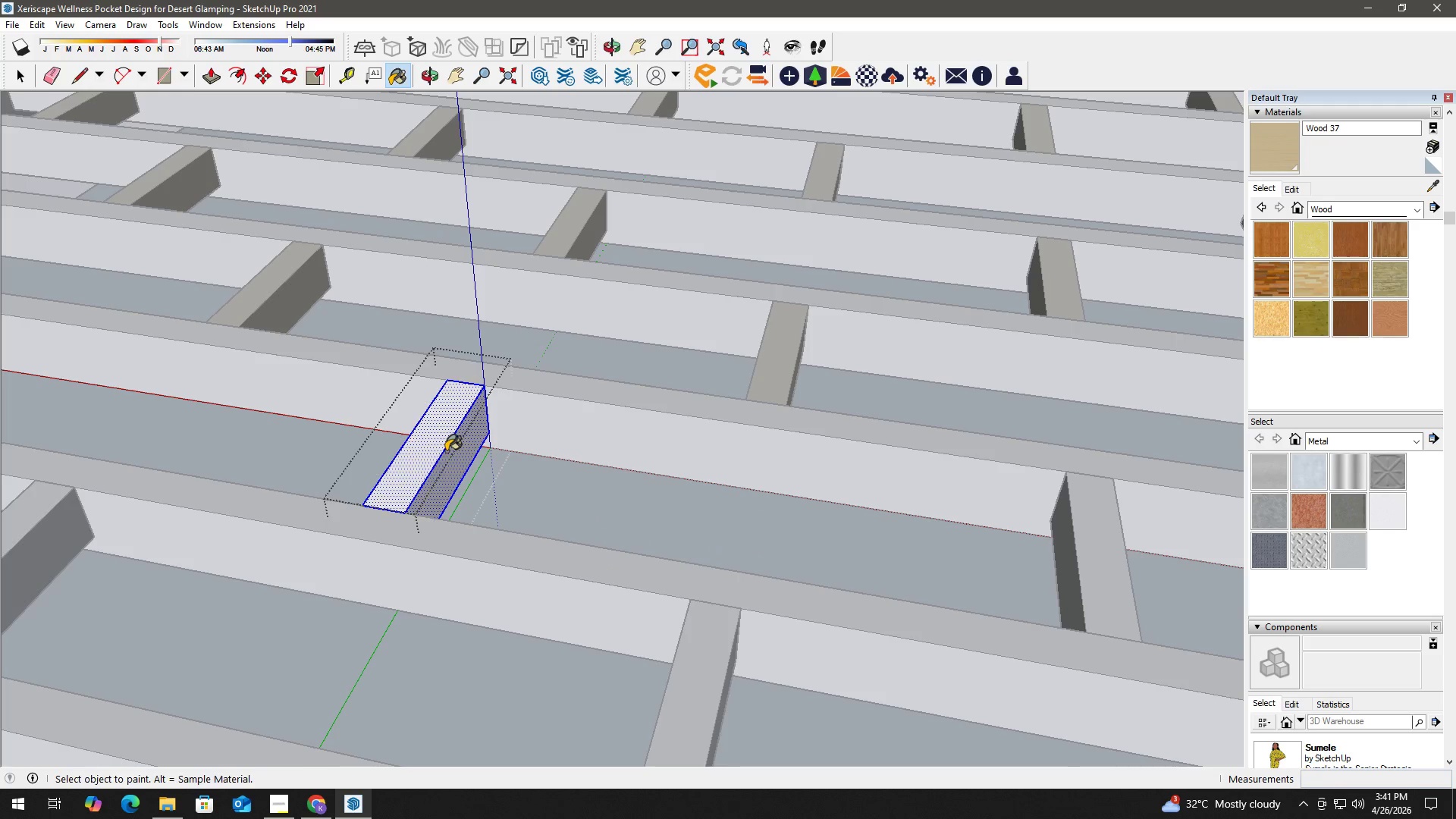 
key(Space)
 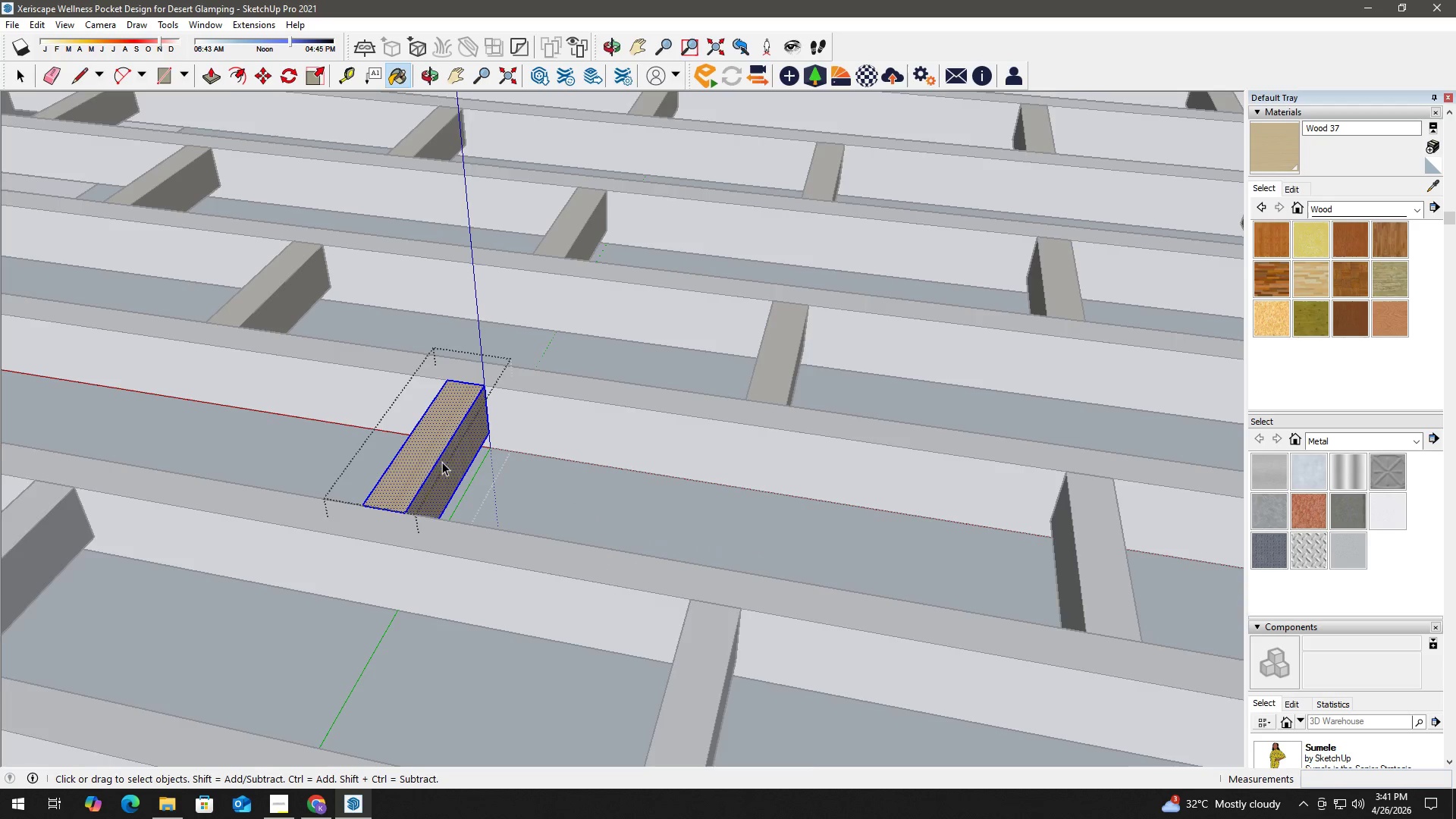 
scroll: coordinate [547, 465], scroll_direction: up, amount: 4.0
 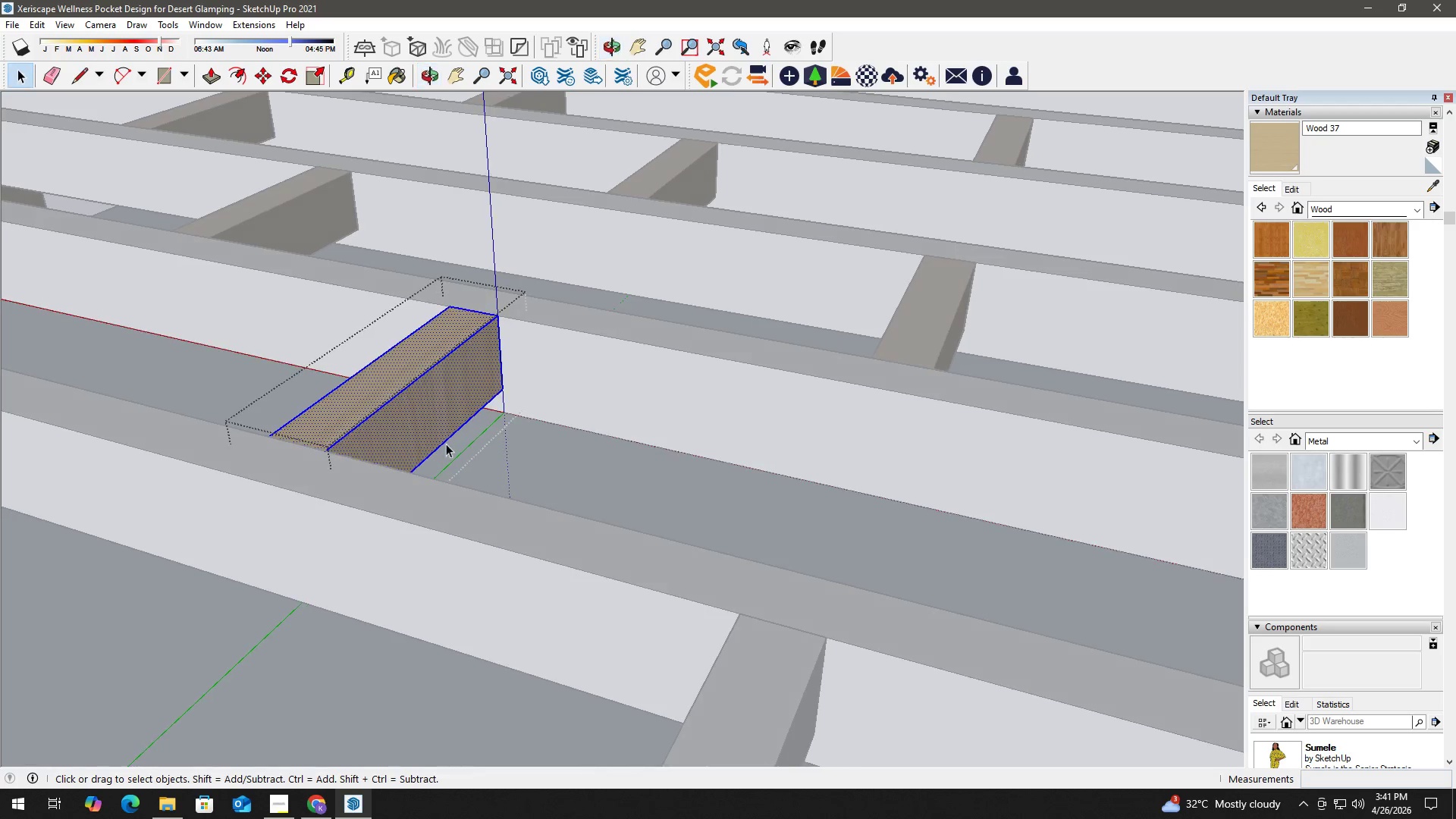 
key(B)
 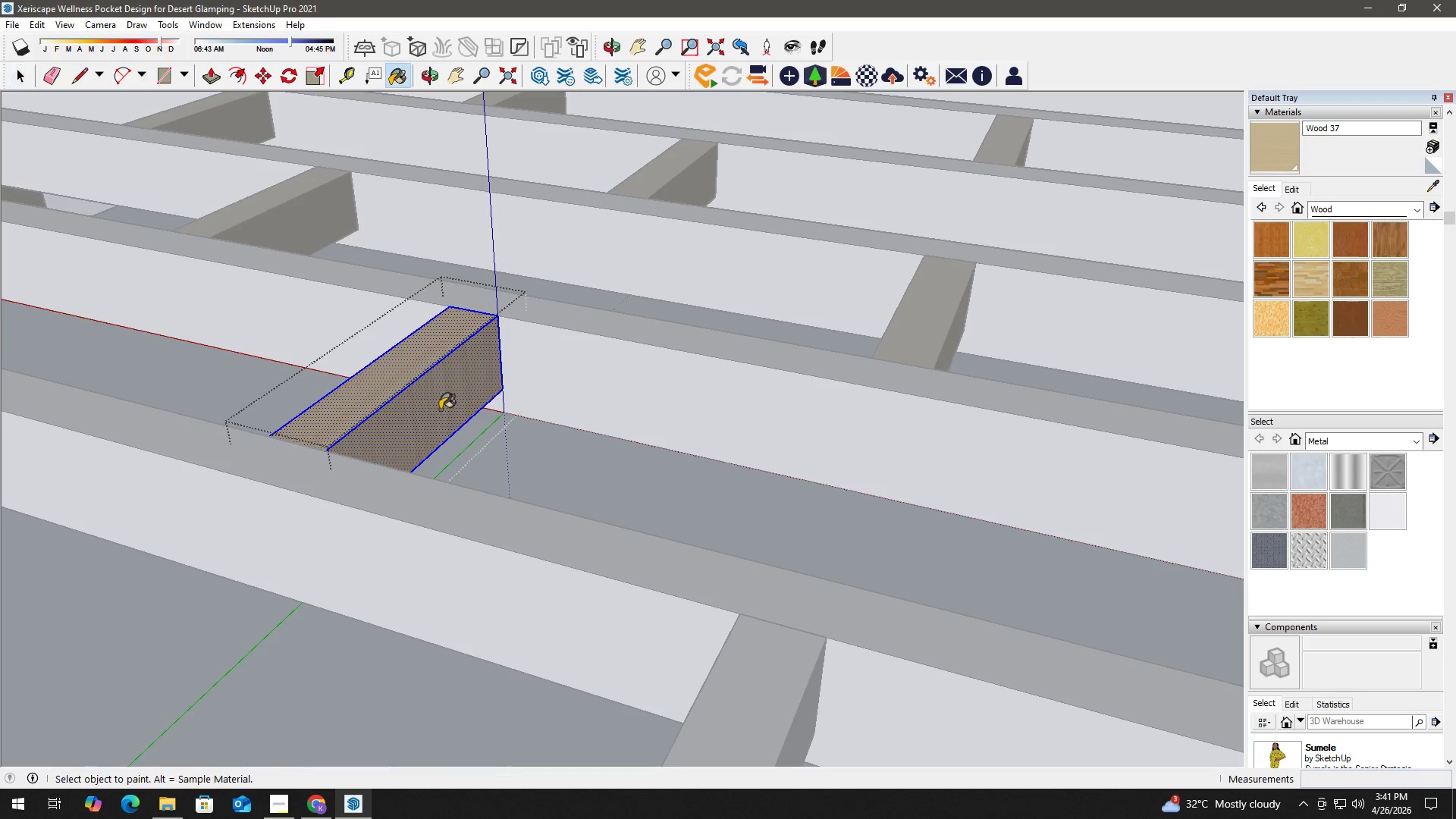 
left_click([439, 407])
 